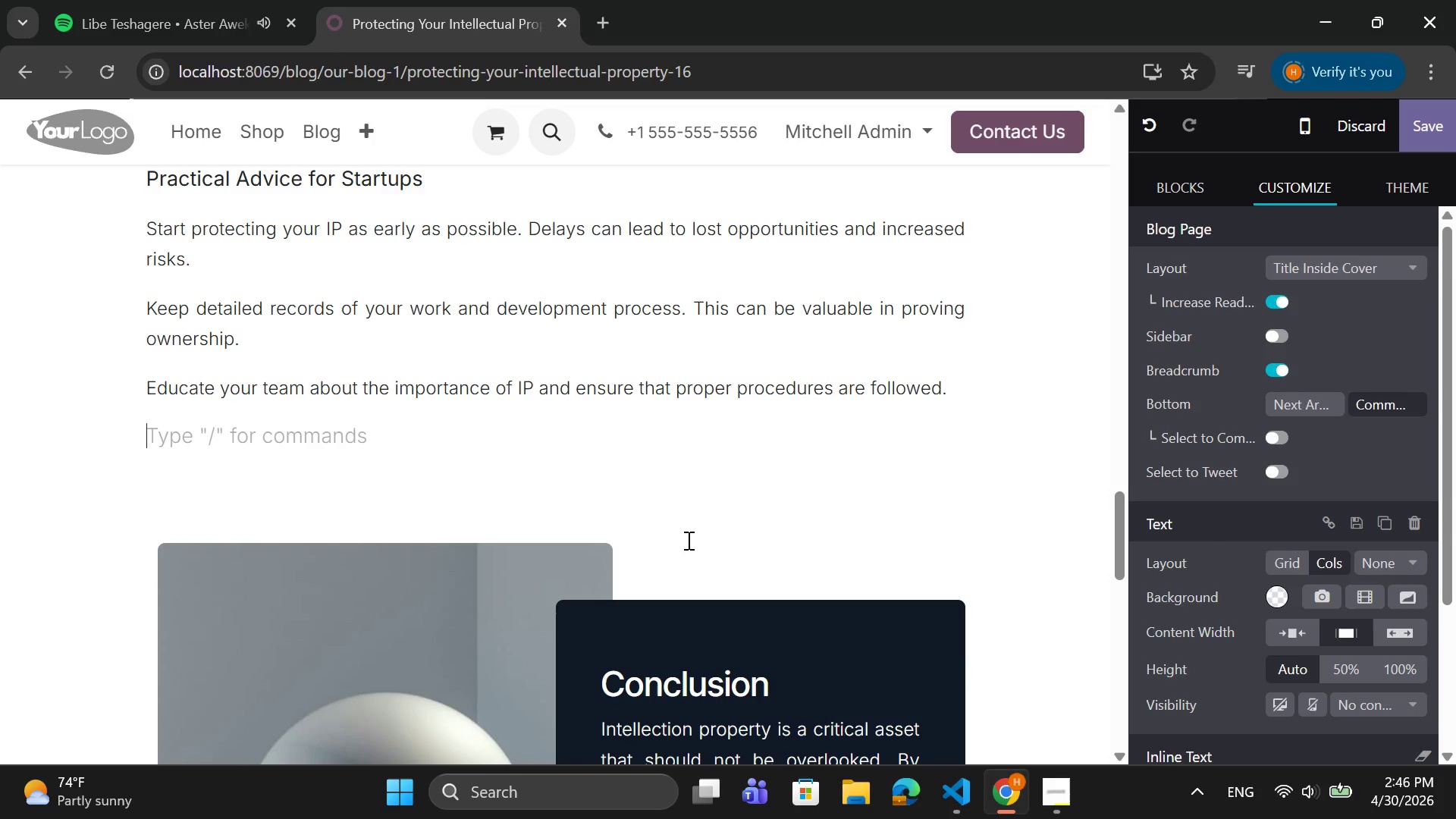 
key(Backspace)
 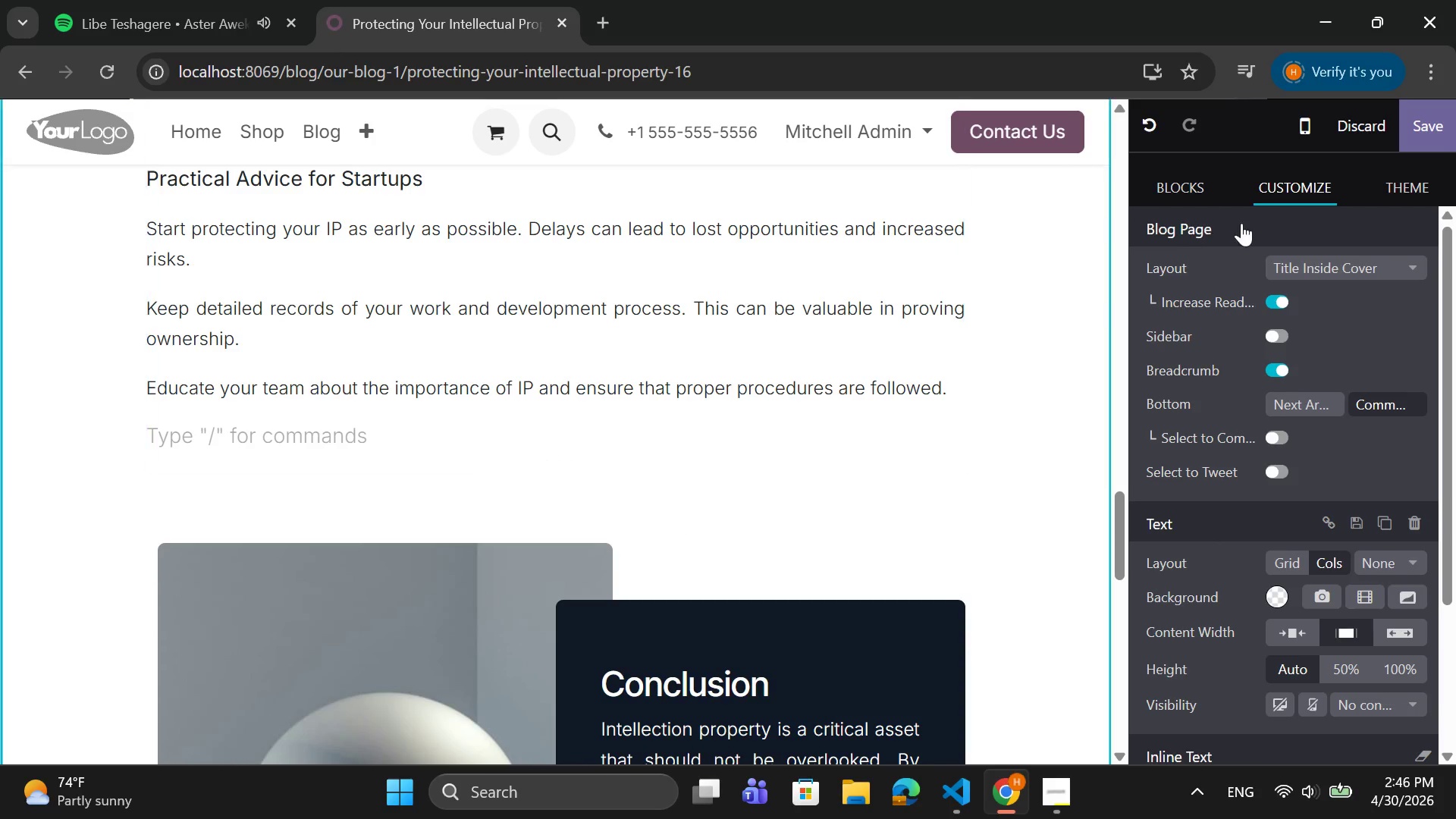 
left_click([1453, 130])
 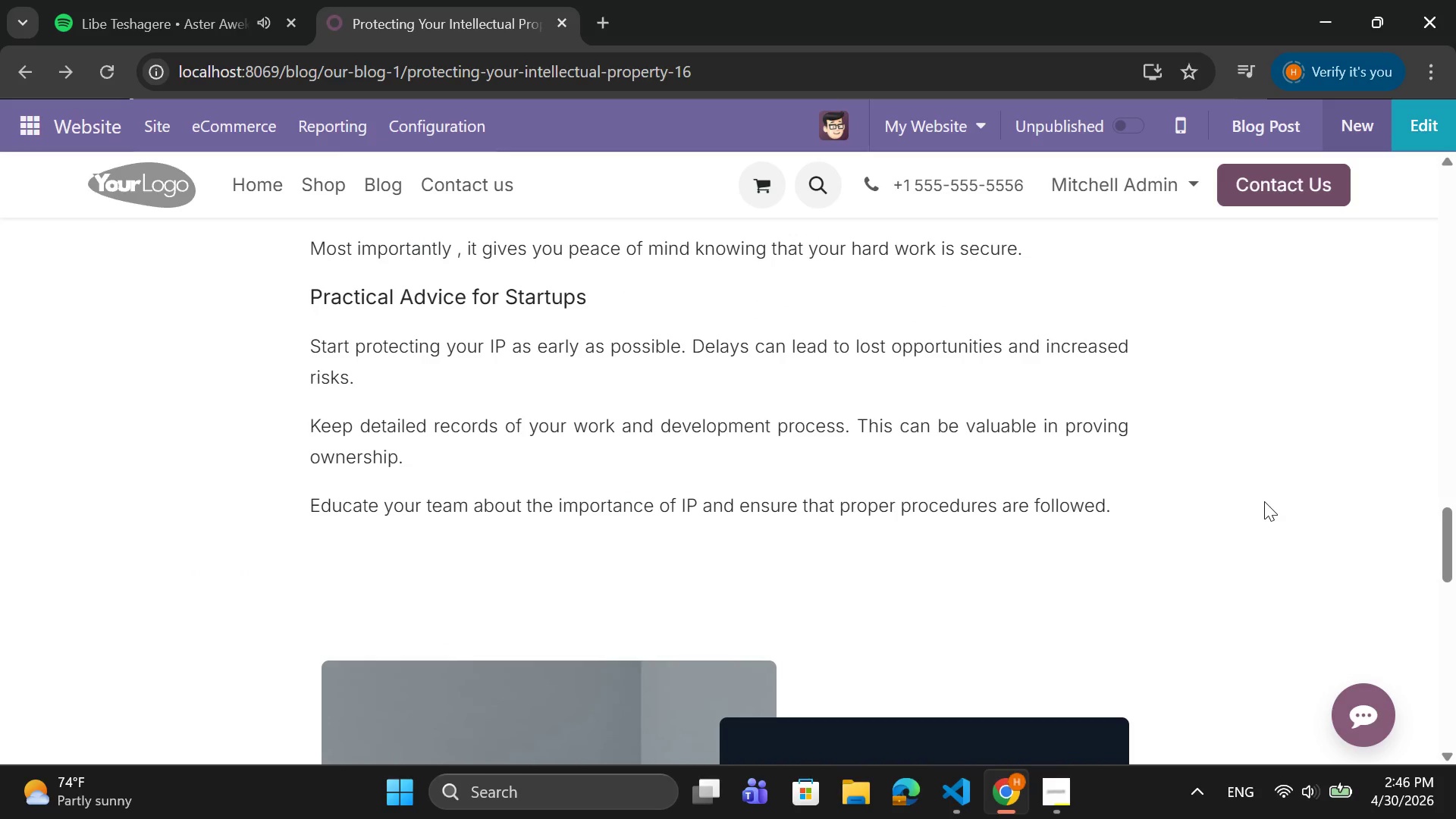 
wait(16.16)
 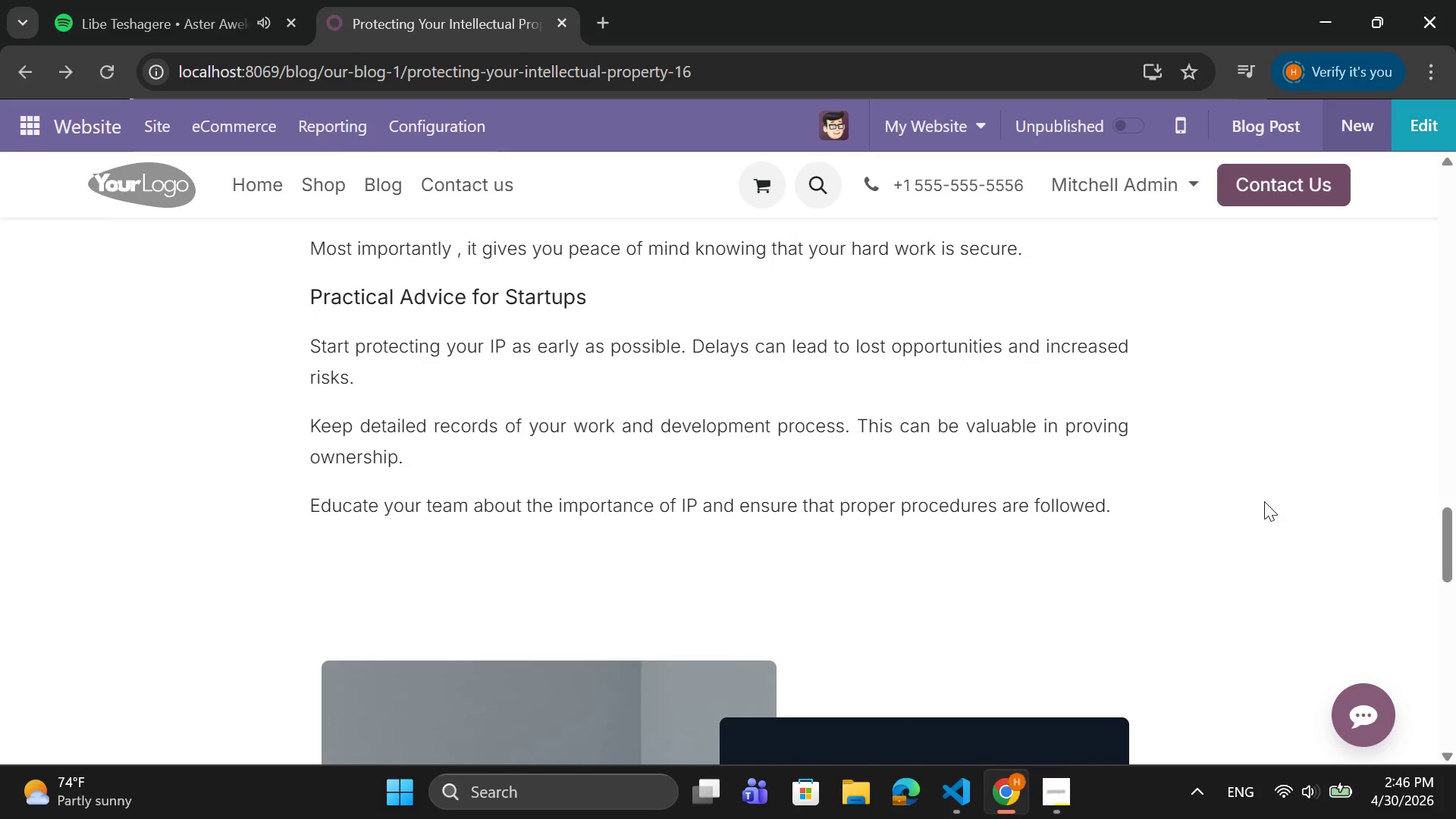 
scroll: coordinate [1102, 353], scroll_direction: down, amount: 2.0
 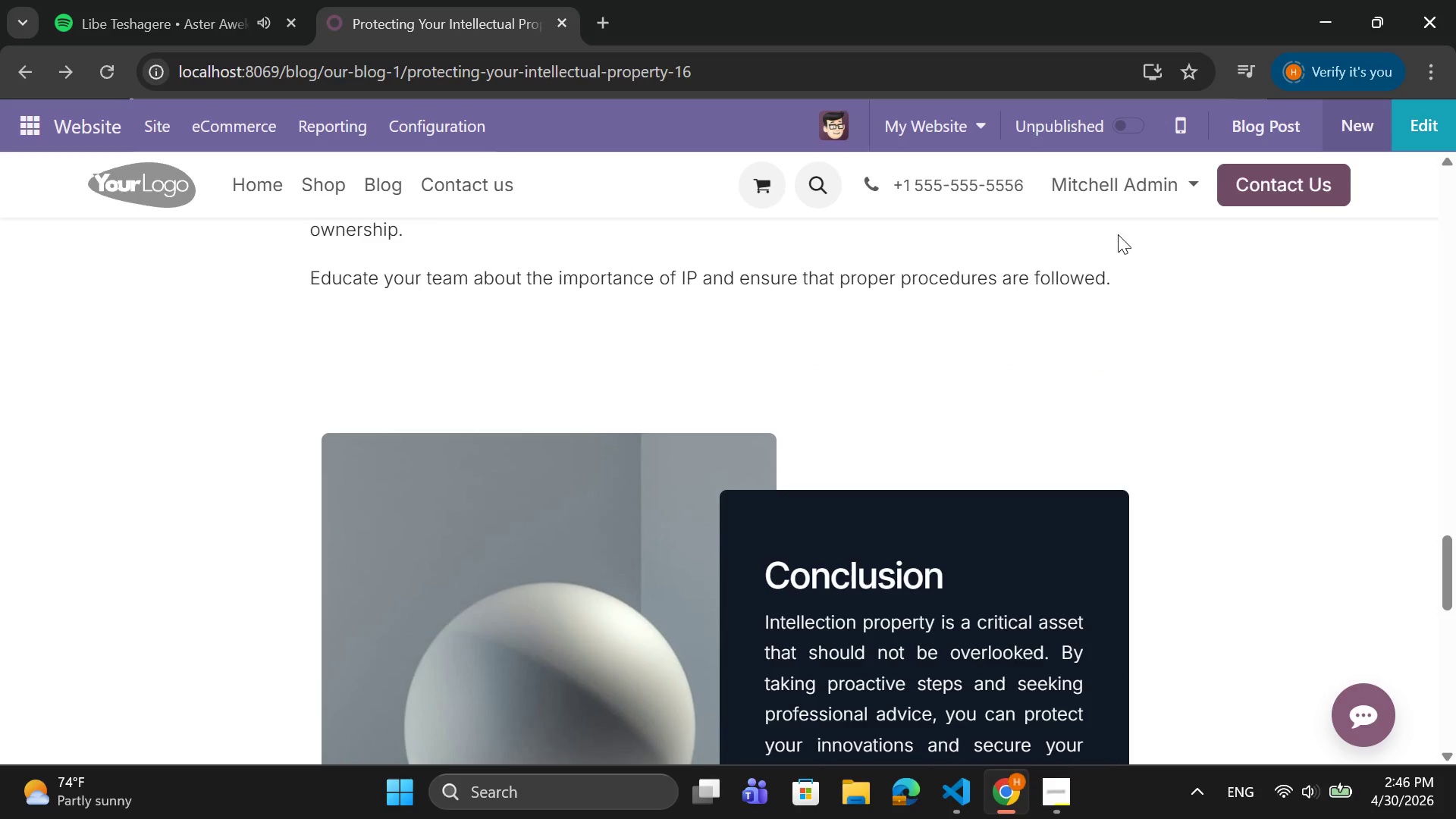 
left_click([1238, 124])
 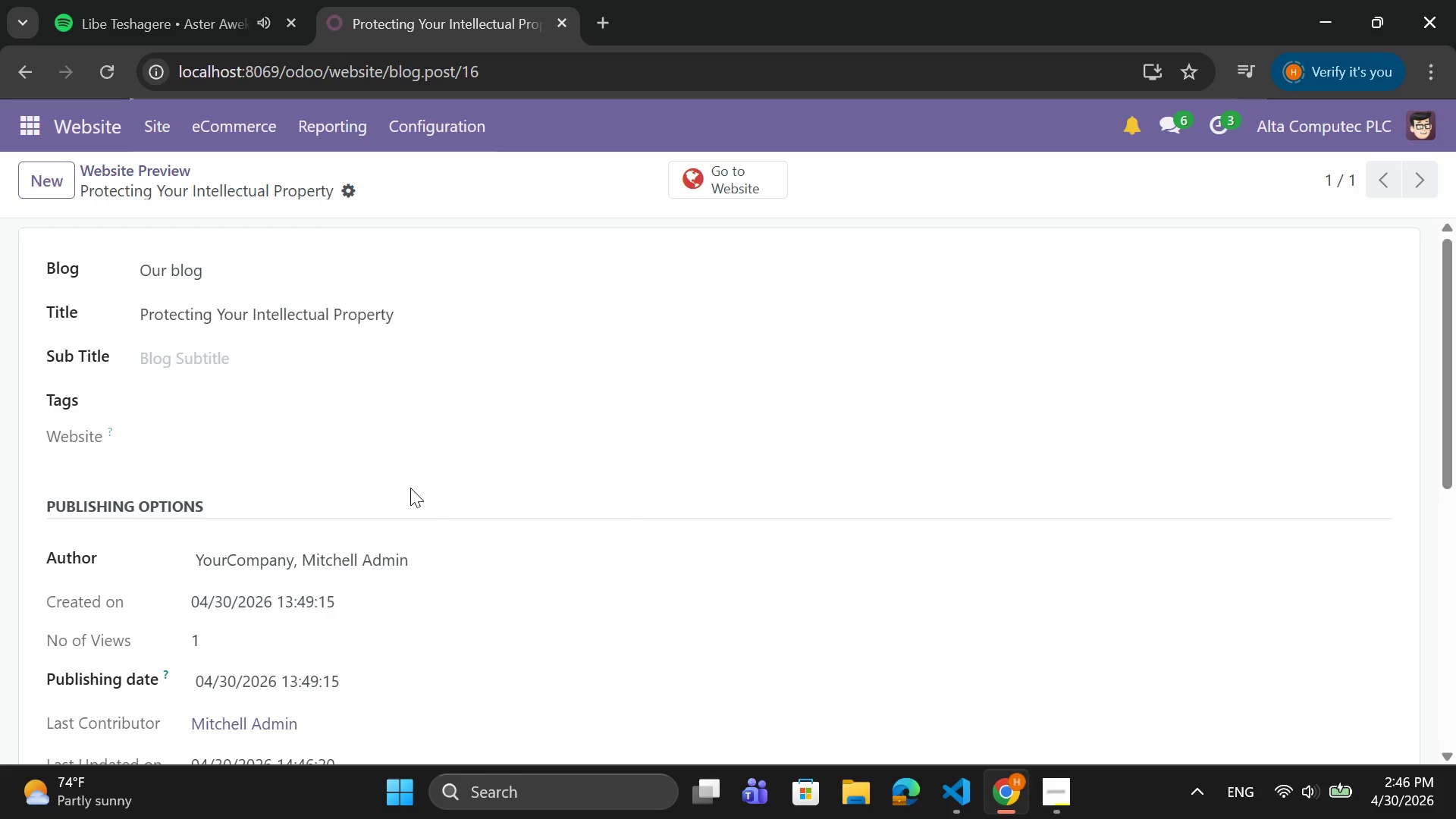 
scroll: coordinate [381, 485], scroll_direction: down, amount: 1.0
 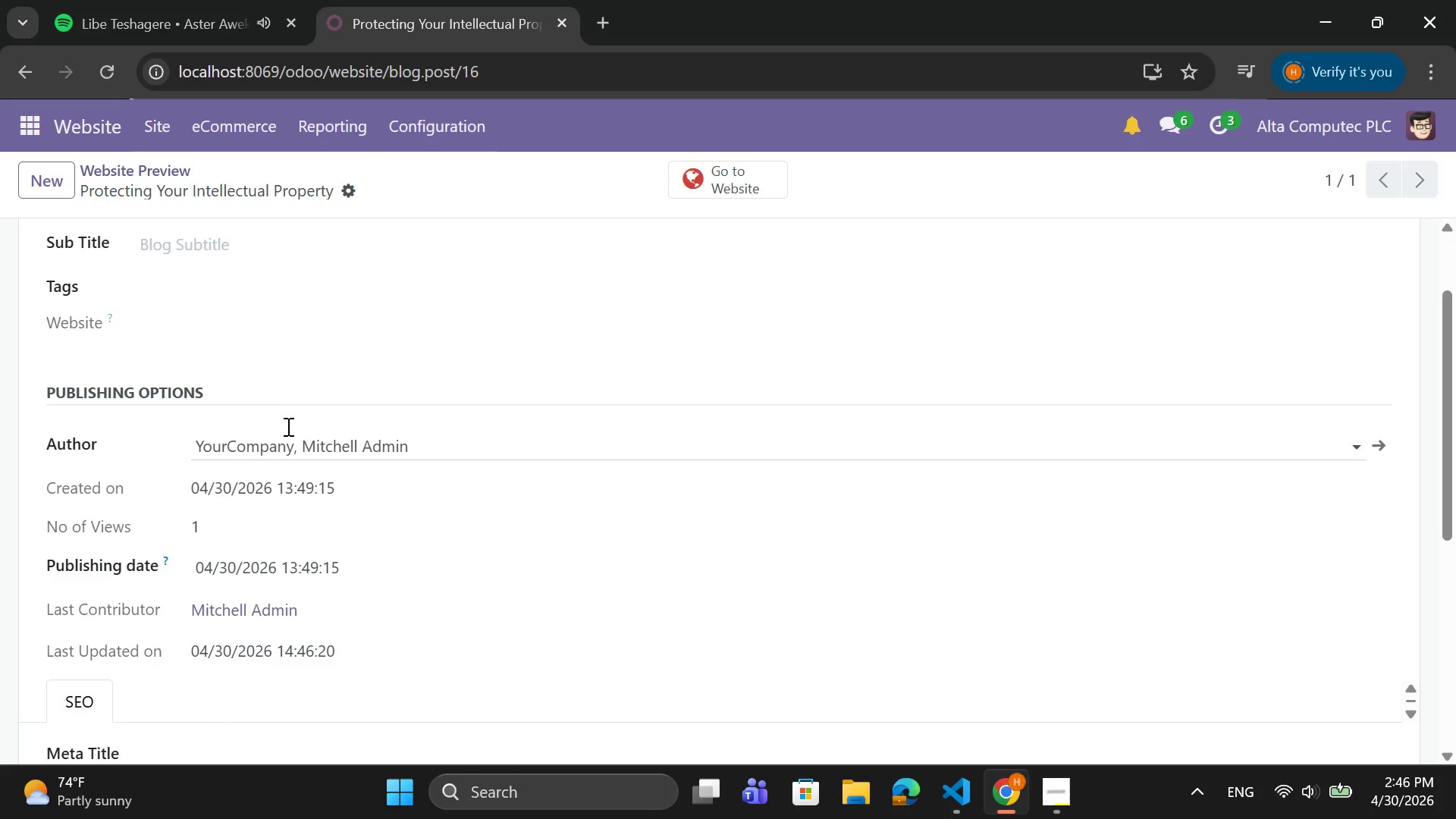 
scroll: coordinate [226, 419], scroll_direction: up, amount: 3.0
 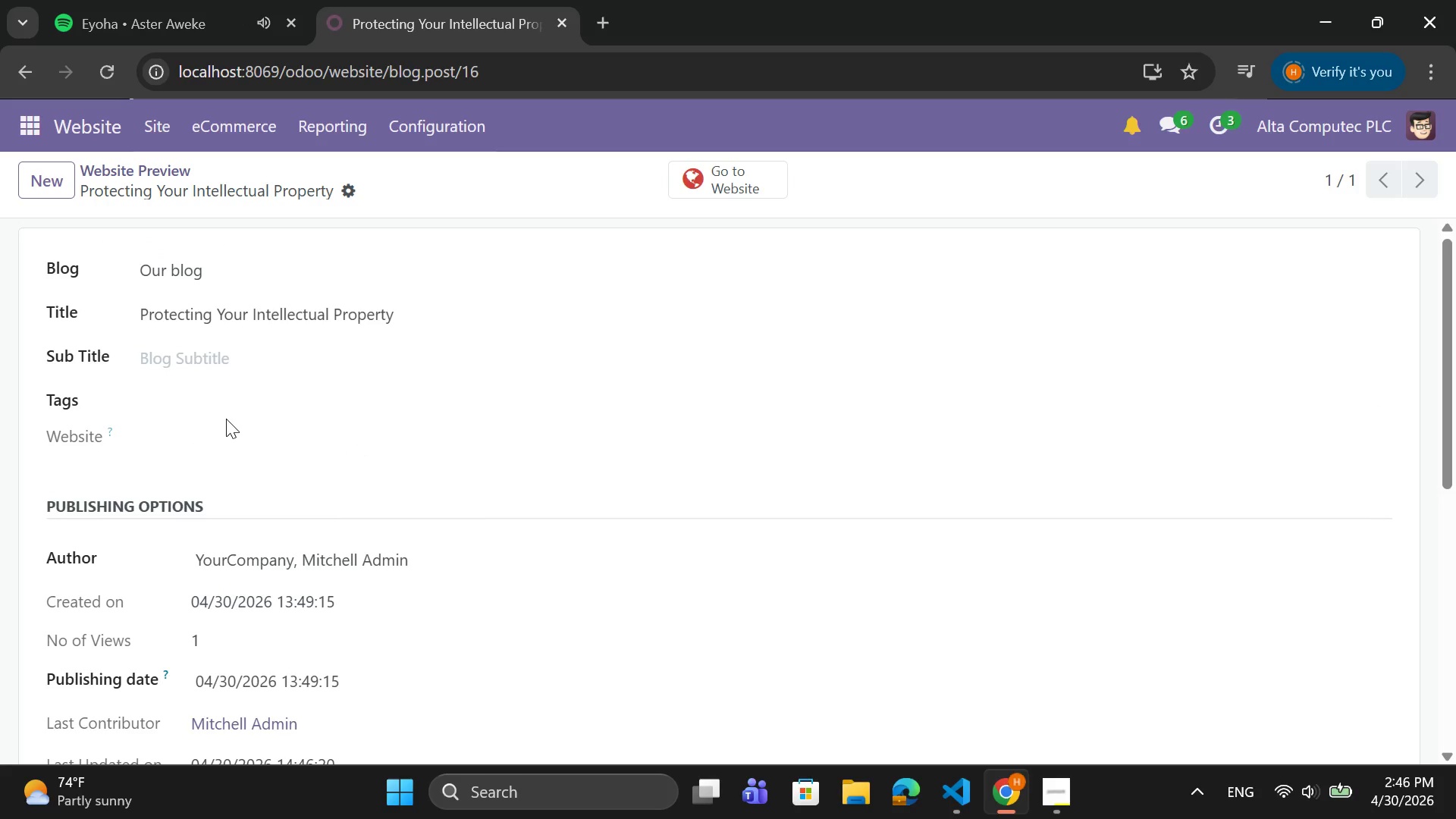 
scroll: coordinate [226, 420], scroll_direction: down, amount: 5.0
 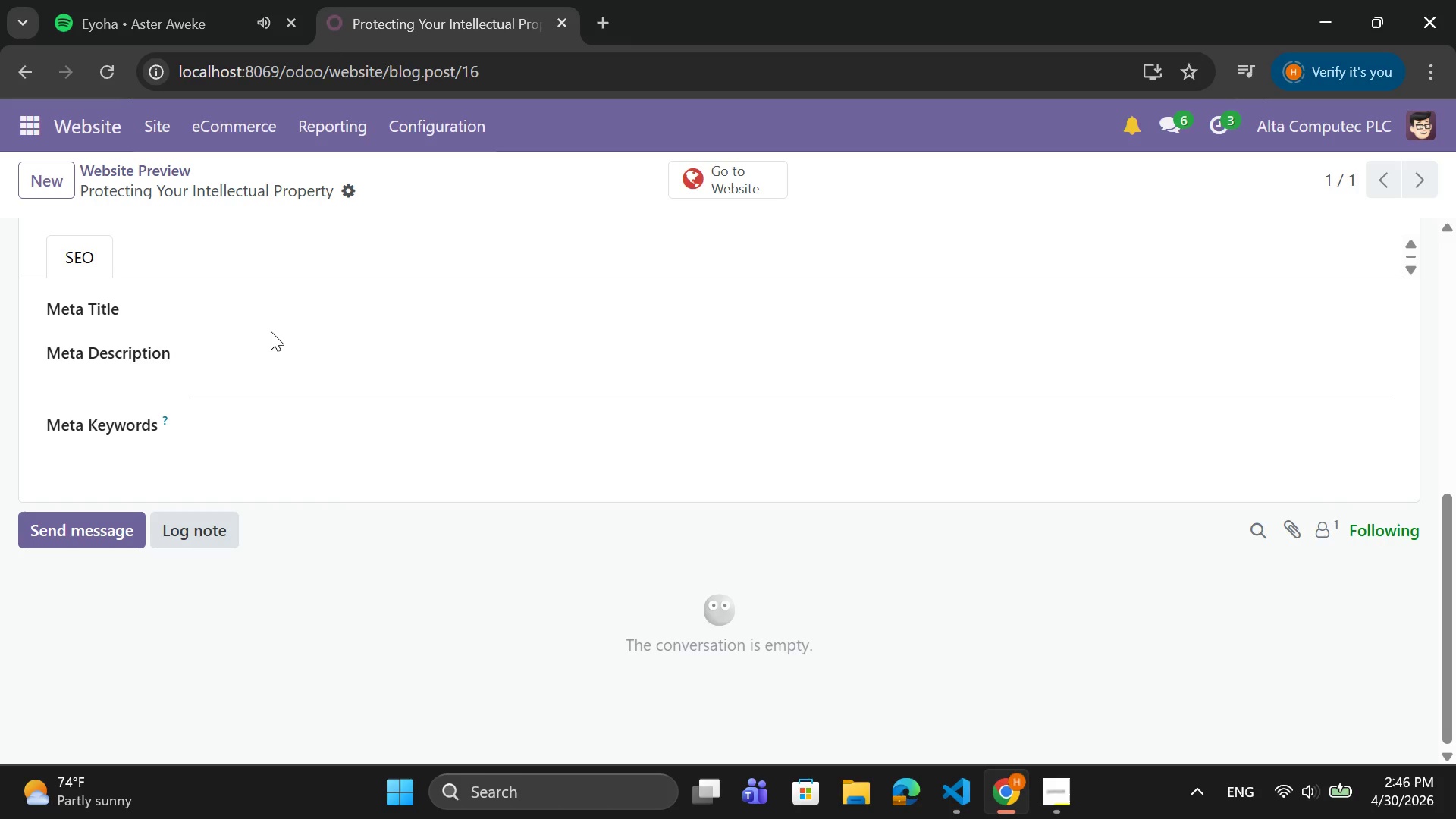 
left_click([272, 321])
 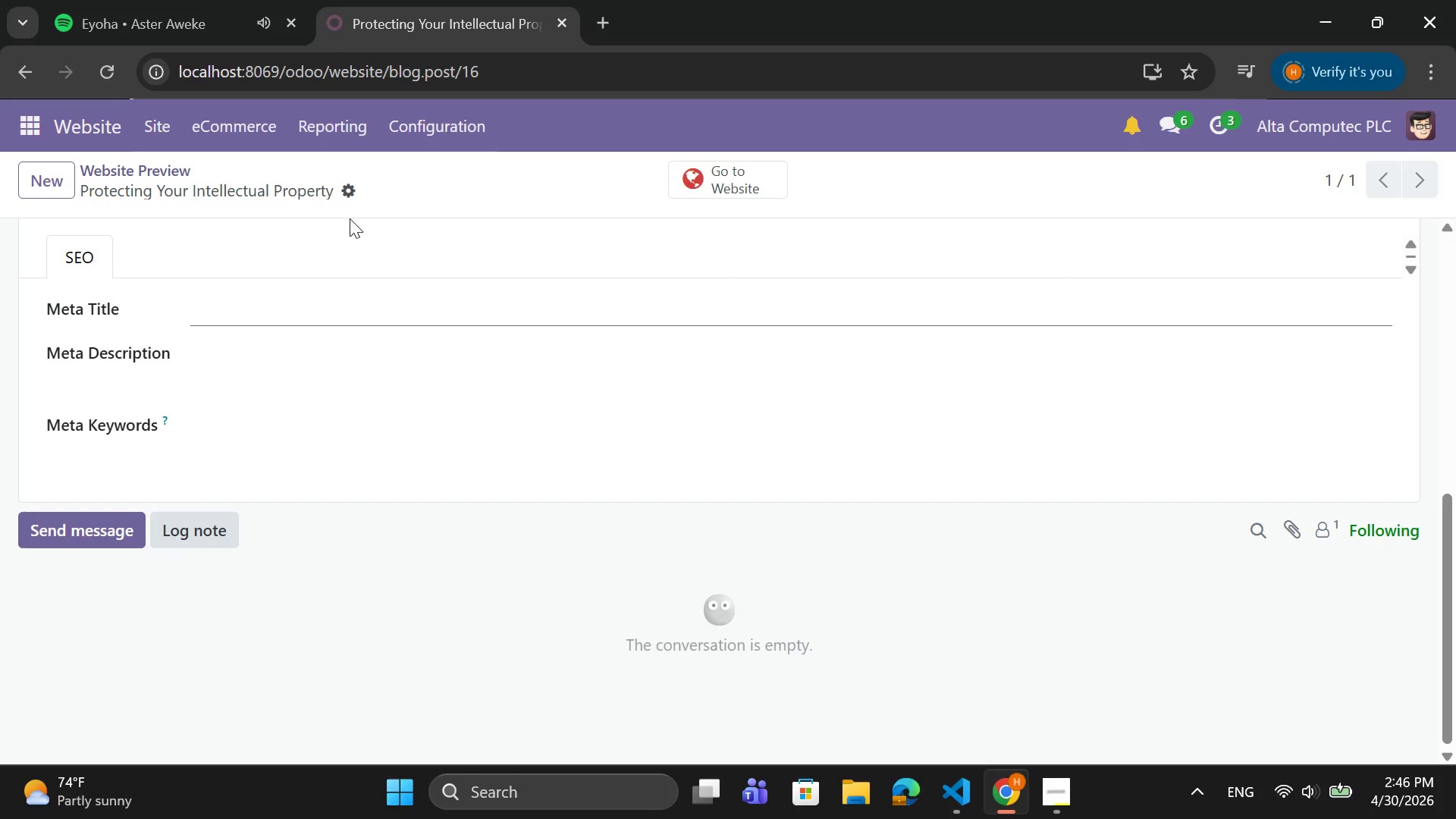 
wait(11.11)
 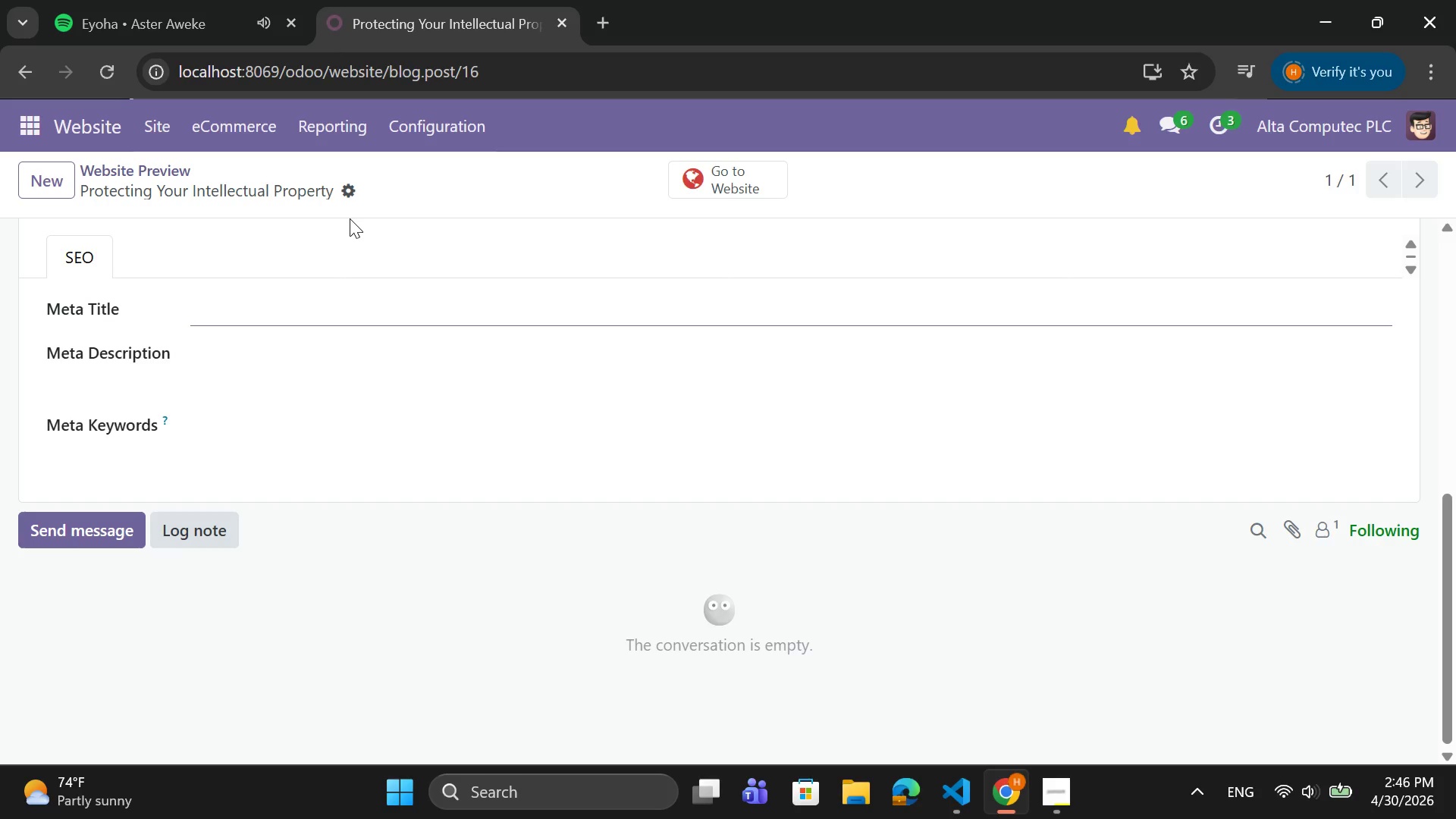 
type(How to Protect Your Intellectual Property)
 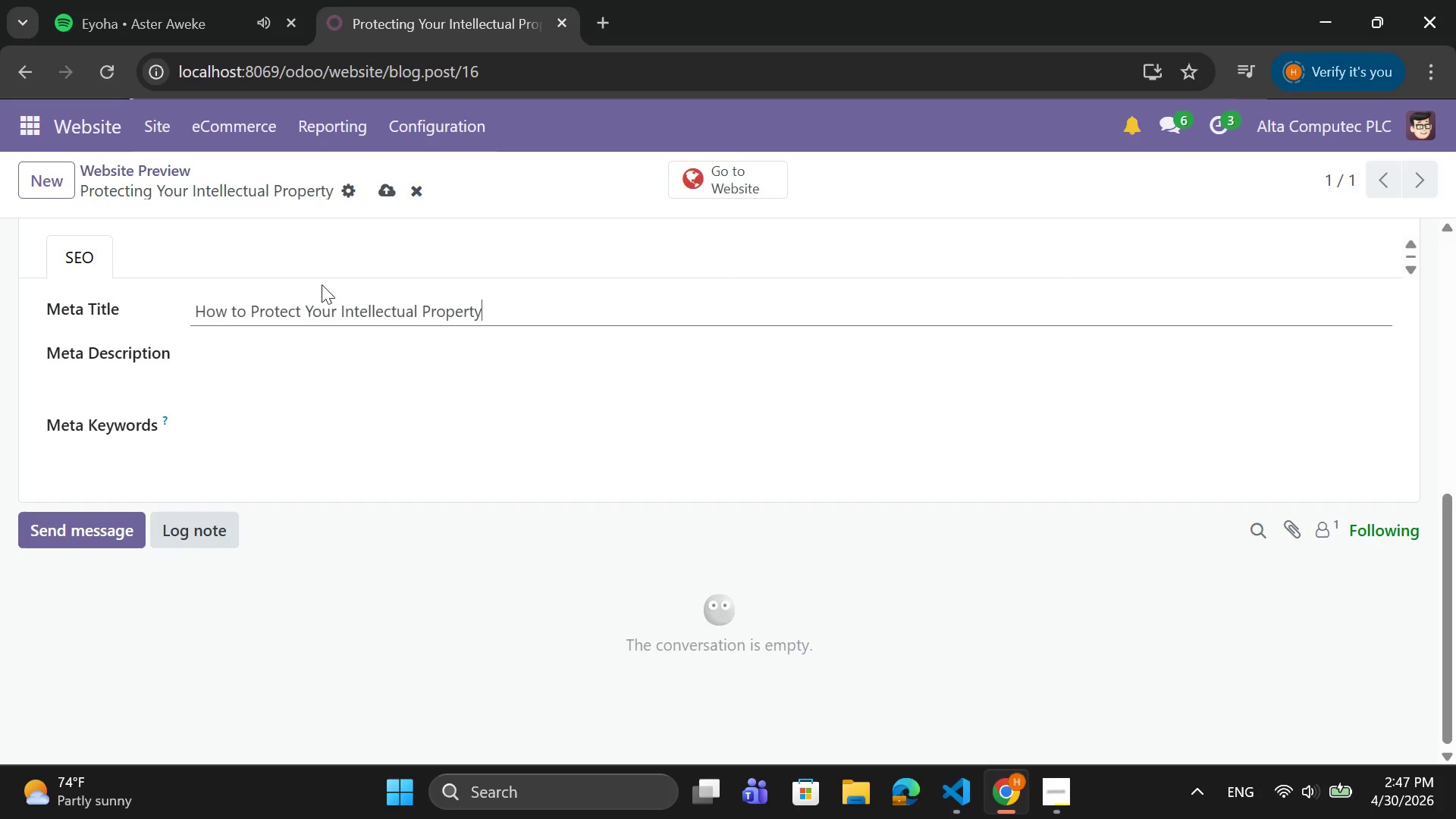 
left_click([281, 359])
 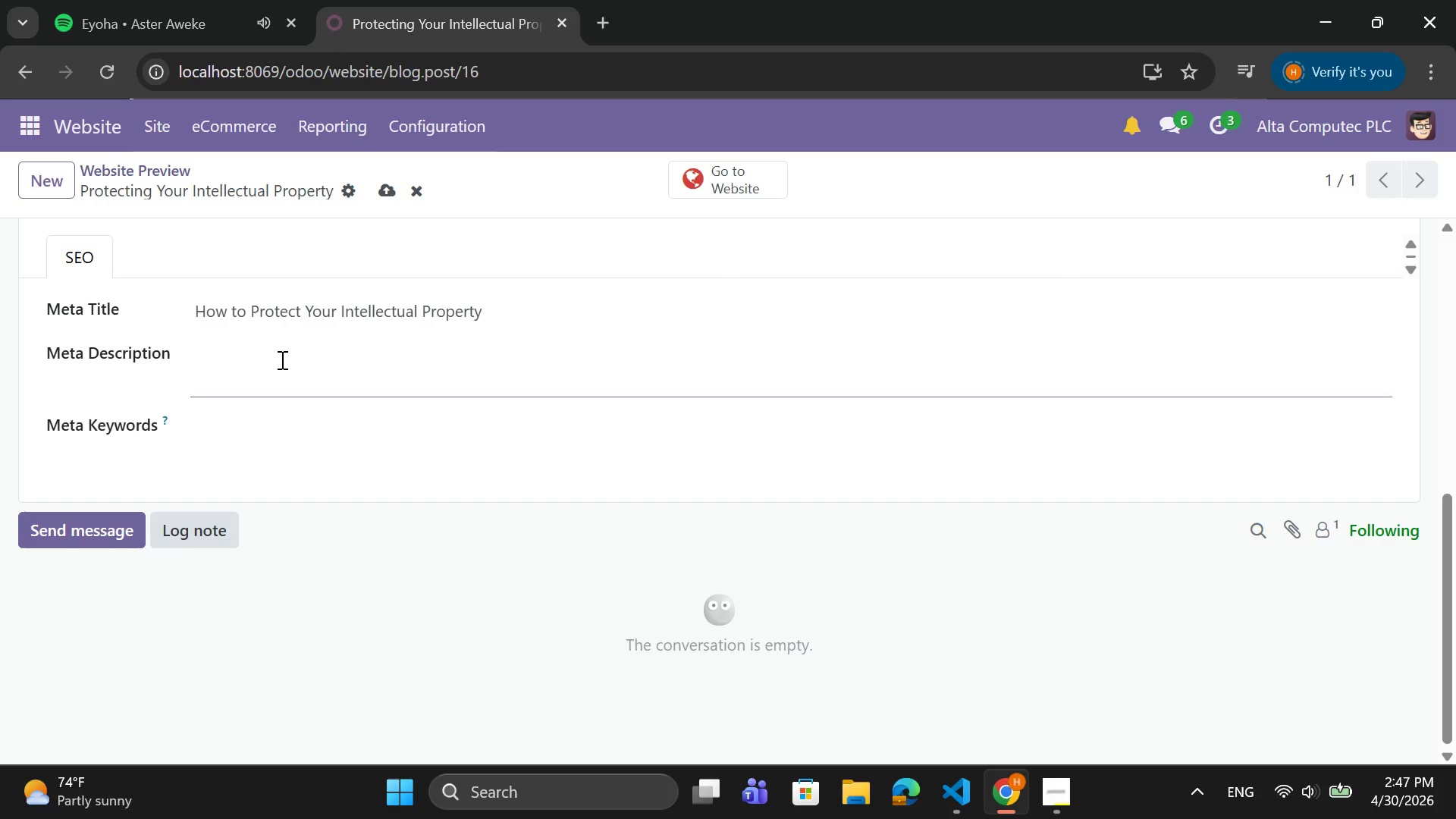 
type(Learn how tos )
key(Backspace)
key(Backspace)
type( secure trademarks )
key(Backspace)
type(, patente)
key(Backspace)
type(s, and copyrights to protect your business assets.)
 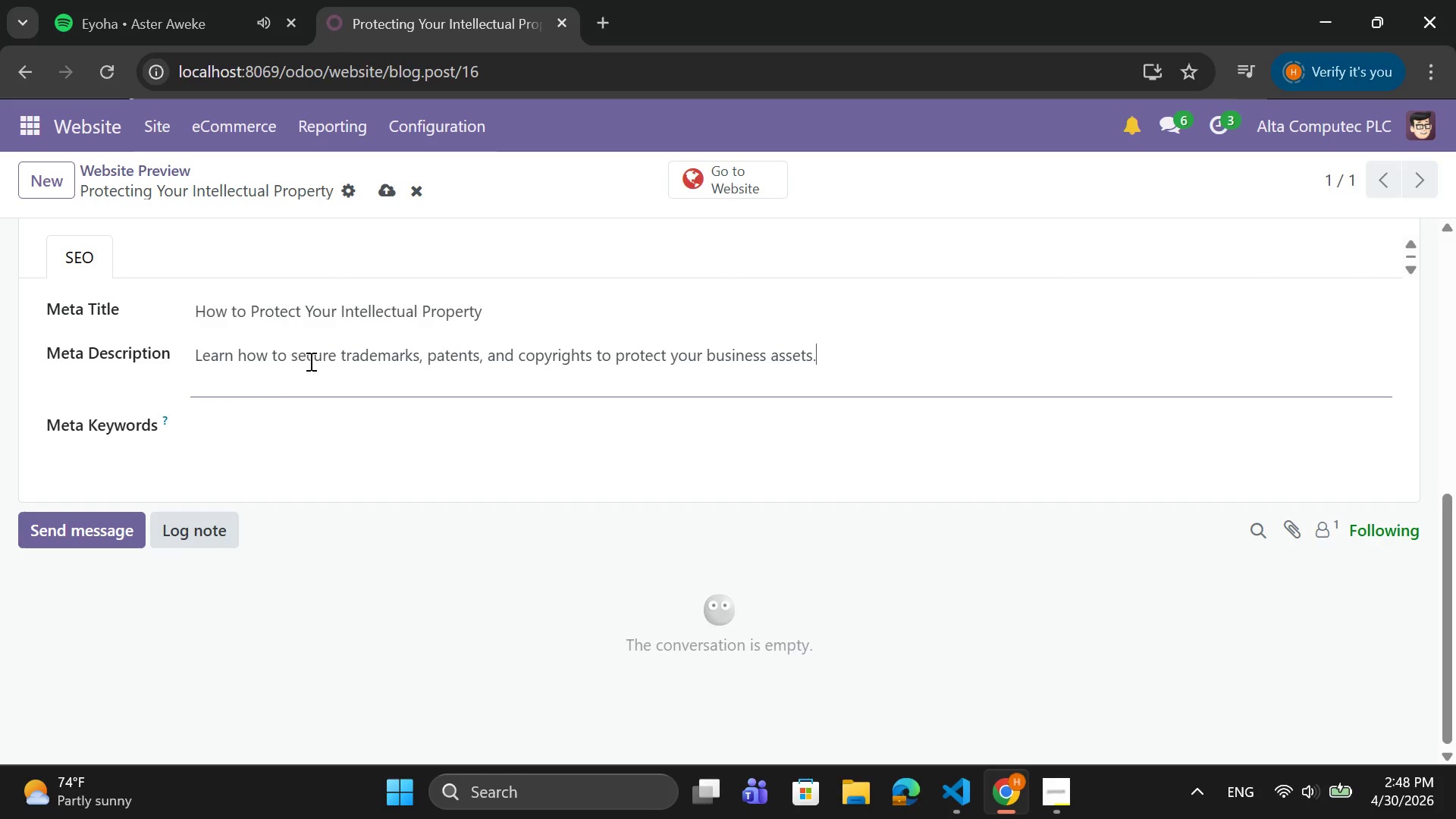 
left_click([256, 418])
 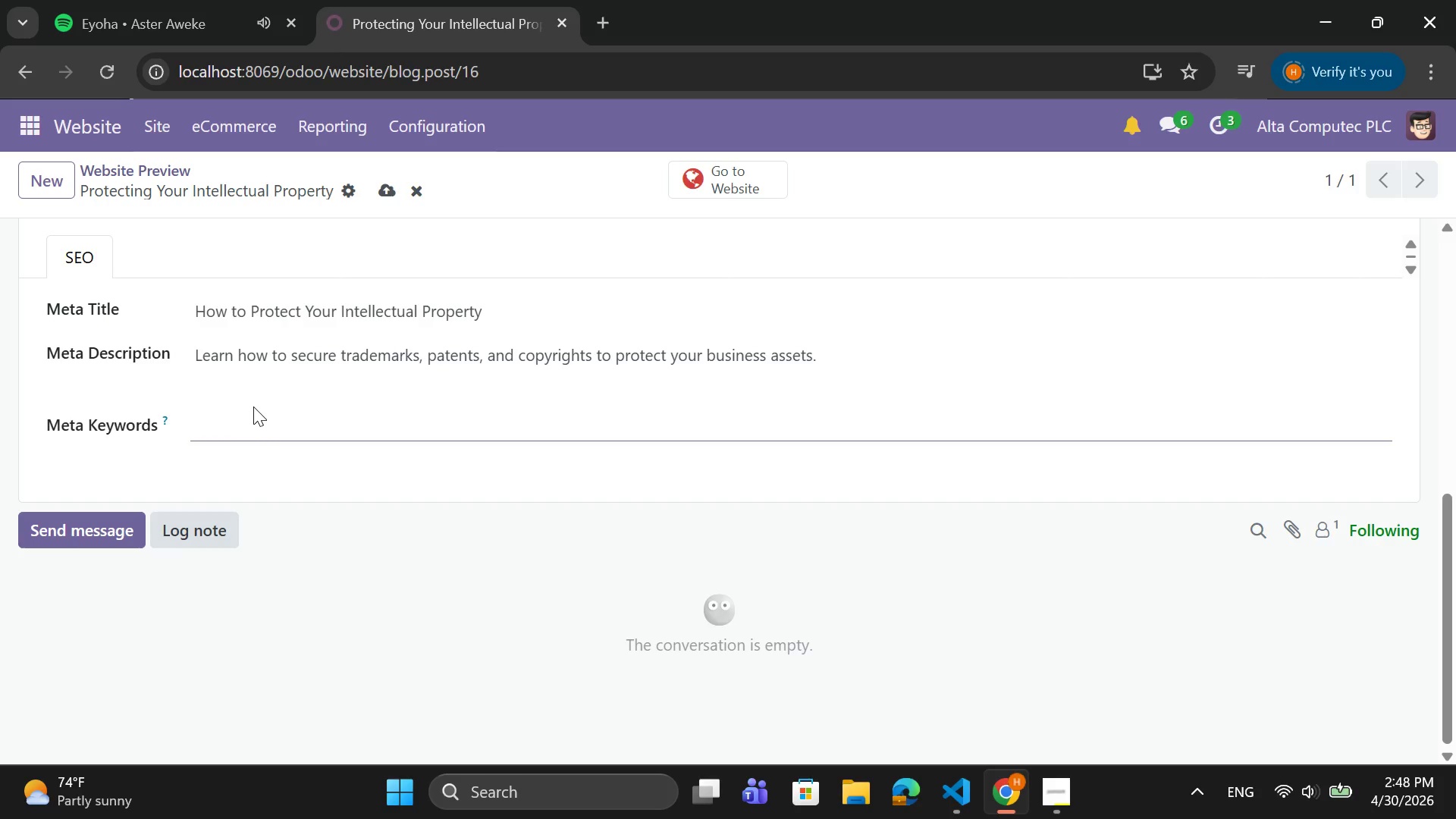 
wait(6.89)
 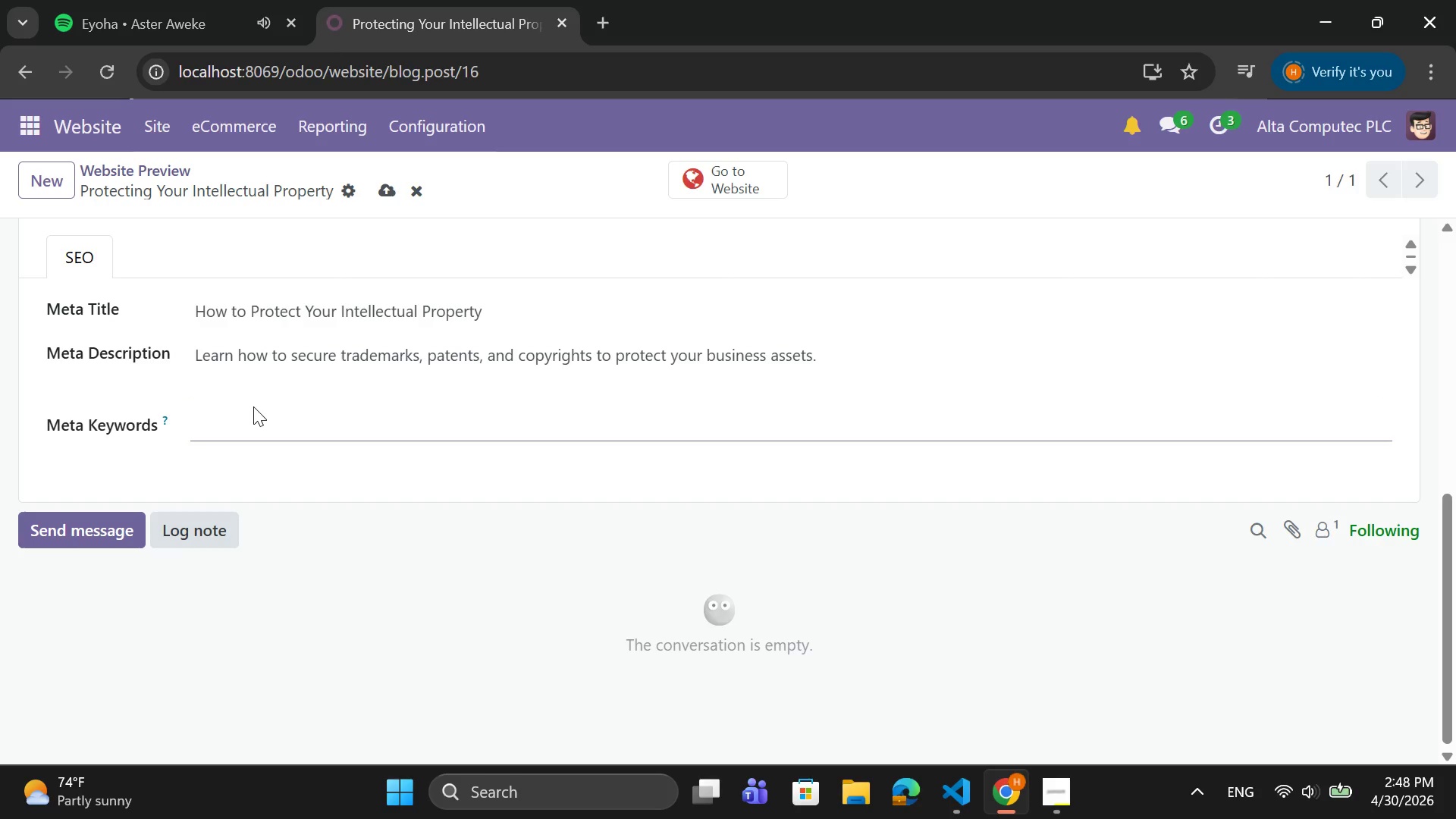 
key(MediaTrackNext)
 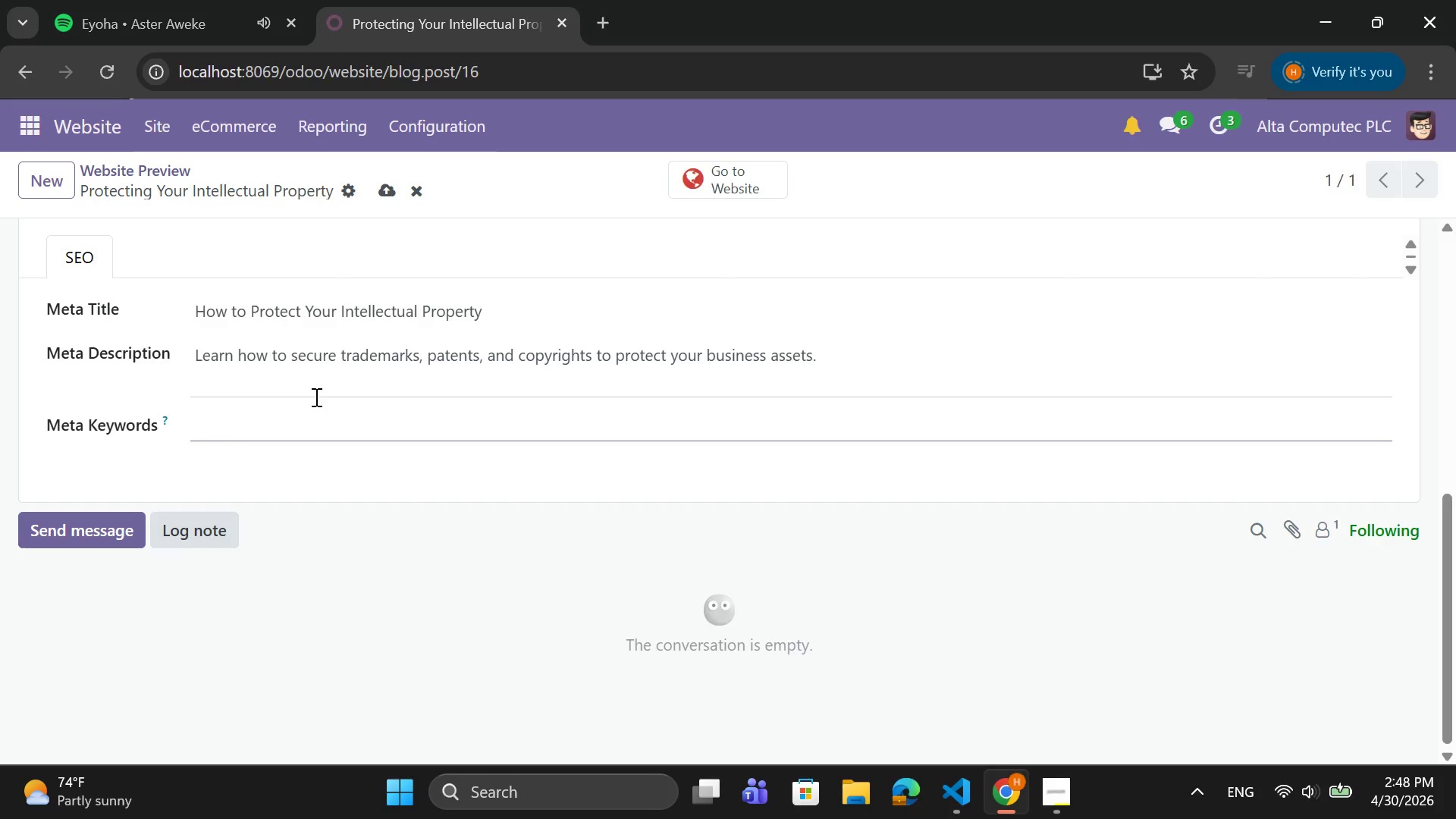 
key(L)
 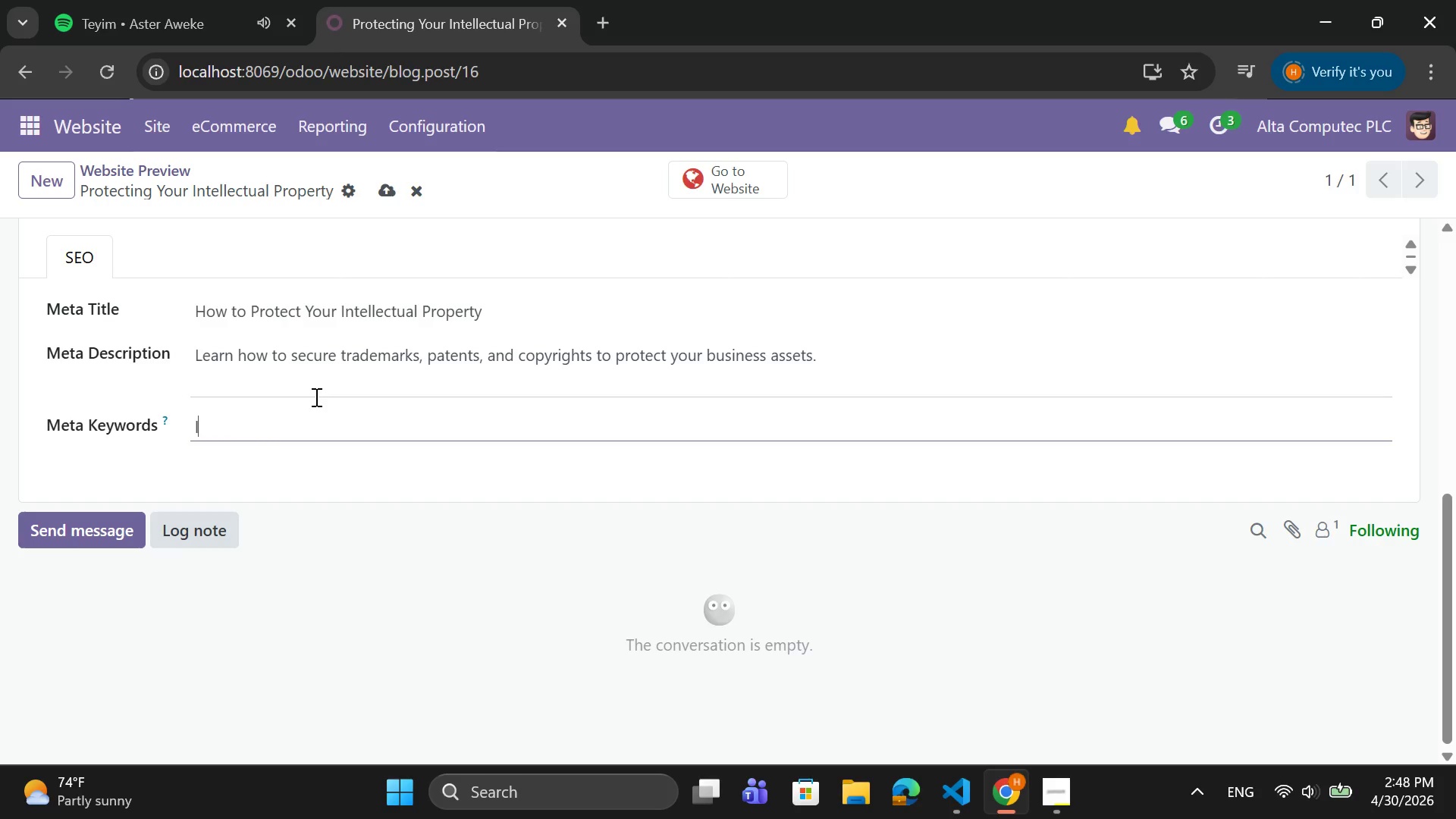 
wait(30.45)
 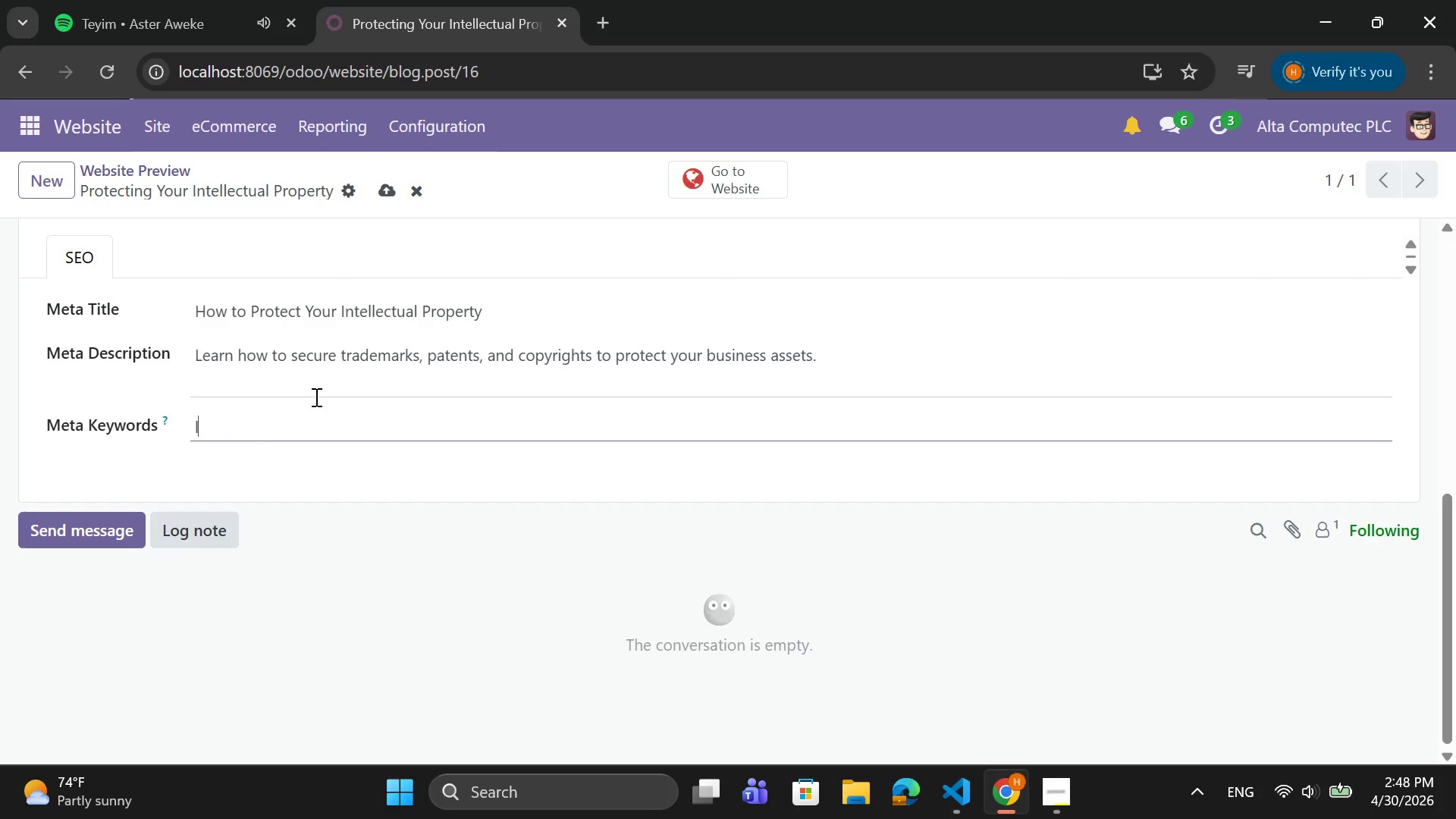 
key(Backspace)
 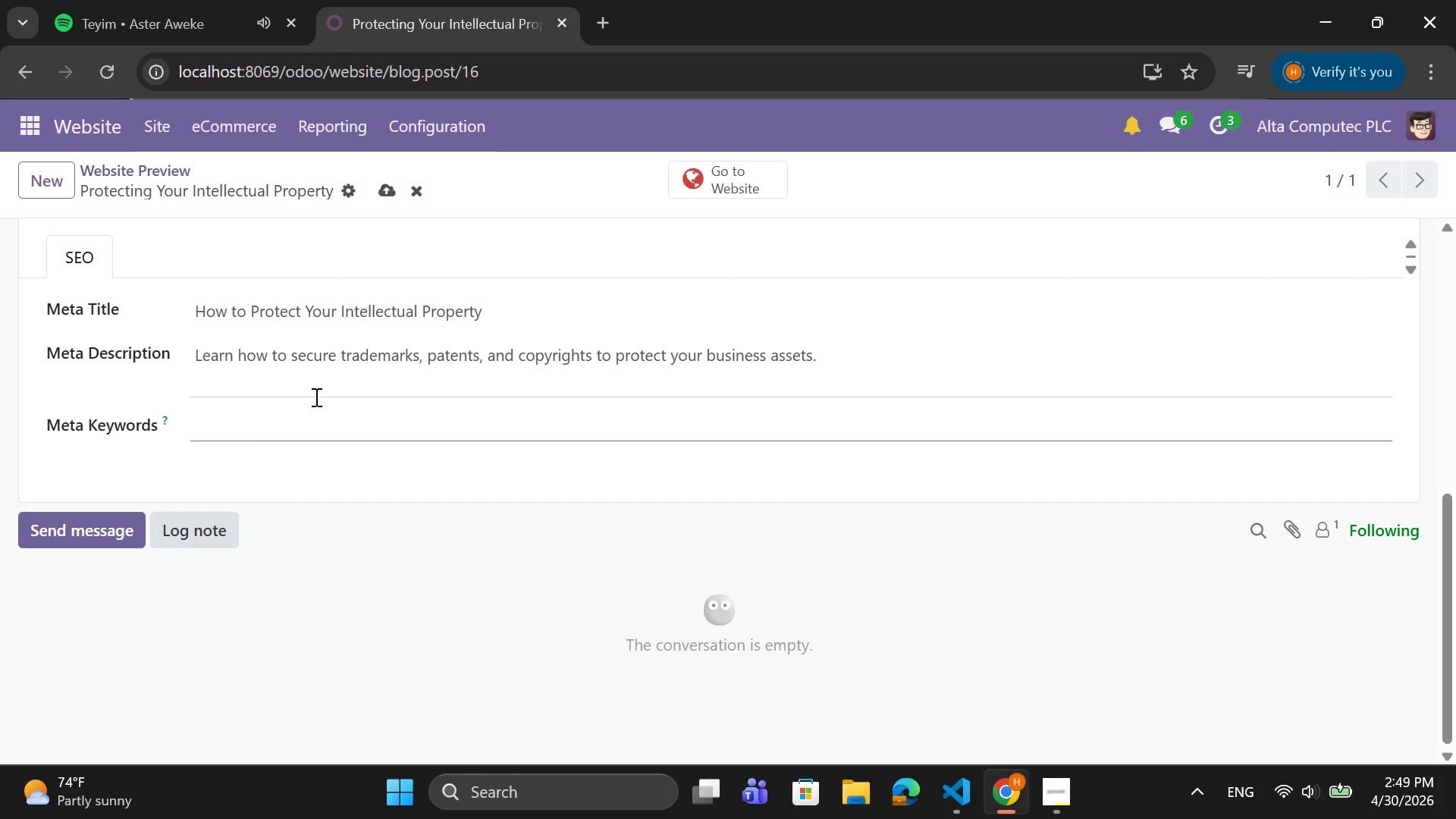 
wait(28.45)
 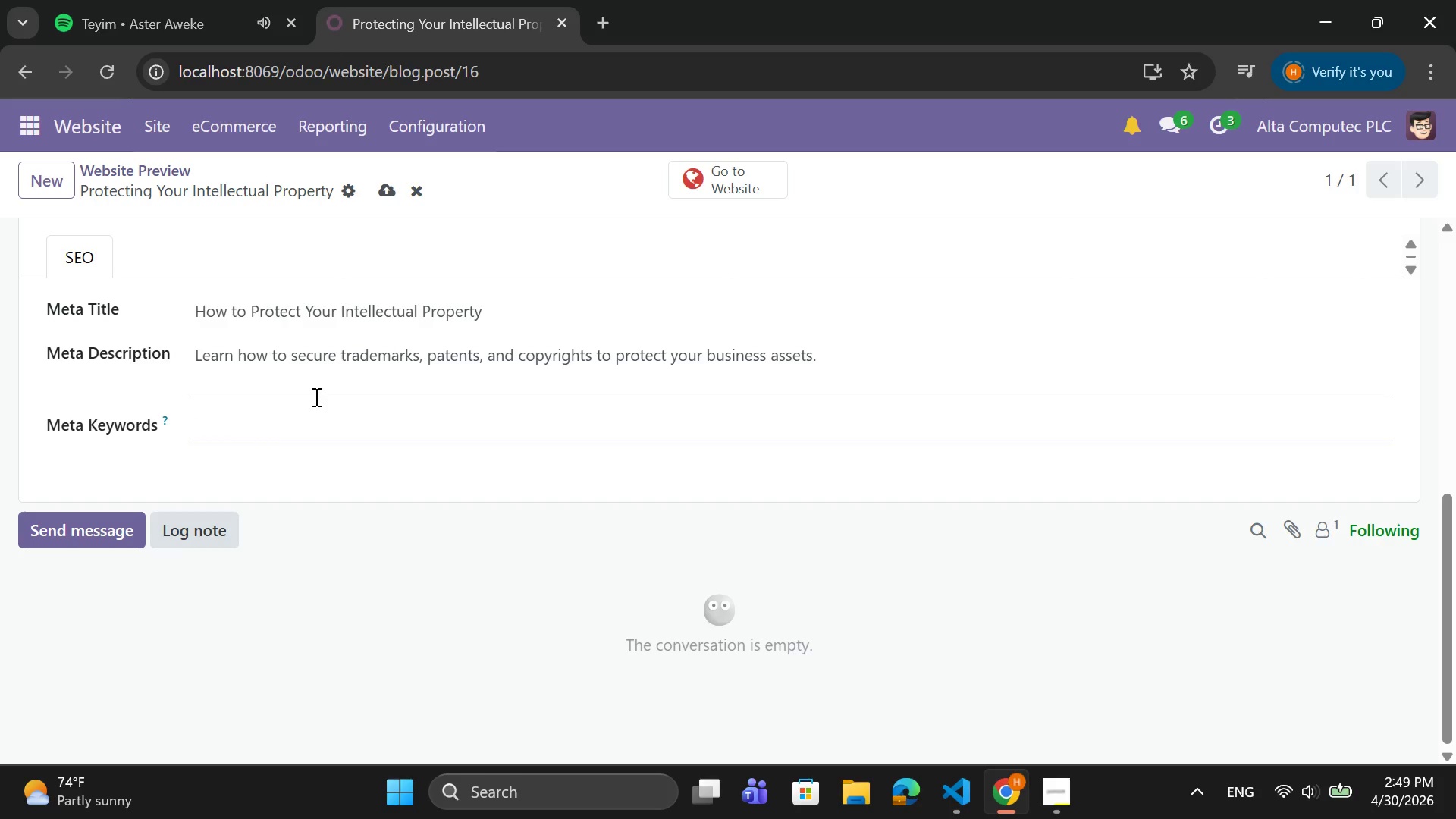 
left_click([1050, 781])
 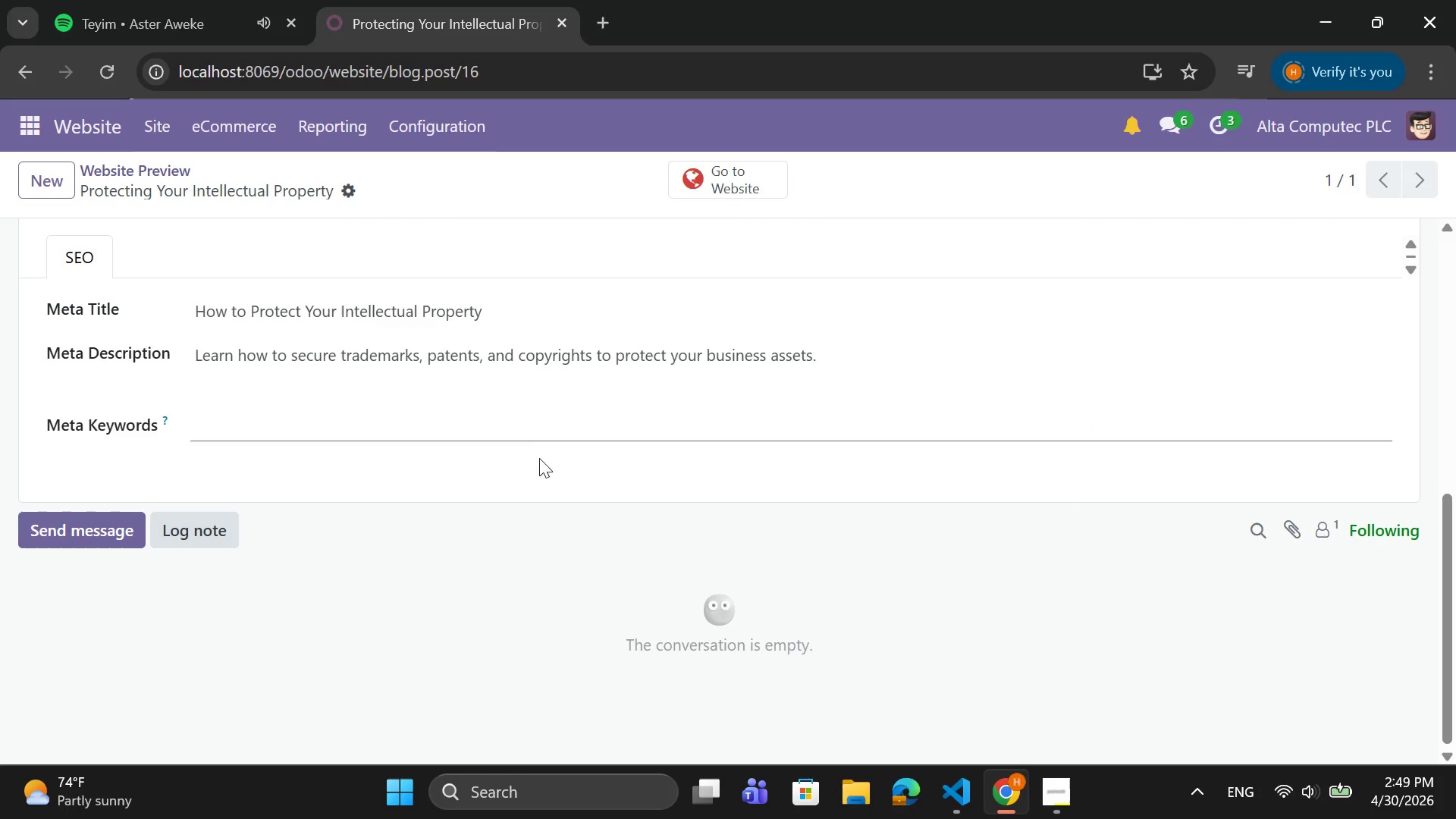 
scroll: coordinate [325, 262], scroll_direction: up, amount: 12.0
 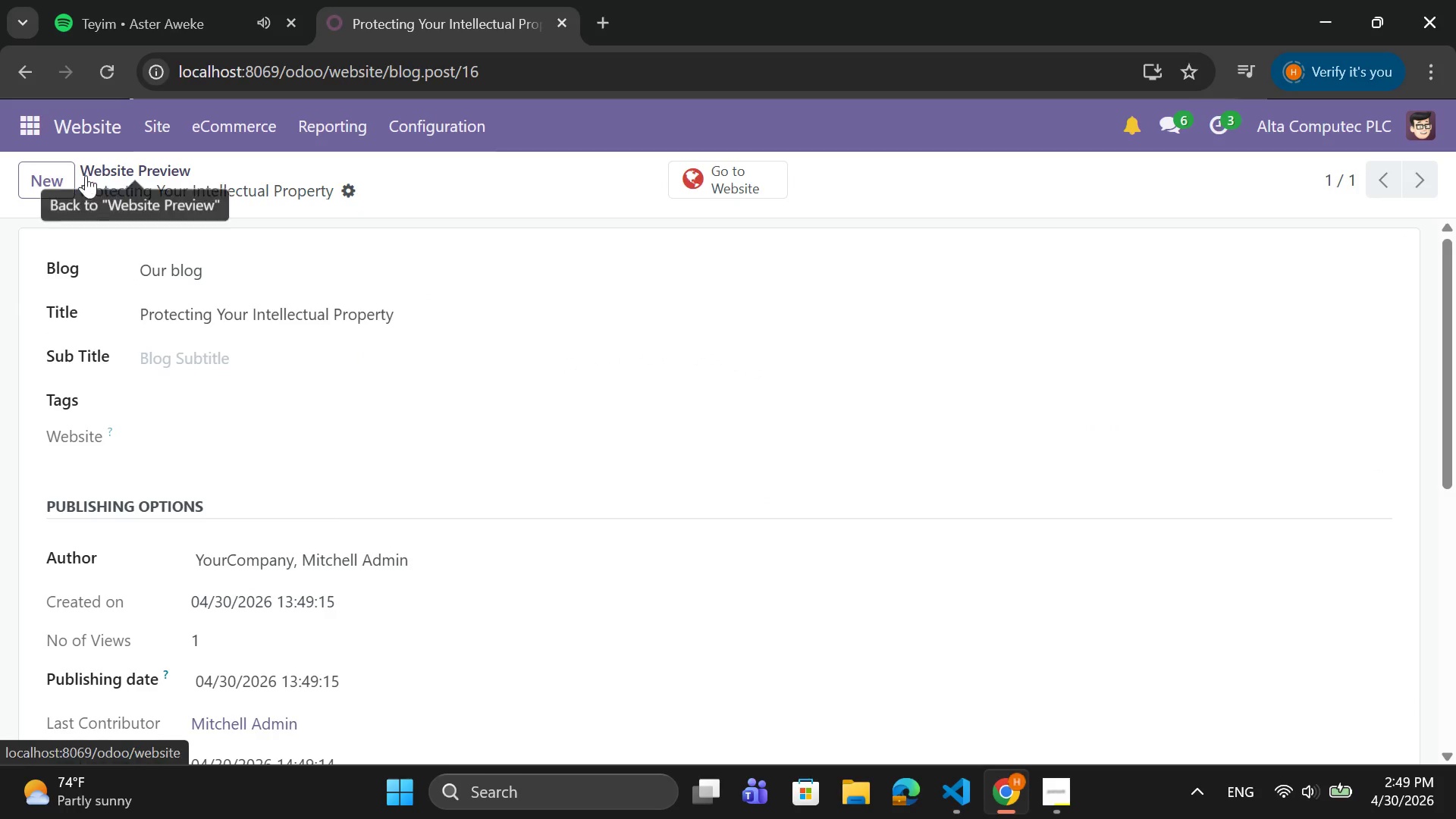 
left_click([115, 163])
 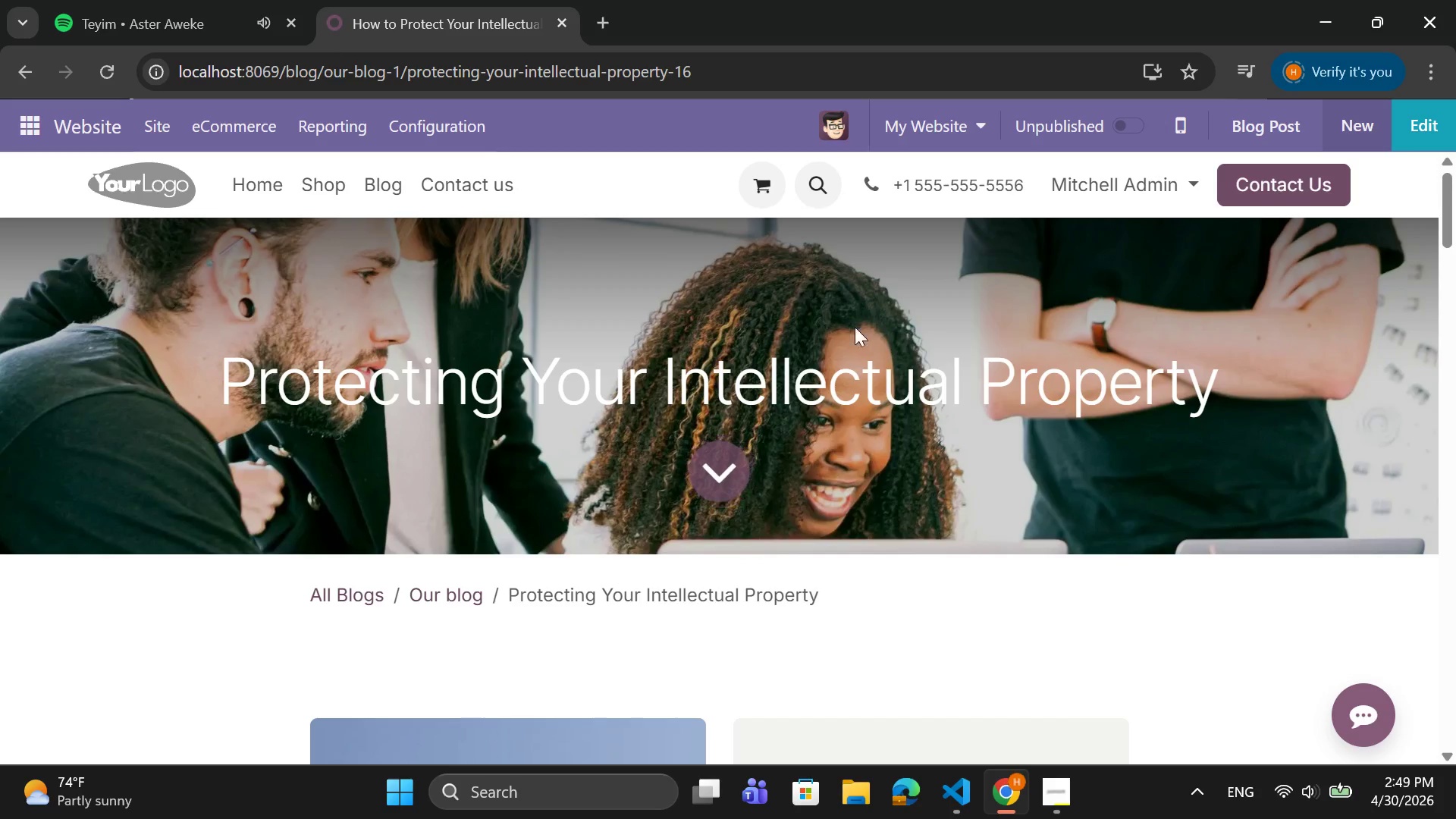 
left_click([1264, 131])
 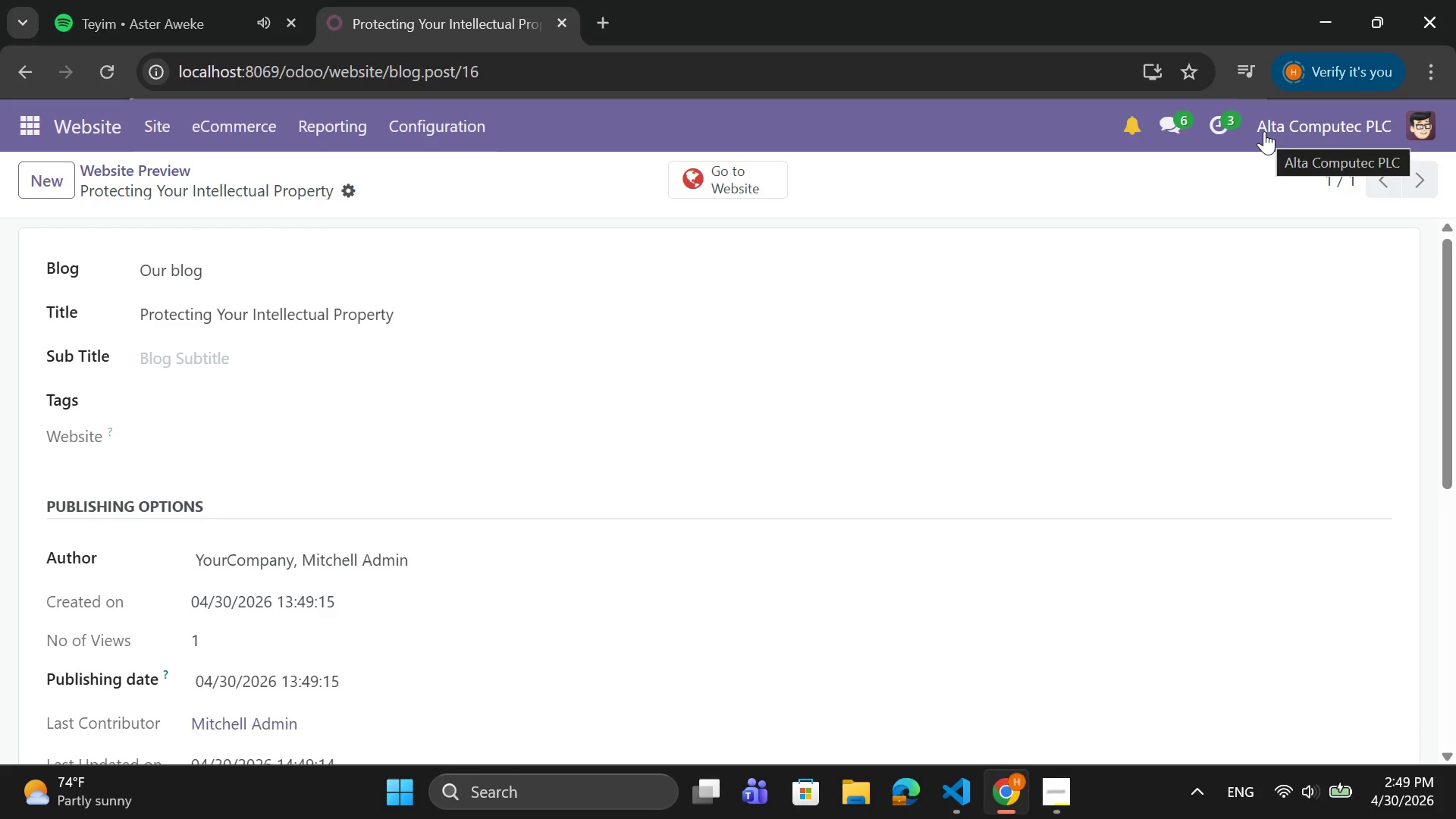 
wait(12.27)
 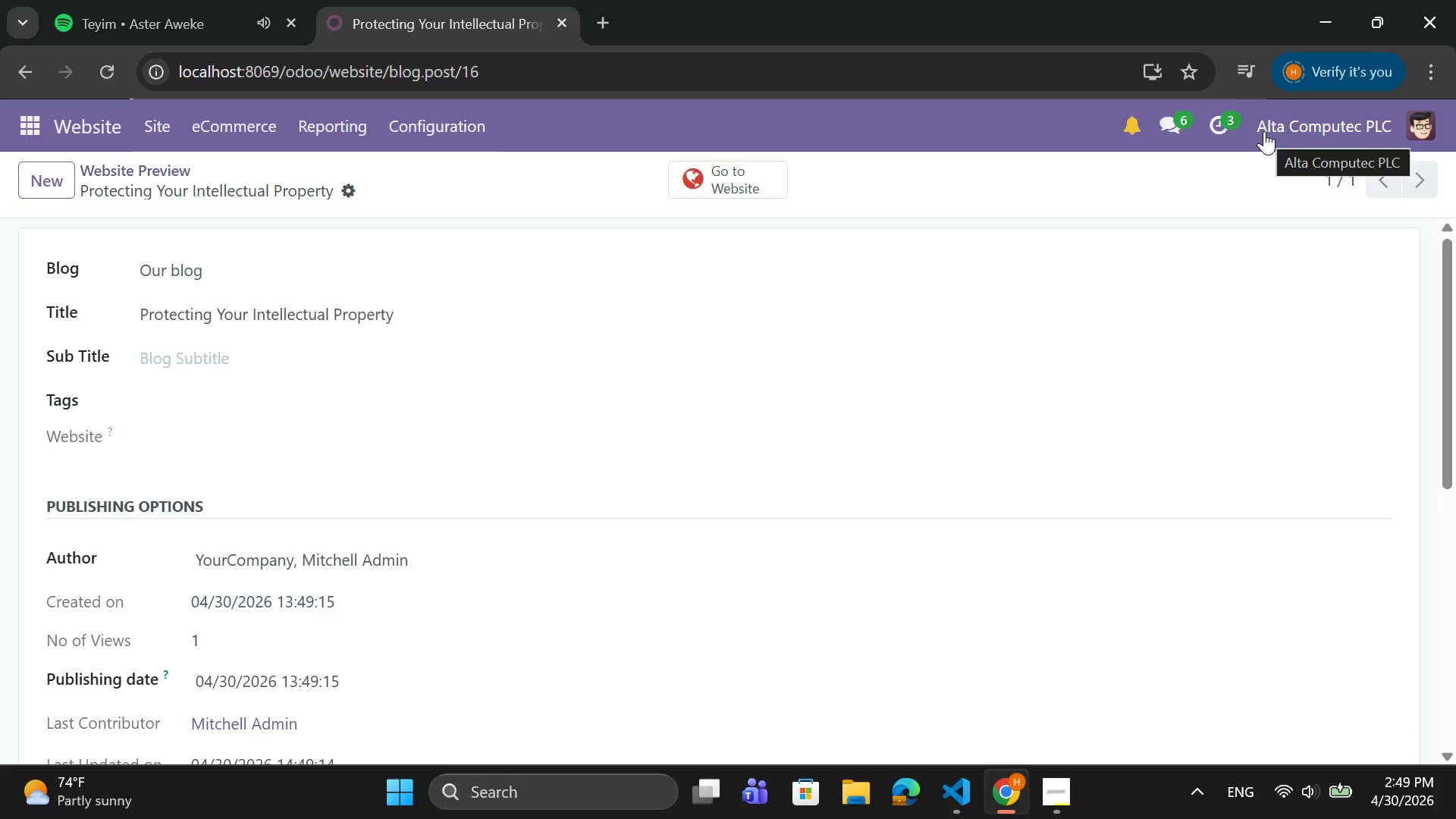 
scroll: coordinate [778, 393], scroll_direction: down, amount: 3.0
 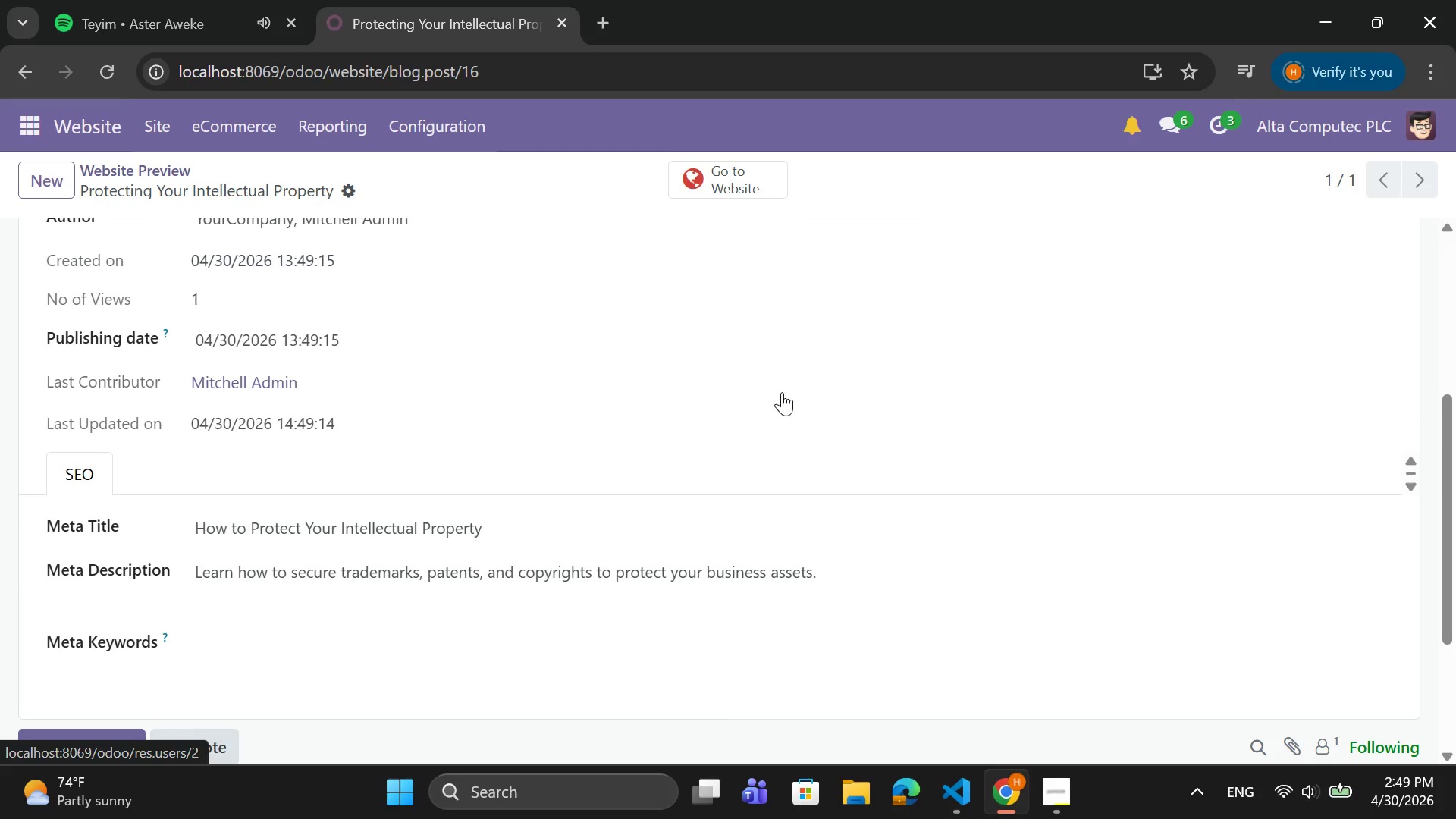 
scroll: coordinate [783, 307], scroll_direction: up, amount: 7.0
 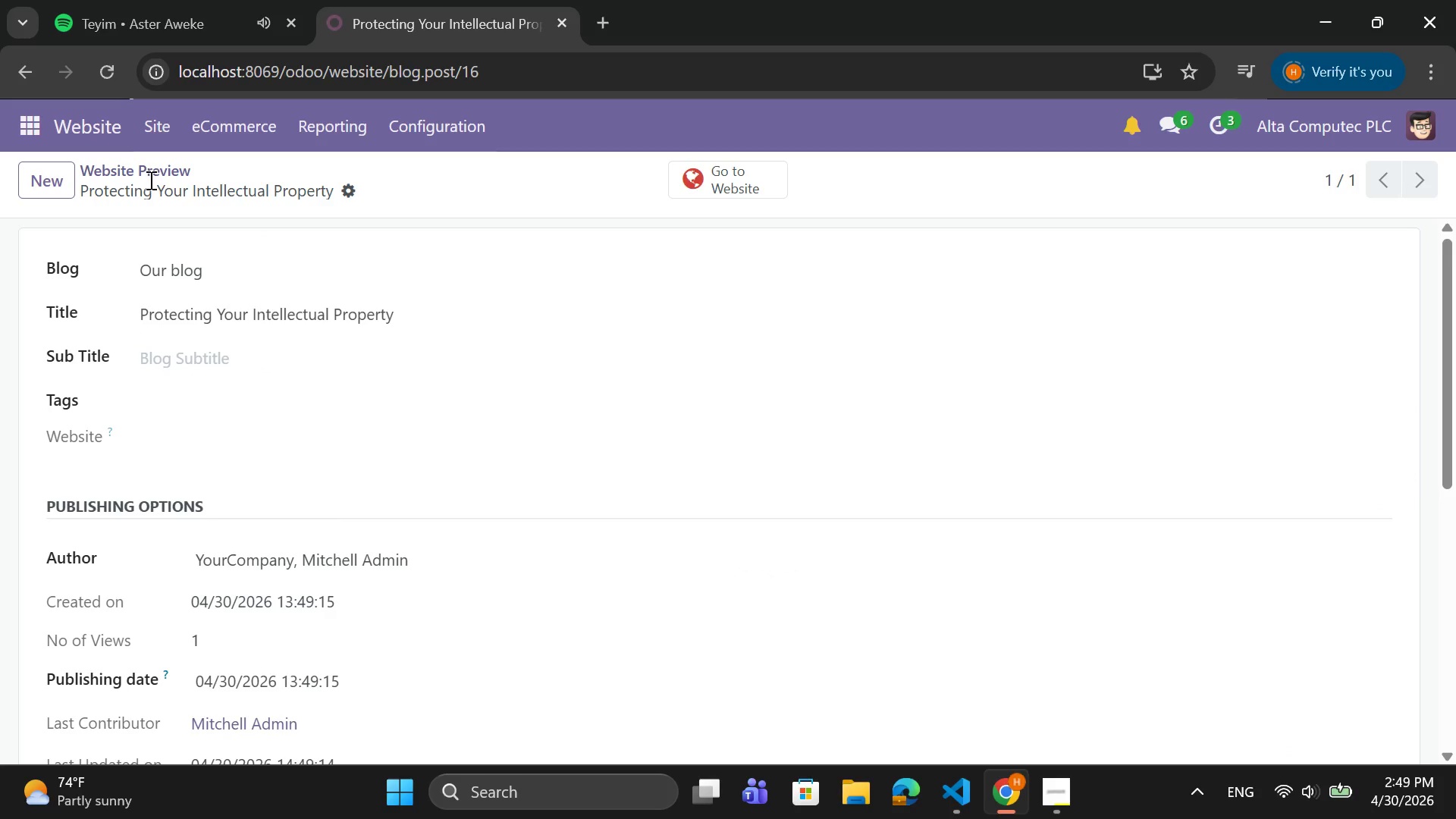 
left_click([153, 167])
 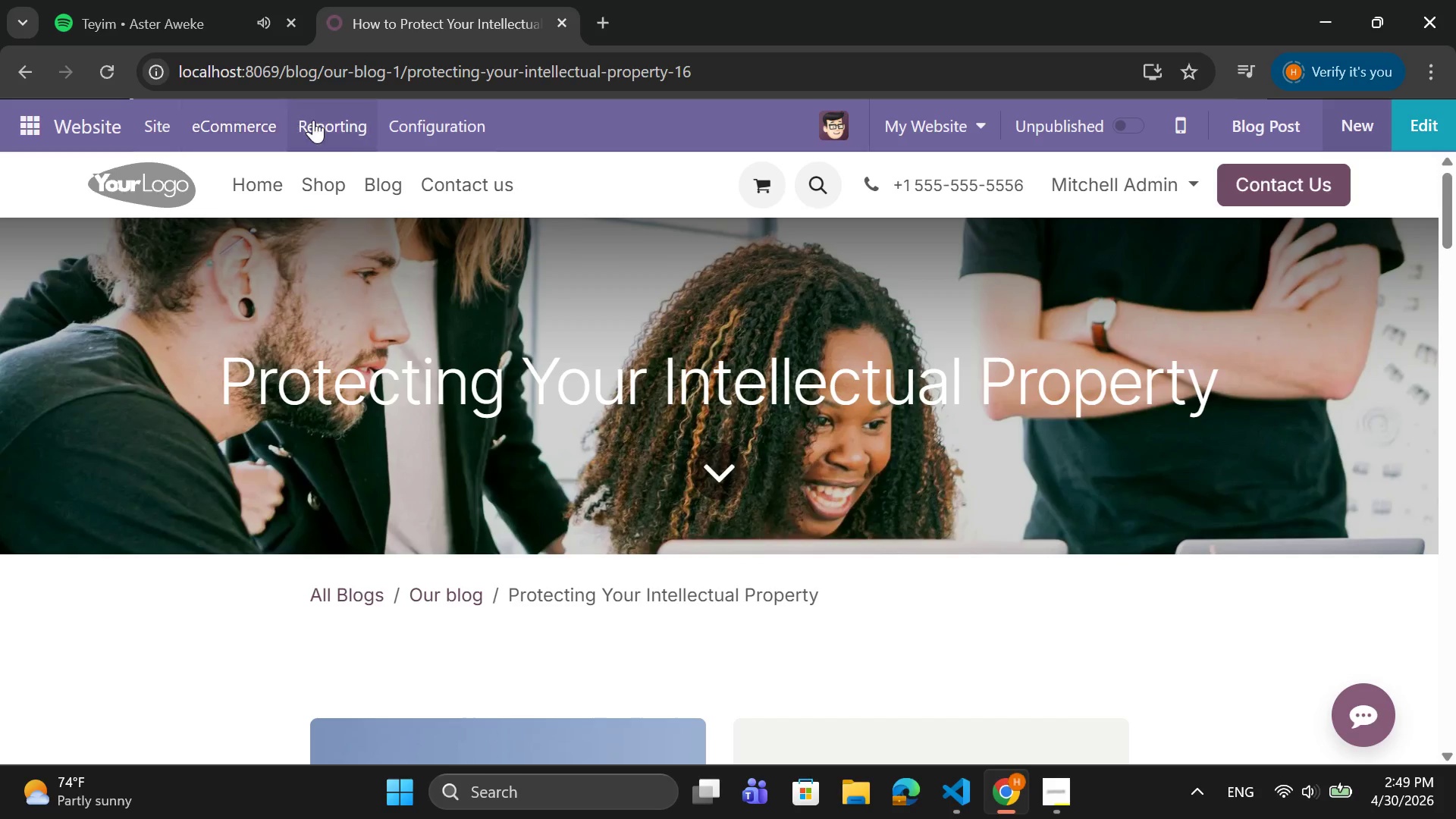 
left_click([379, 187])
 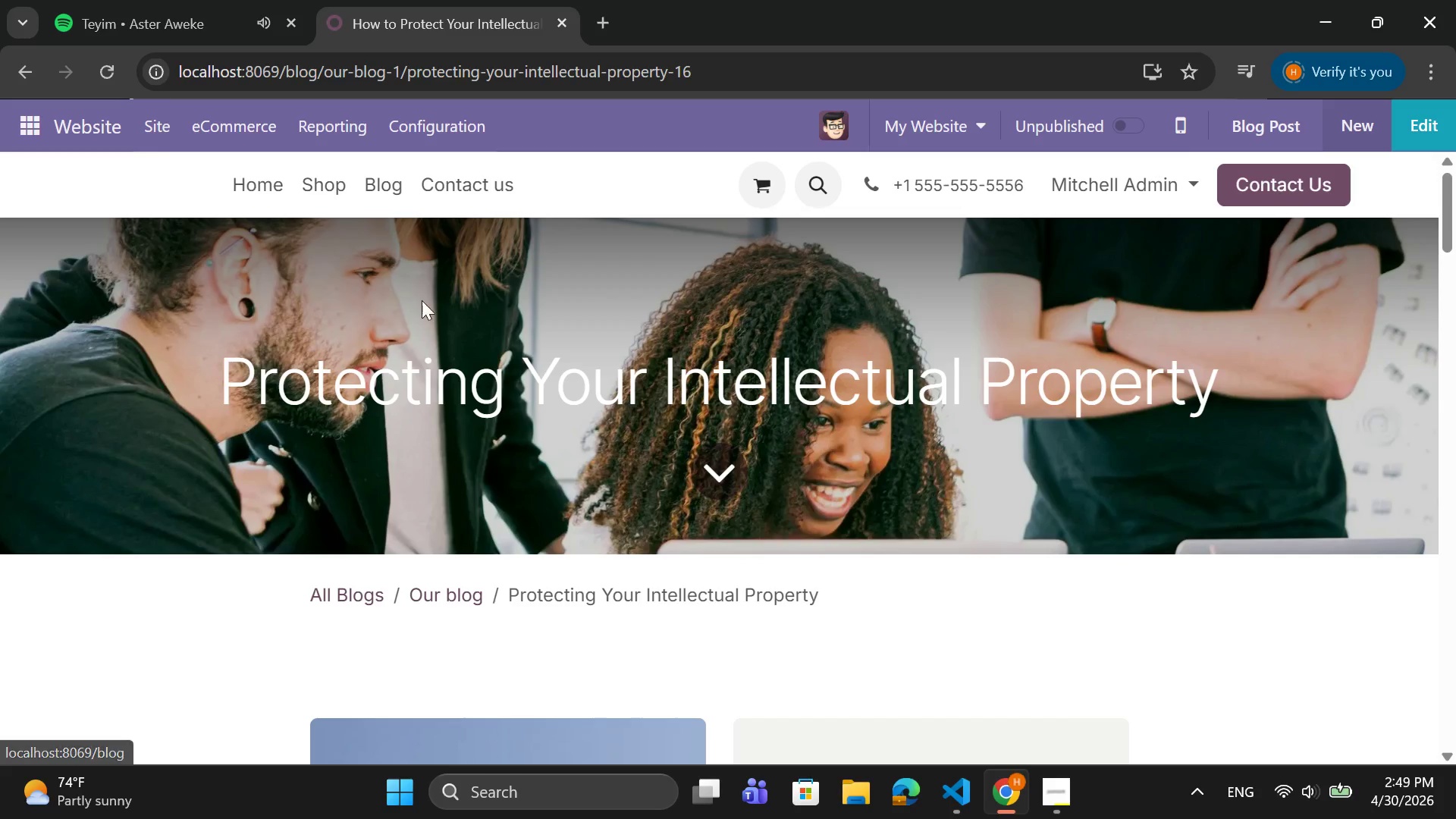 
mouse_move([444, 382])
 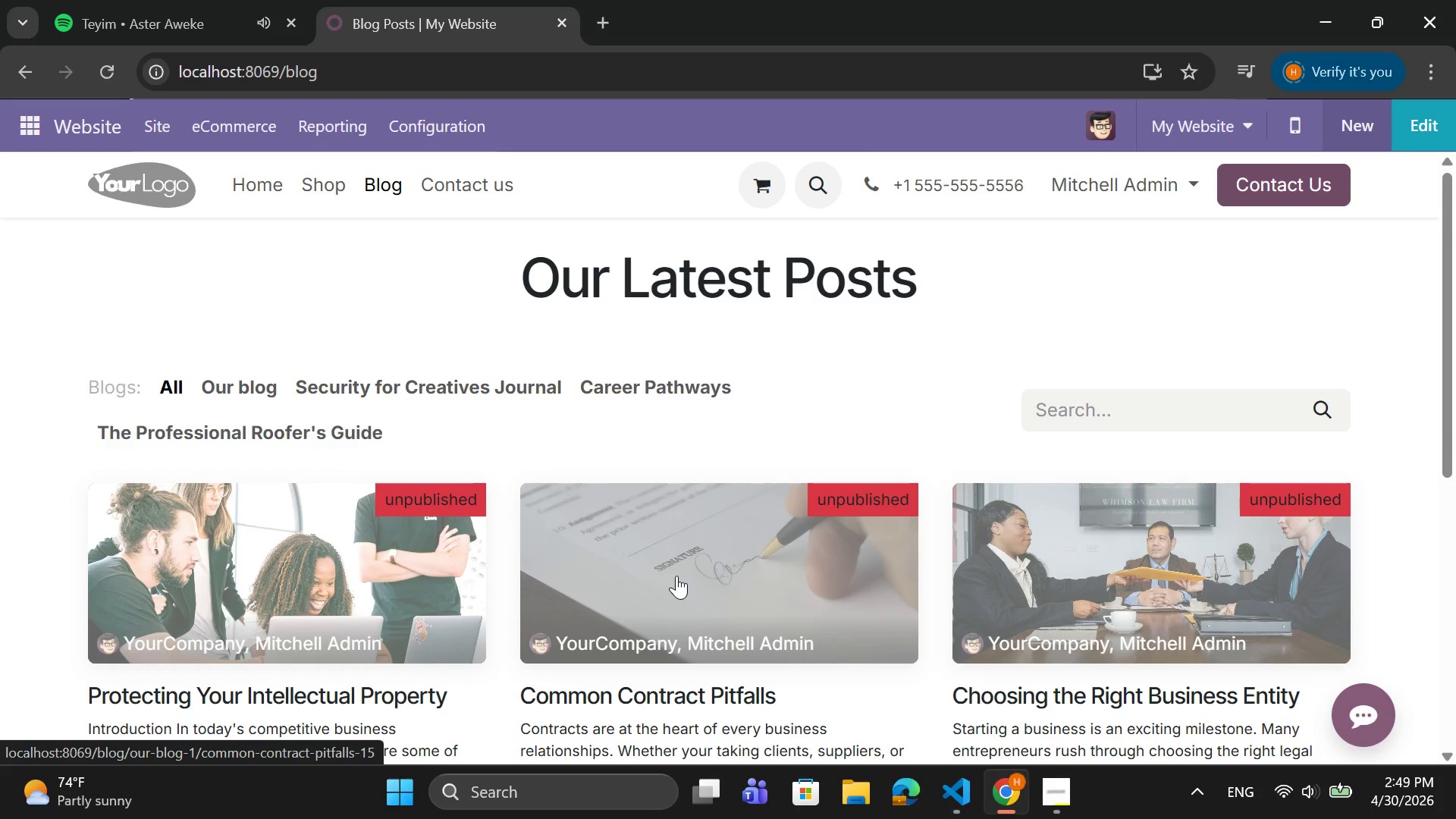 
left_click_drag(start_coordinate=[726, 576], to_coordinate=[726, 579])
 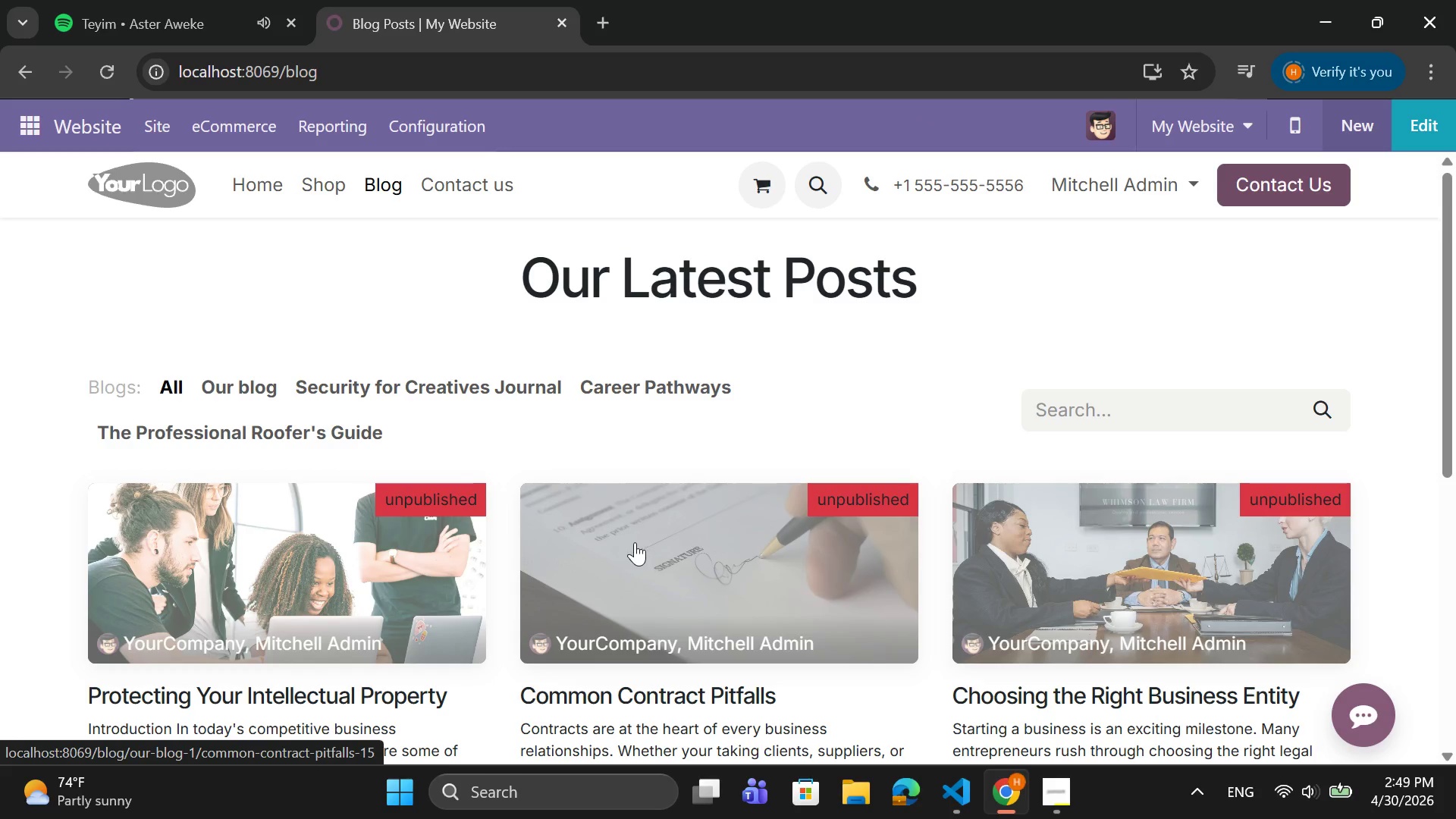 
scroll: coordinate [768, 552], scroll_direction: down, amount: 1.0
 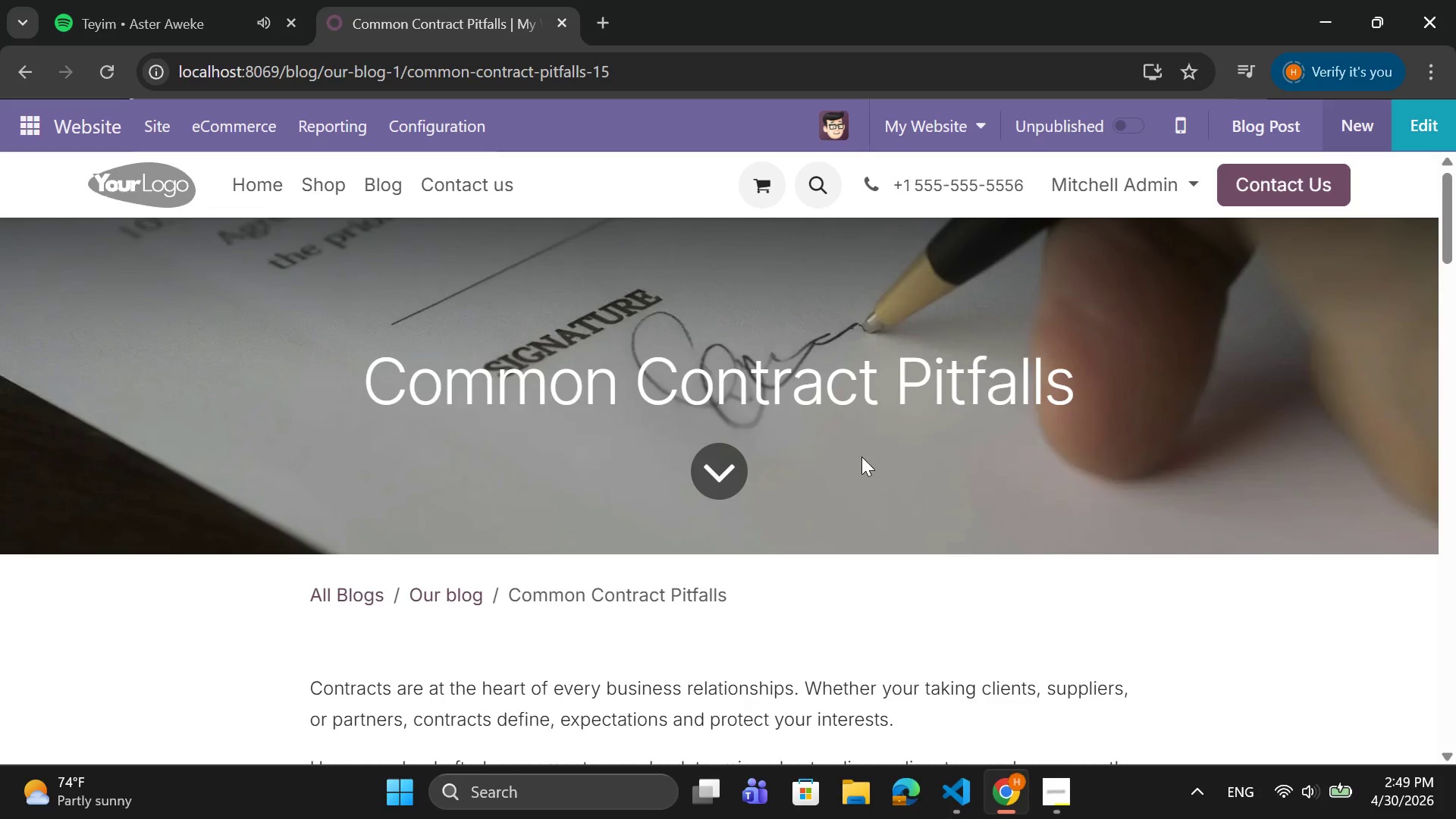 
left_click([1237, 130])
 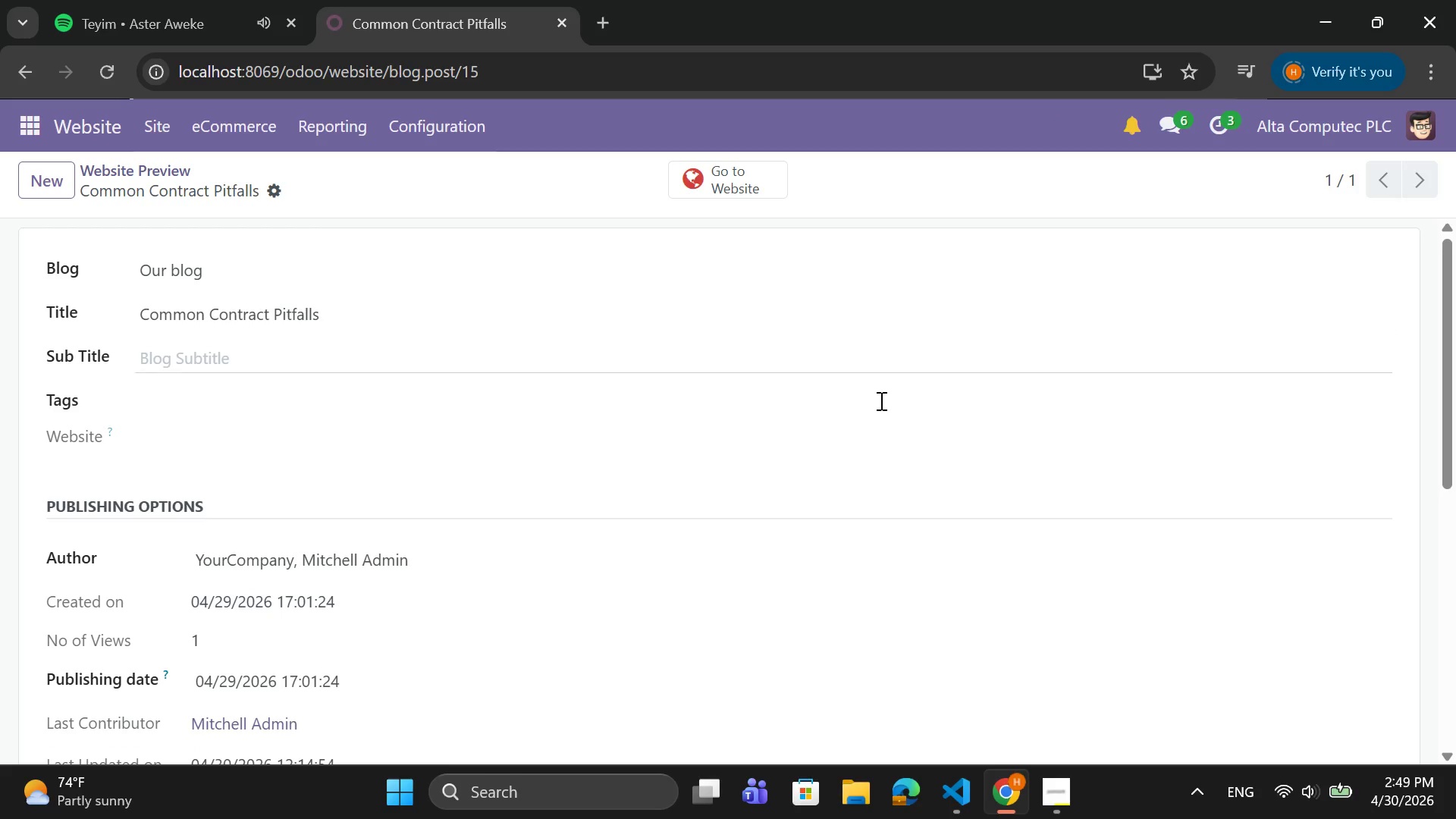 
scroll: coordinate [850, 419], scroll_direction: down, amount: 5.0
 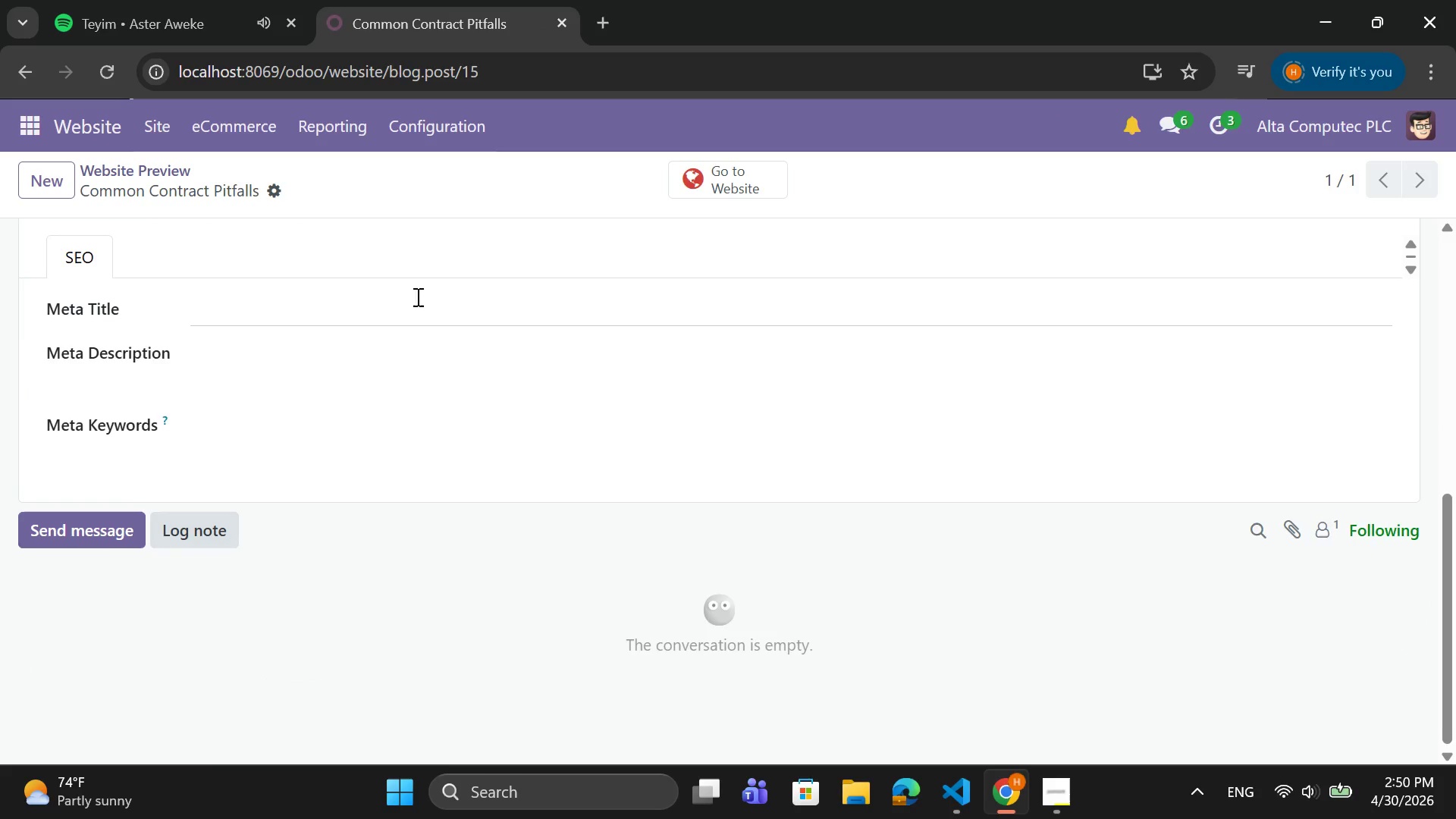 
scroll: coordinate [416, 297], scroll_direction: up, amount: 1.0
 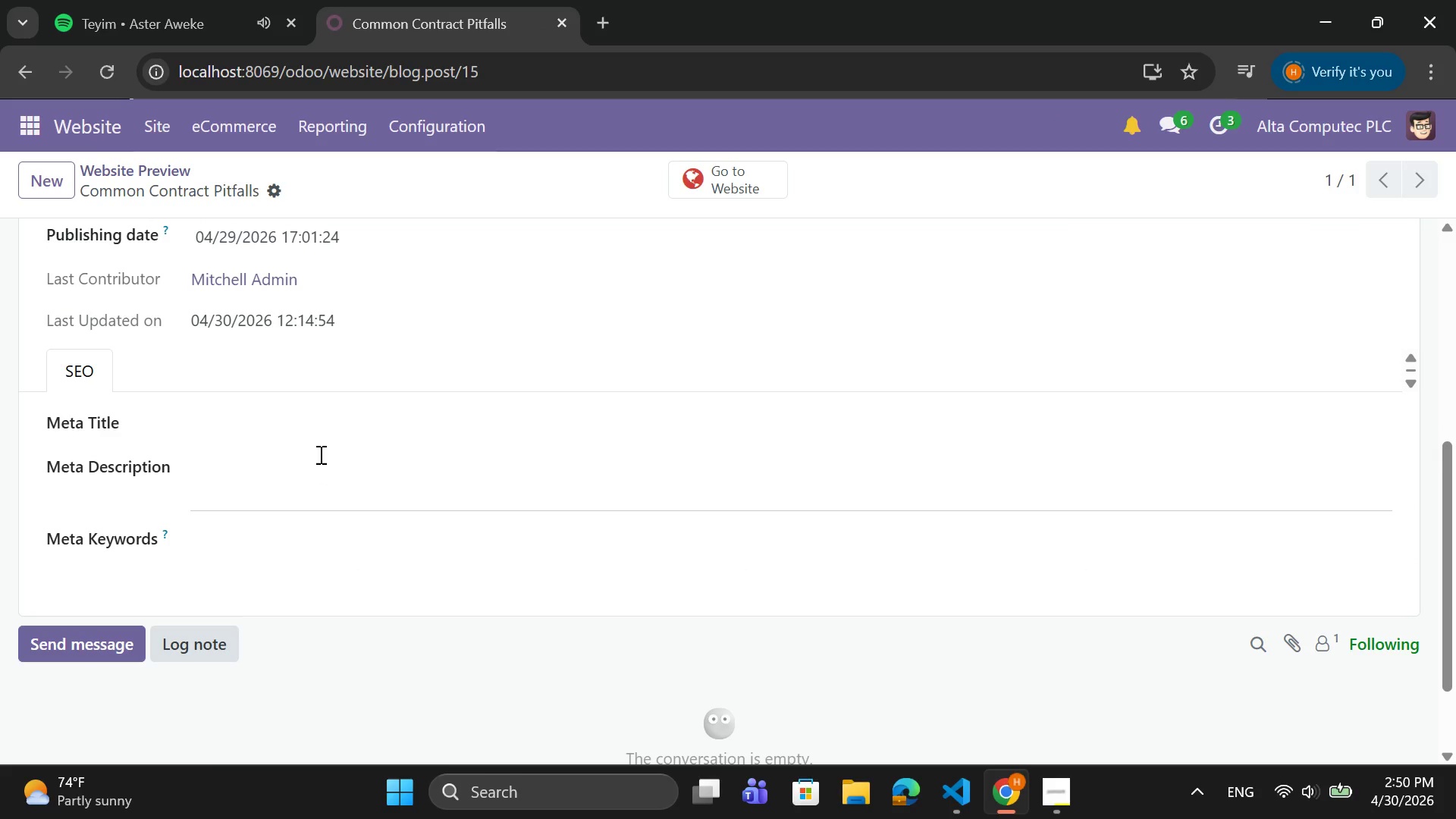 
left_click([318, 451])
 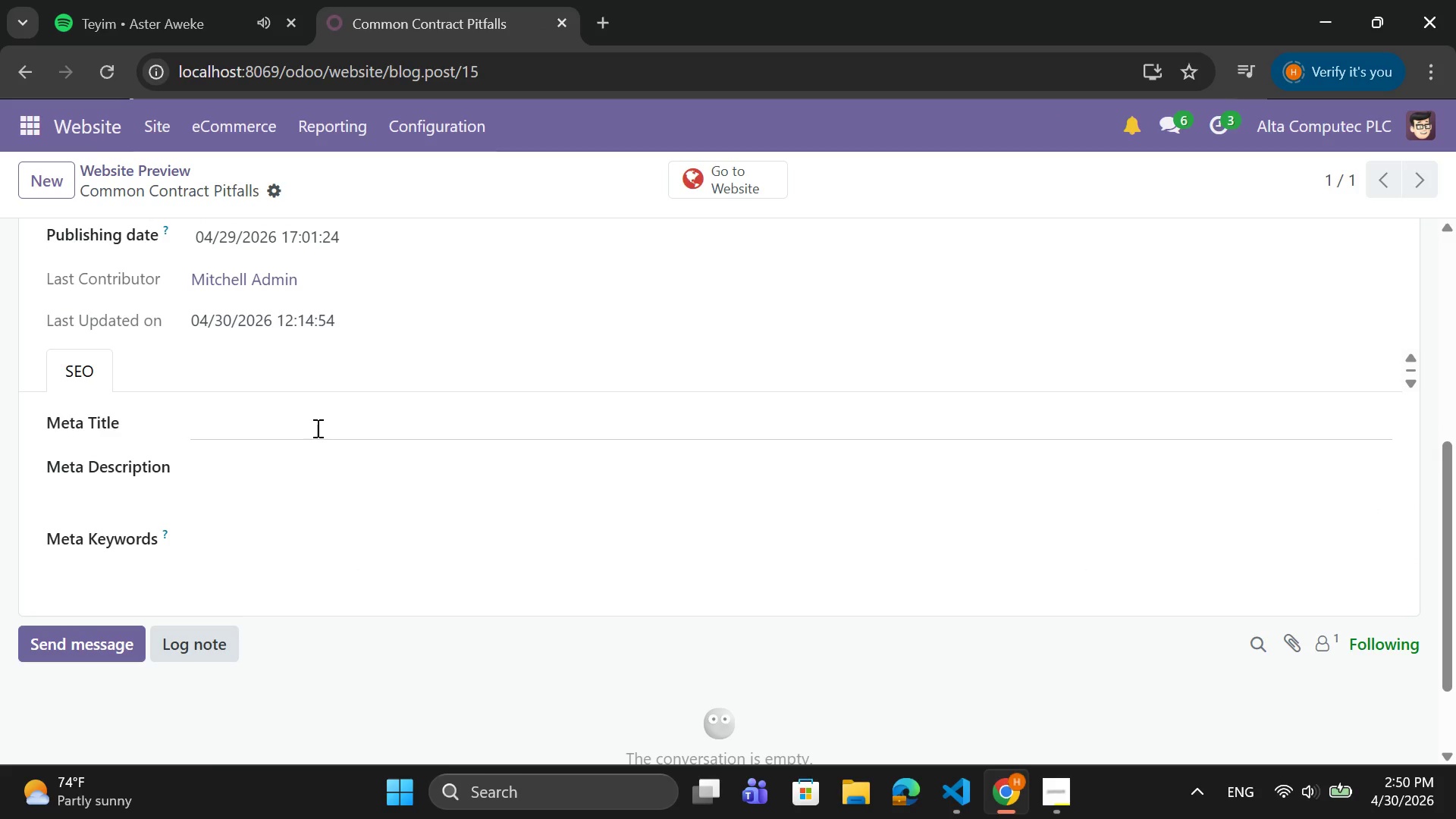 
left_click([316, 428])
 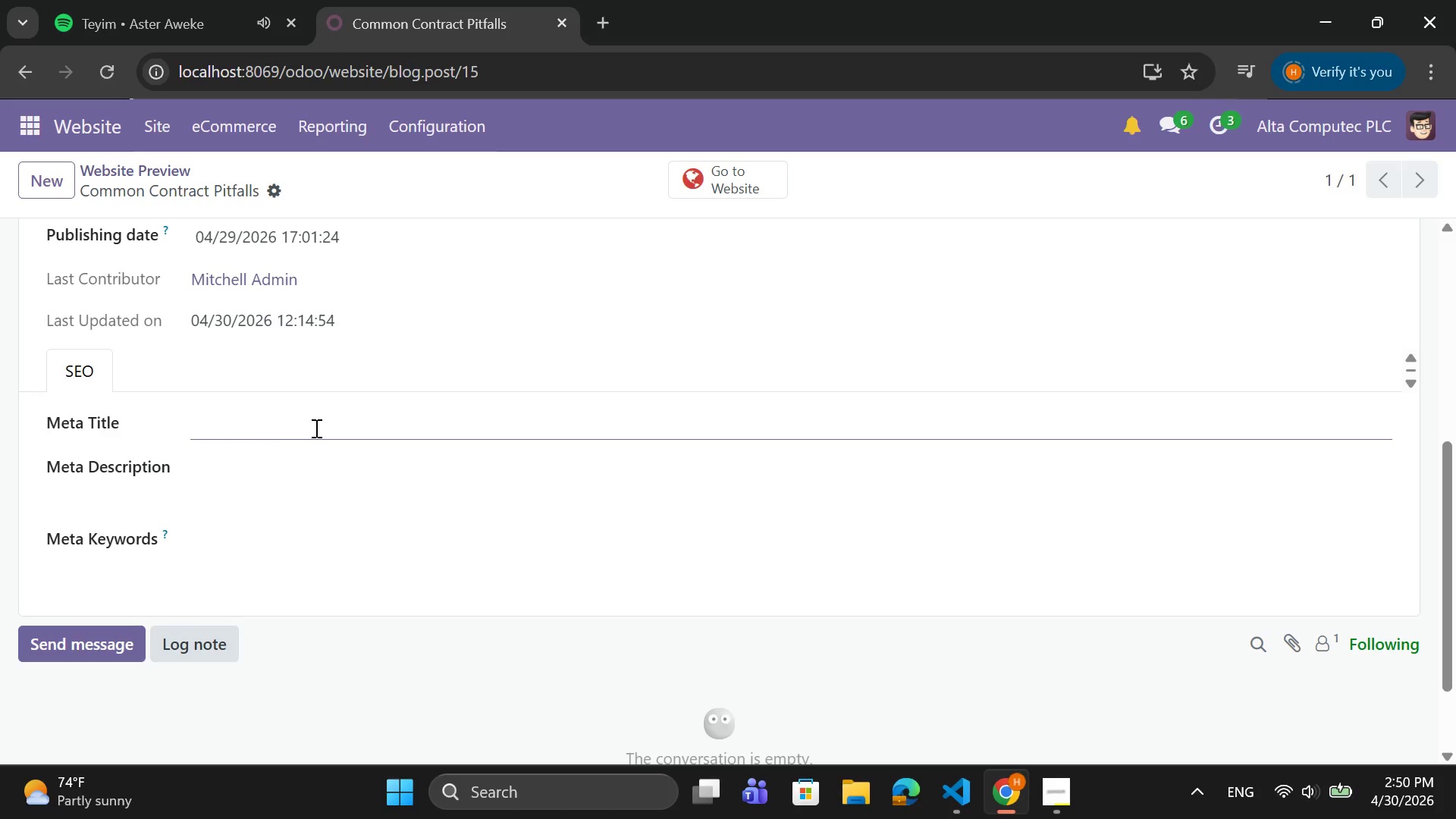 
type(Common Contract )
 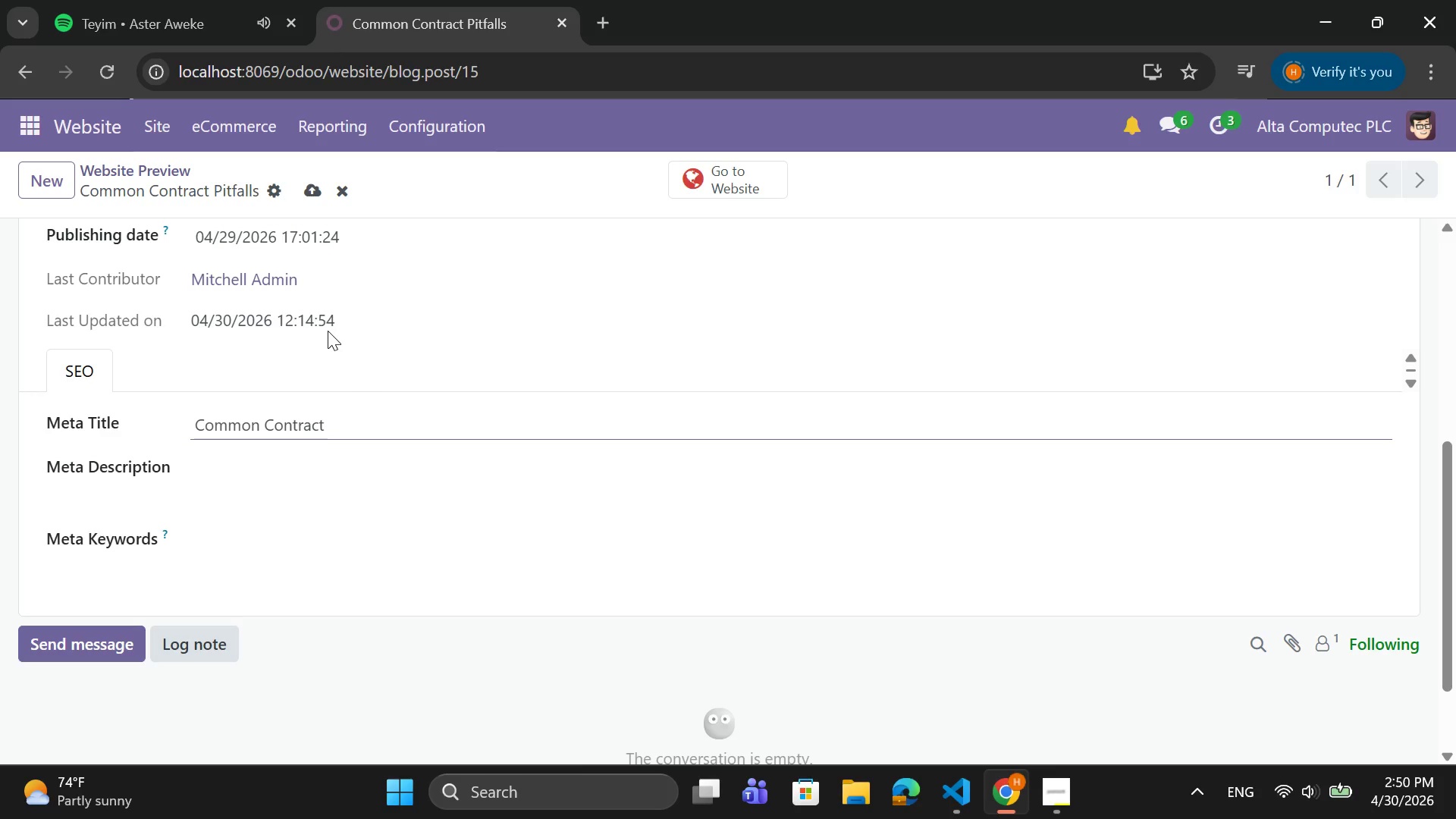 
type(Pitfalls Every)
 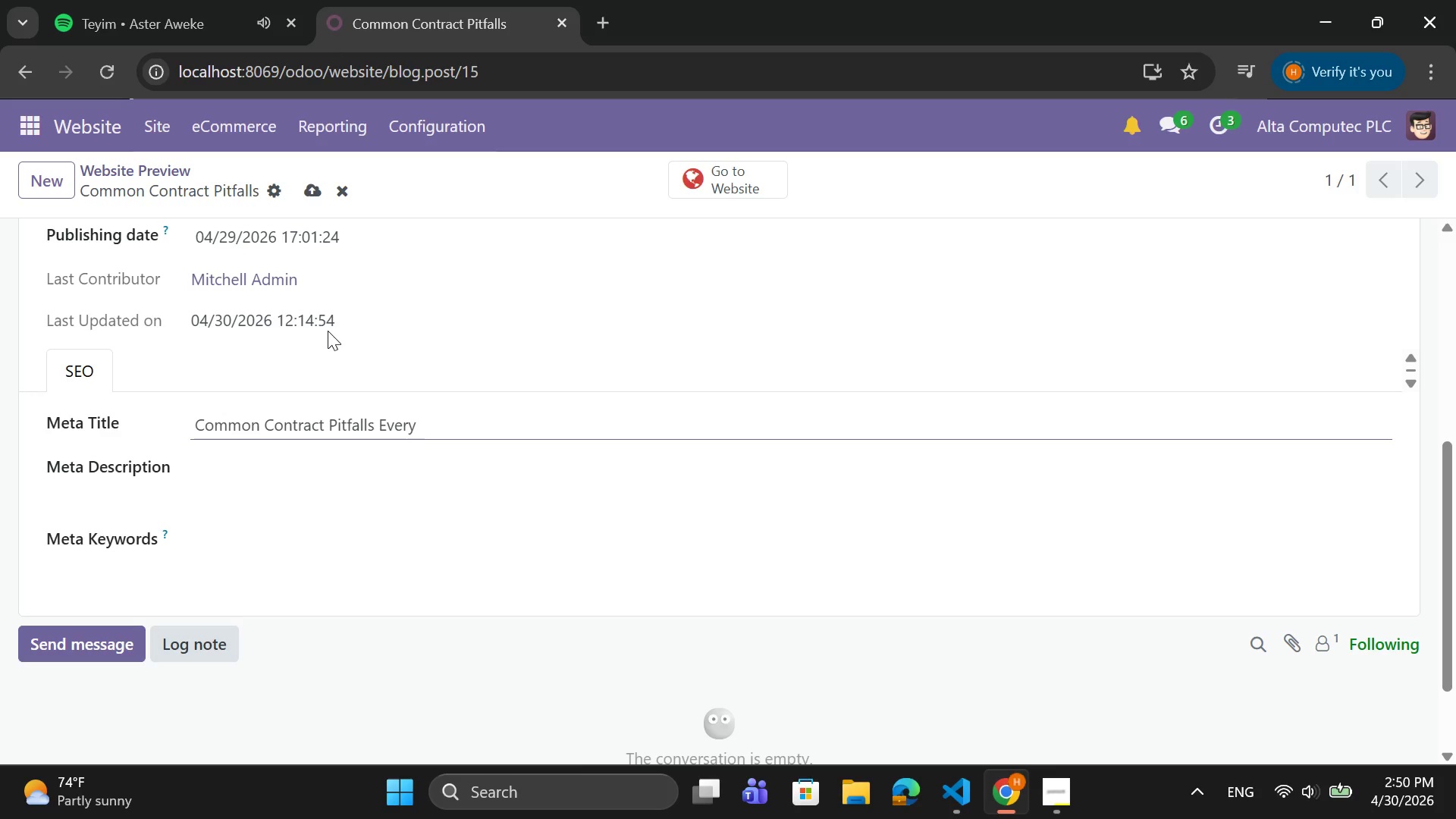 
type( Business)
 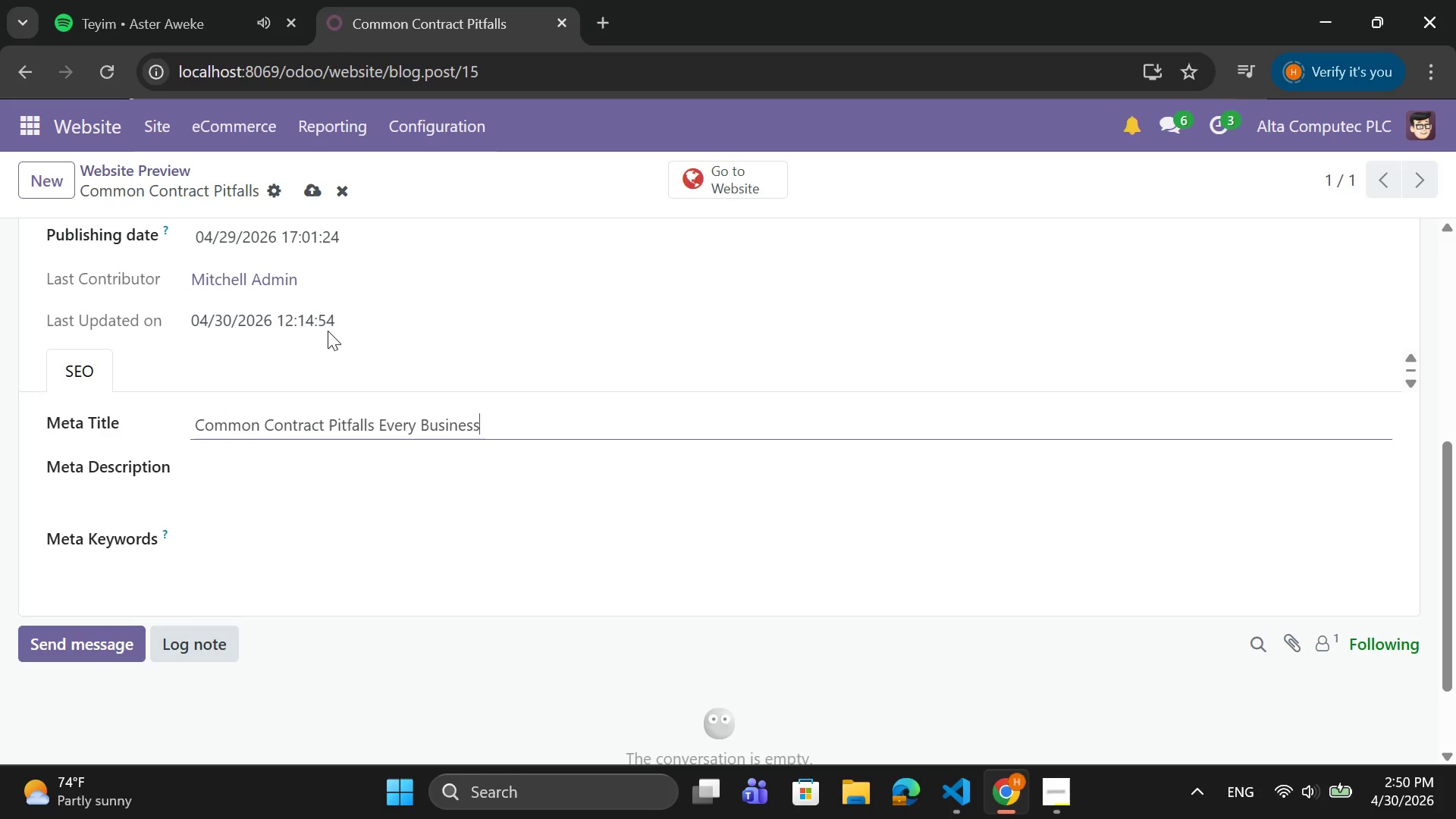 
wait(7.47)
 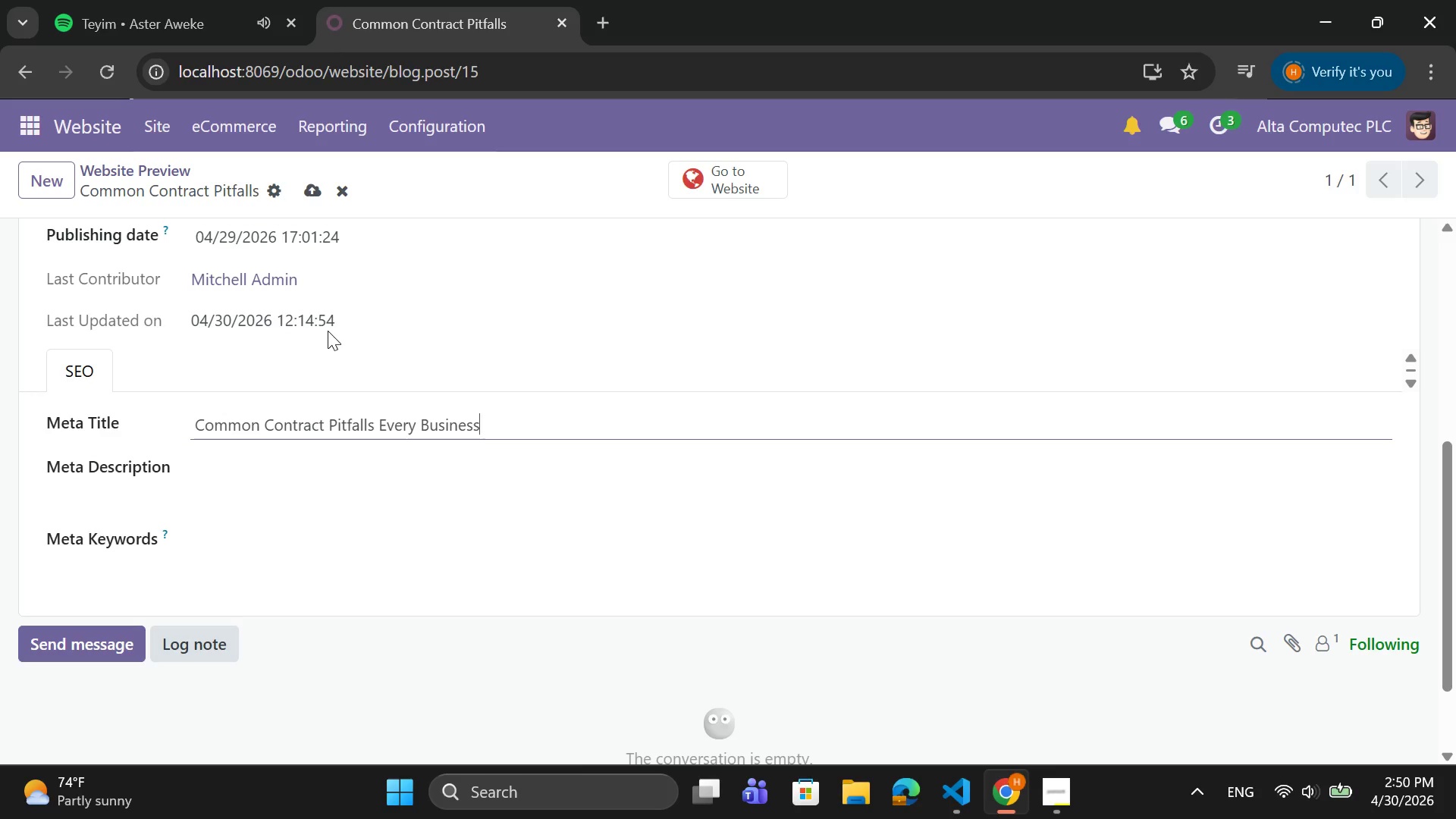 
type( Must Avoid)
 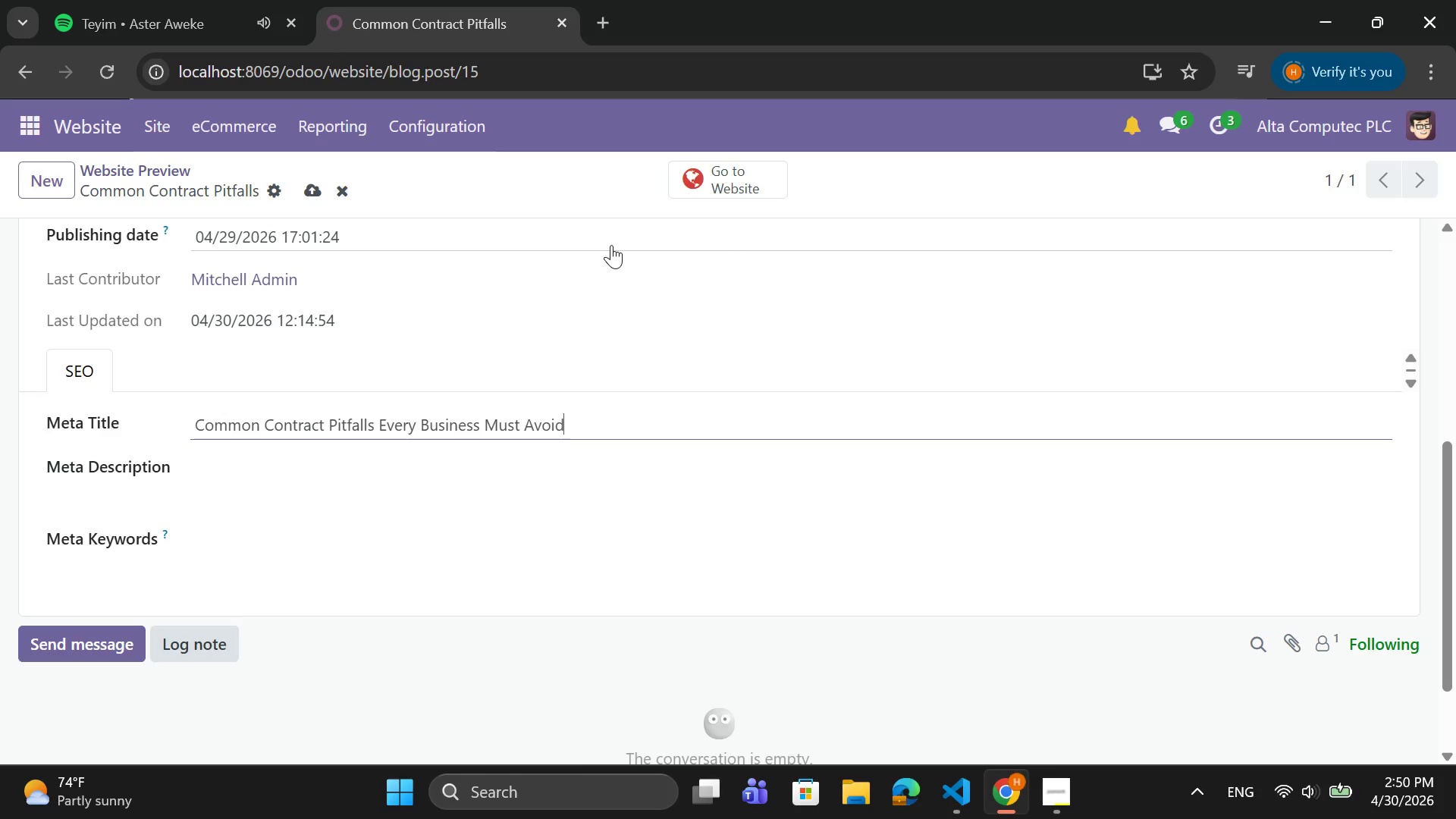 
wait(5.84)
 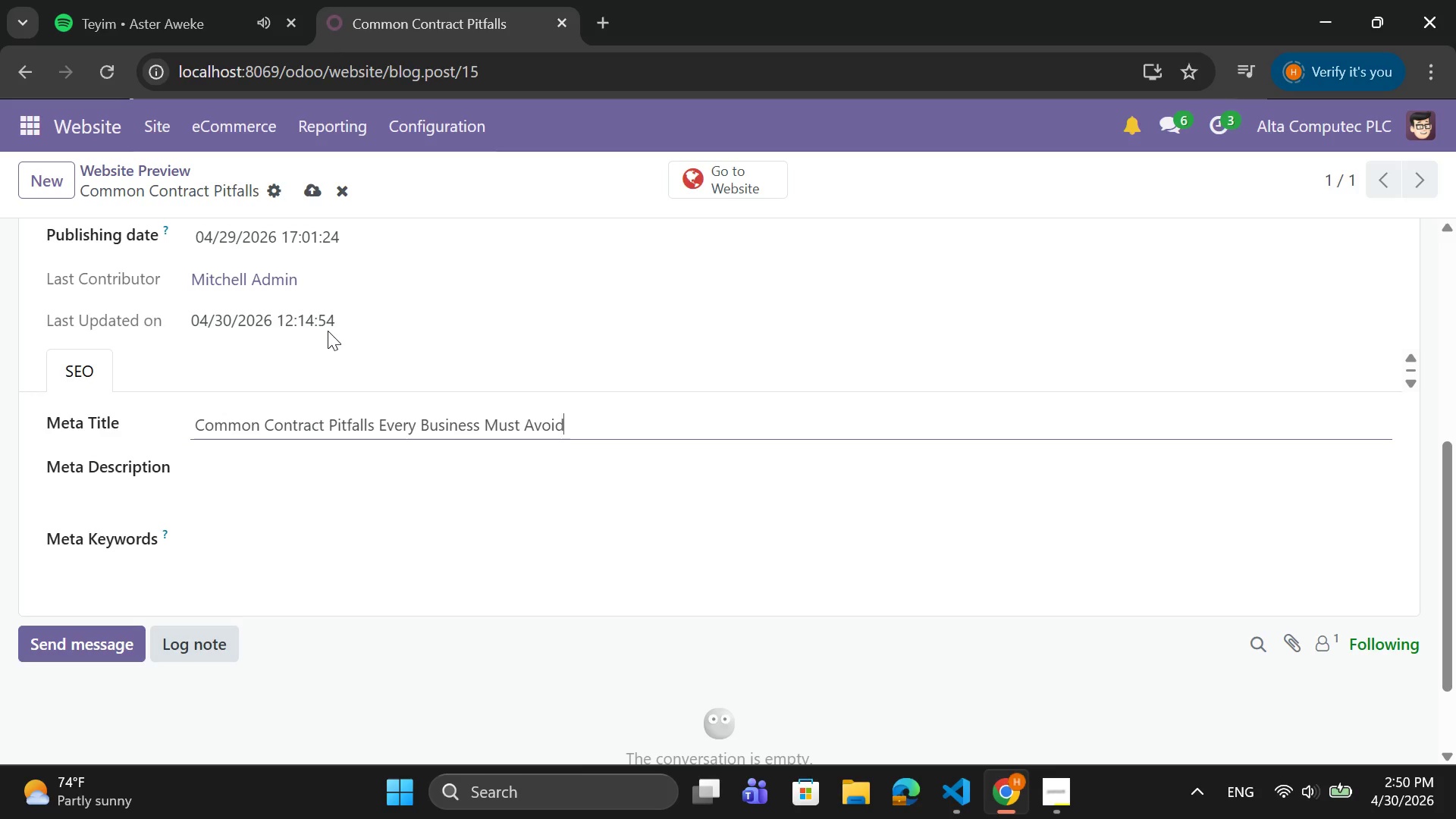 
left_click([402, 472])
 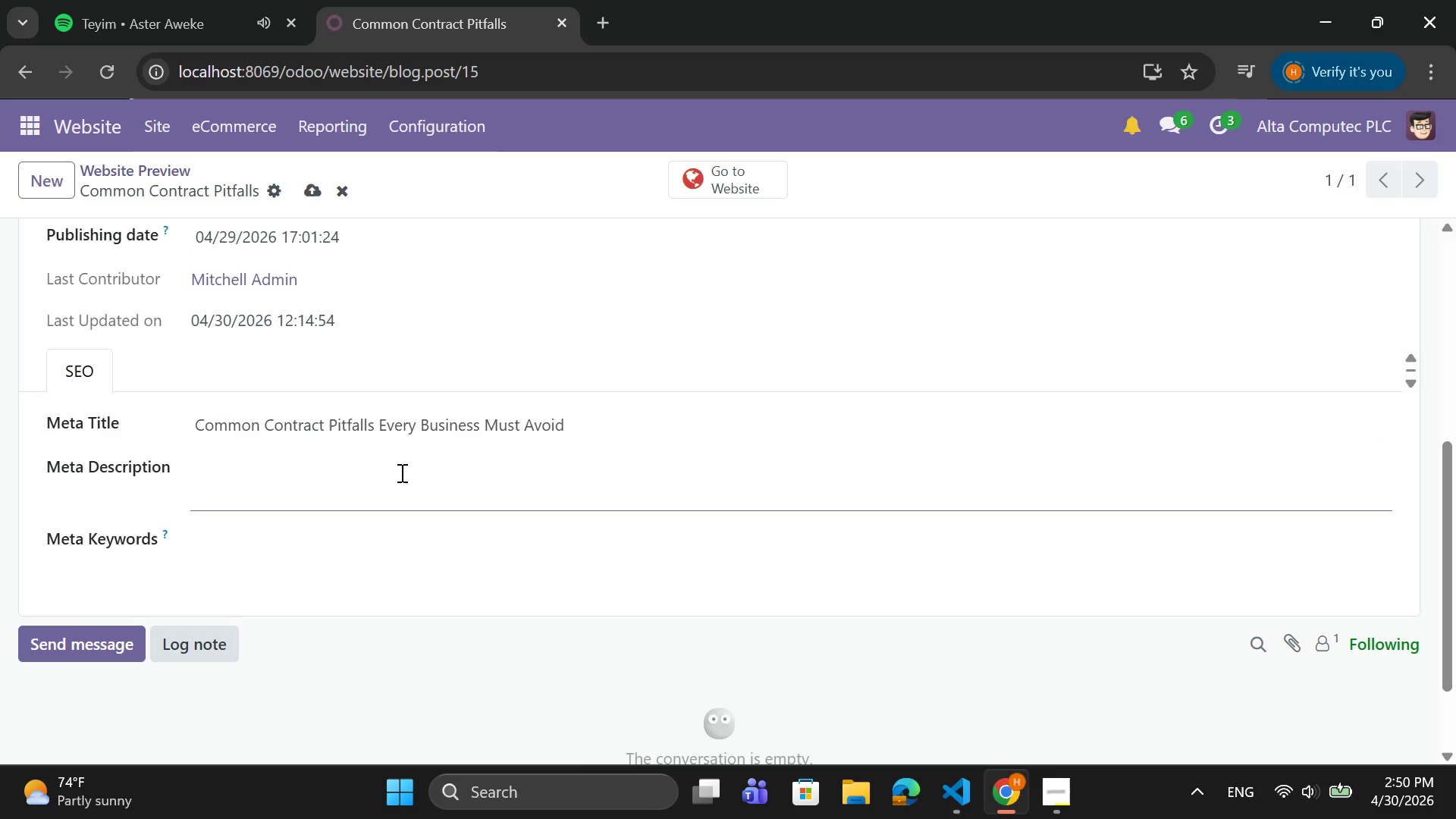 
type(Avoid costly e)
key(Backspace)
type(legal mistakes in contracts)
 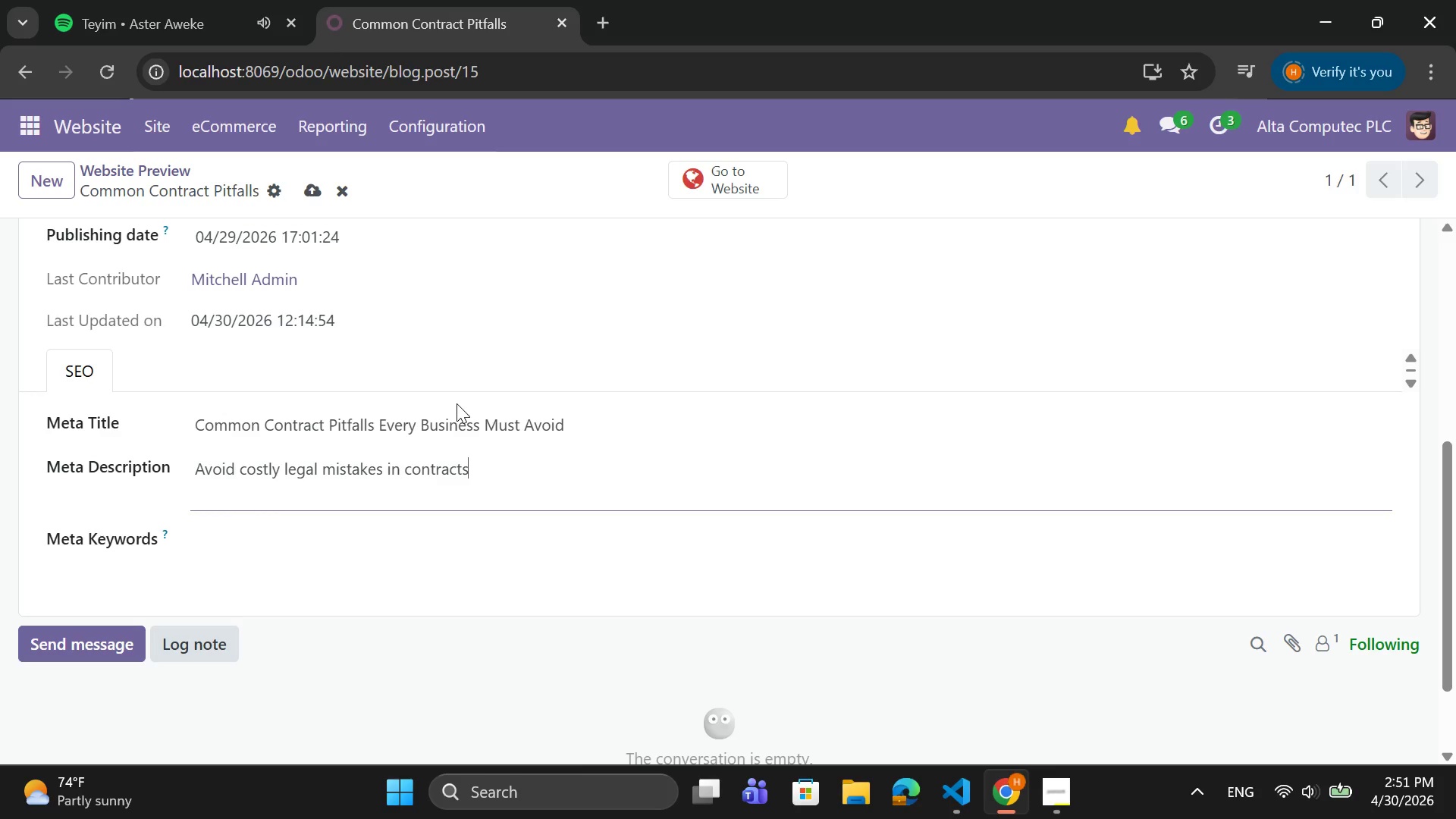 
type(. Learn how to po)
key(Backspace)
type(rotect your business from disputes and litigation)
 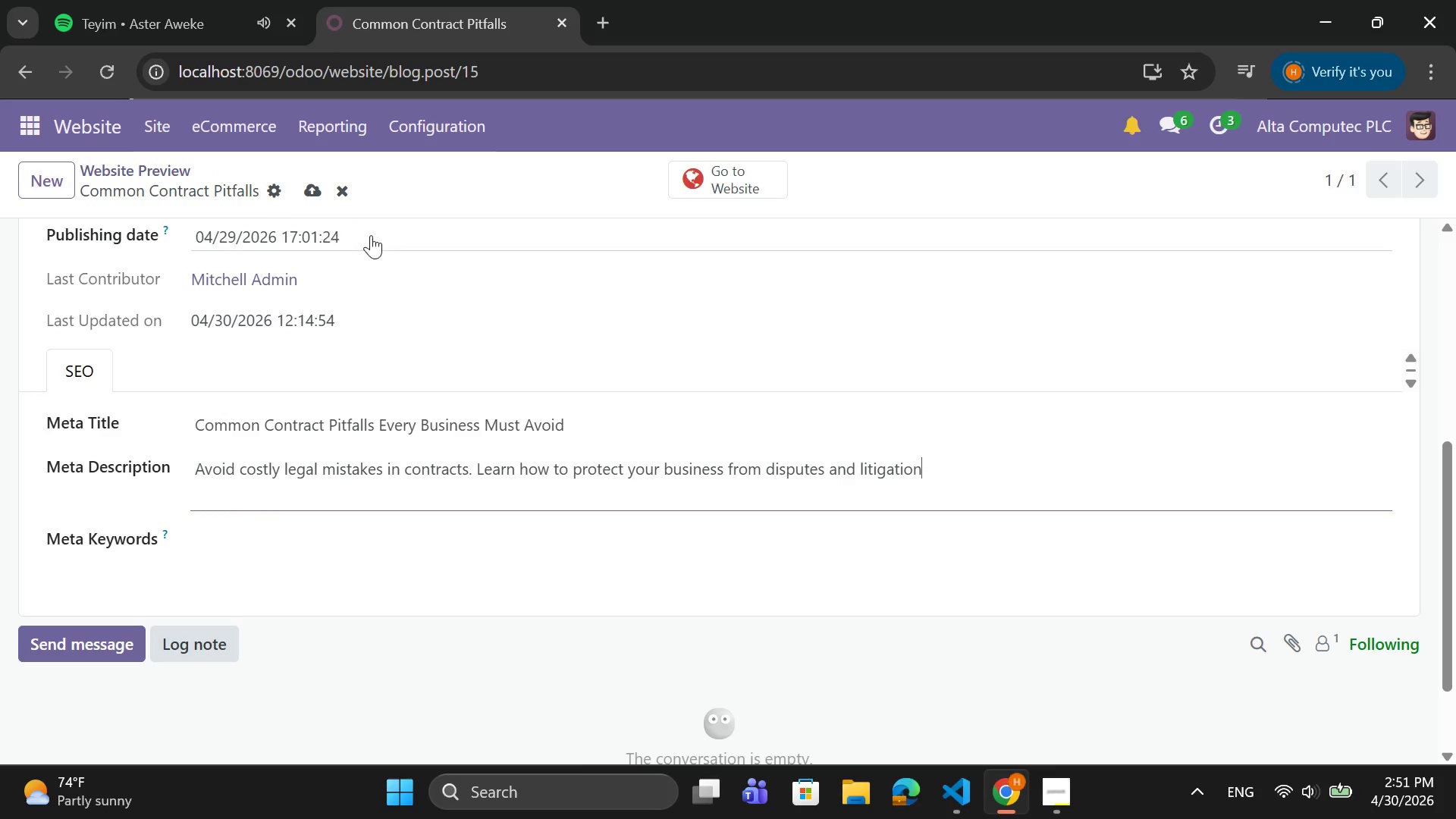 
left_click([313, 189])
 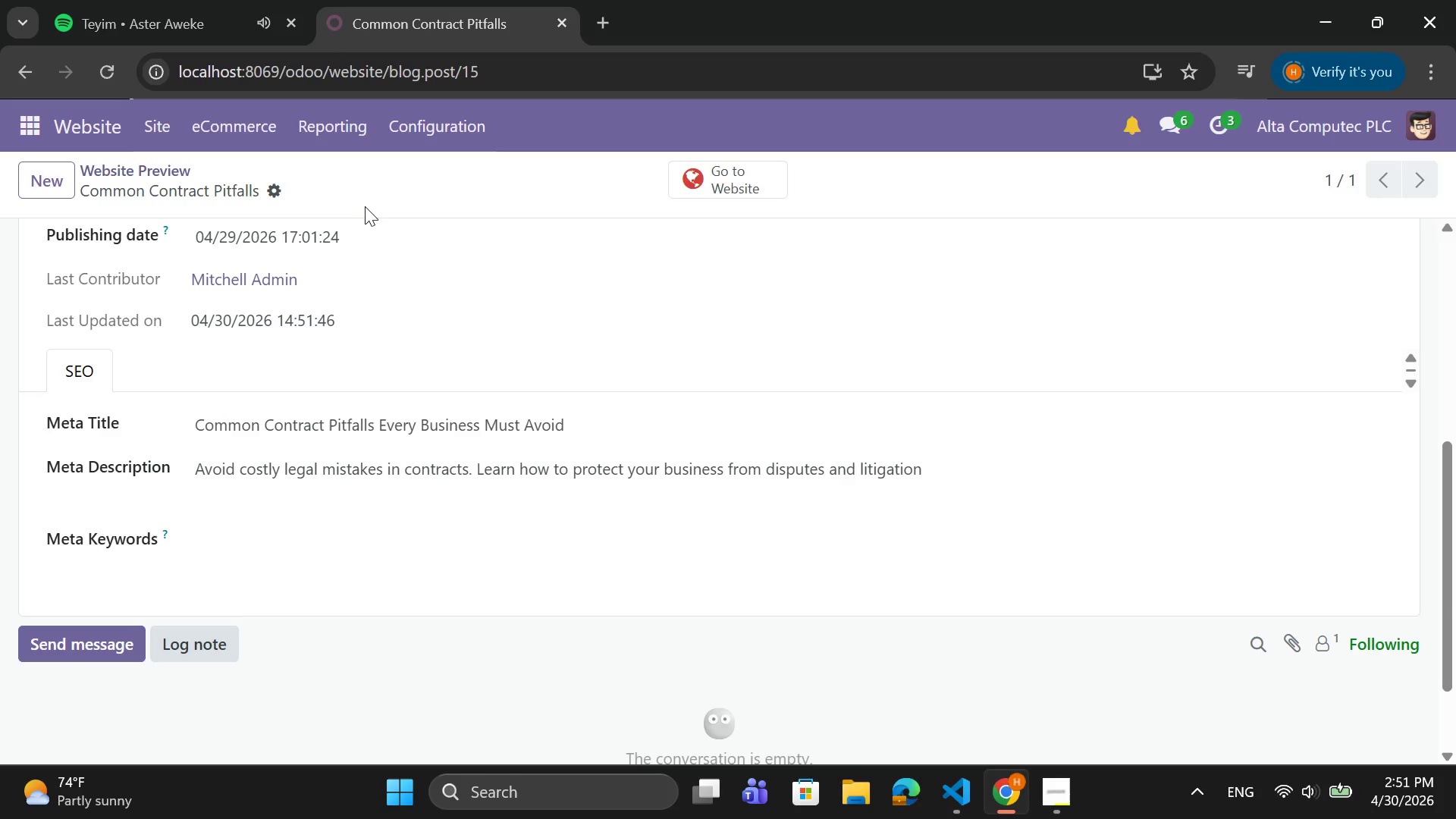 
wait(10.61)
 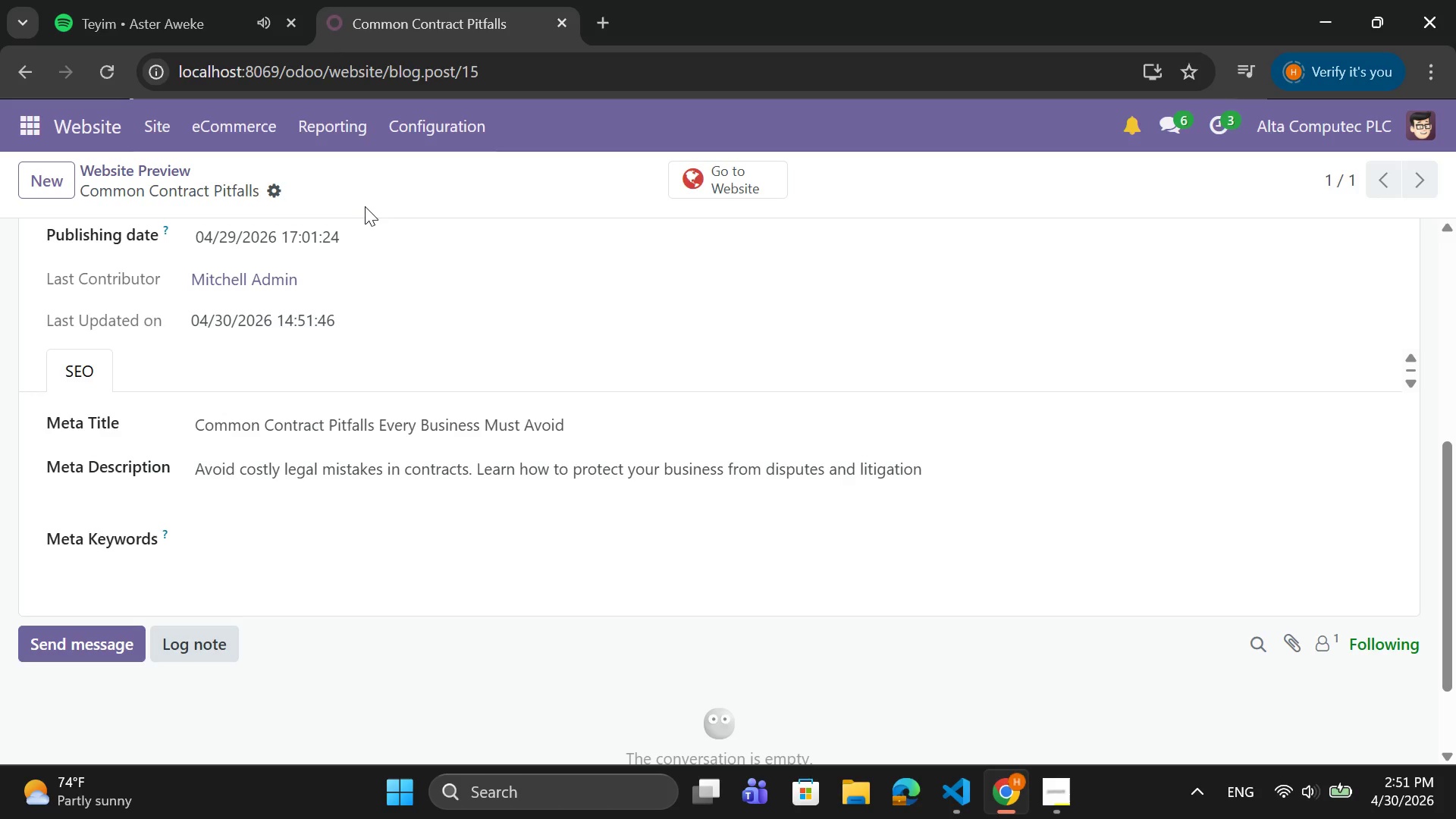 
left_click([173, 167])
 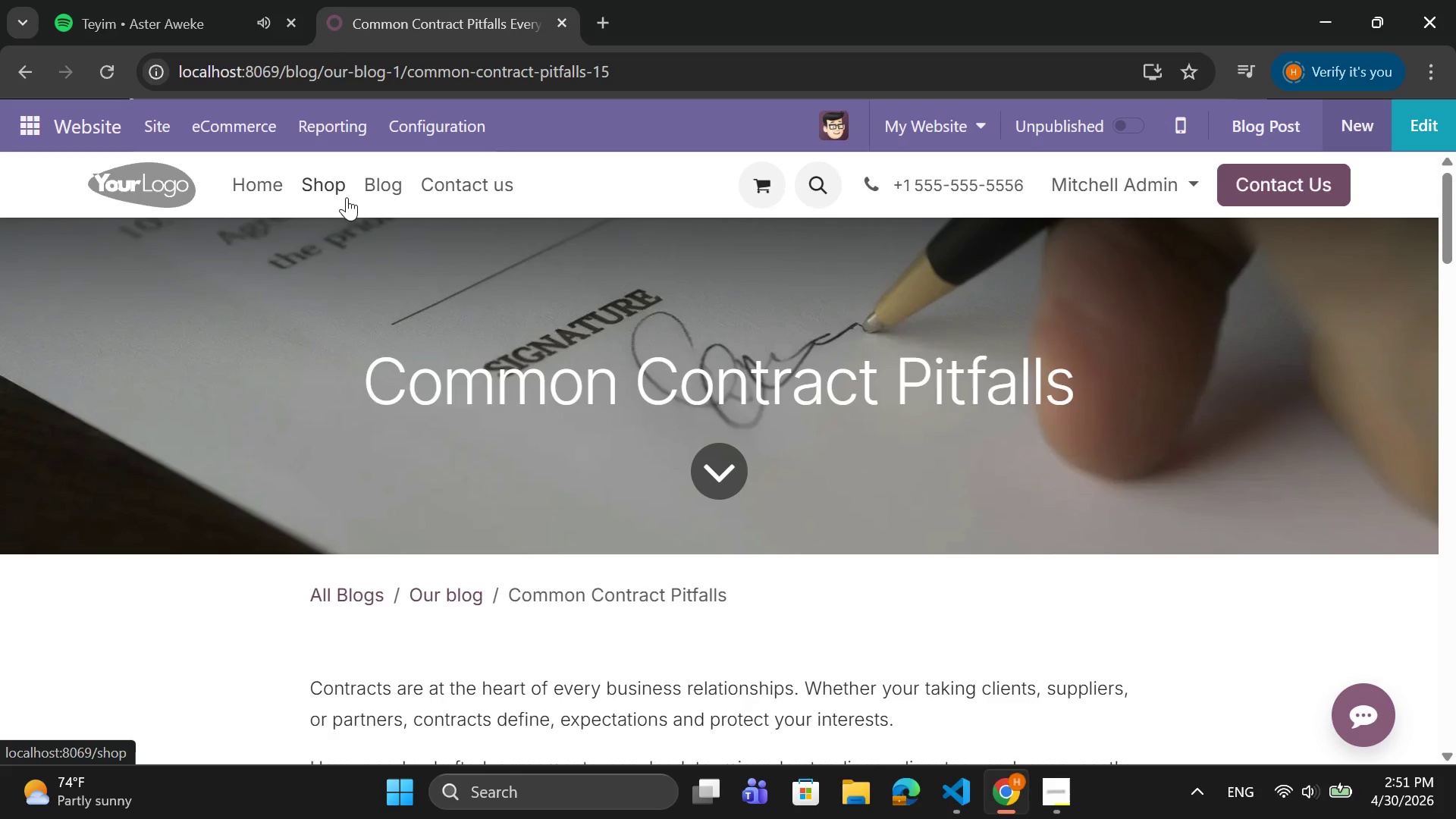 
left_click([380, 191])
 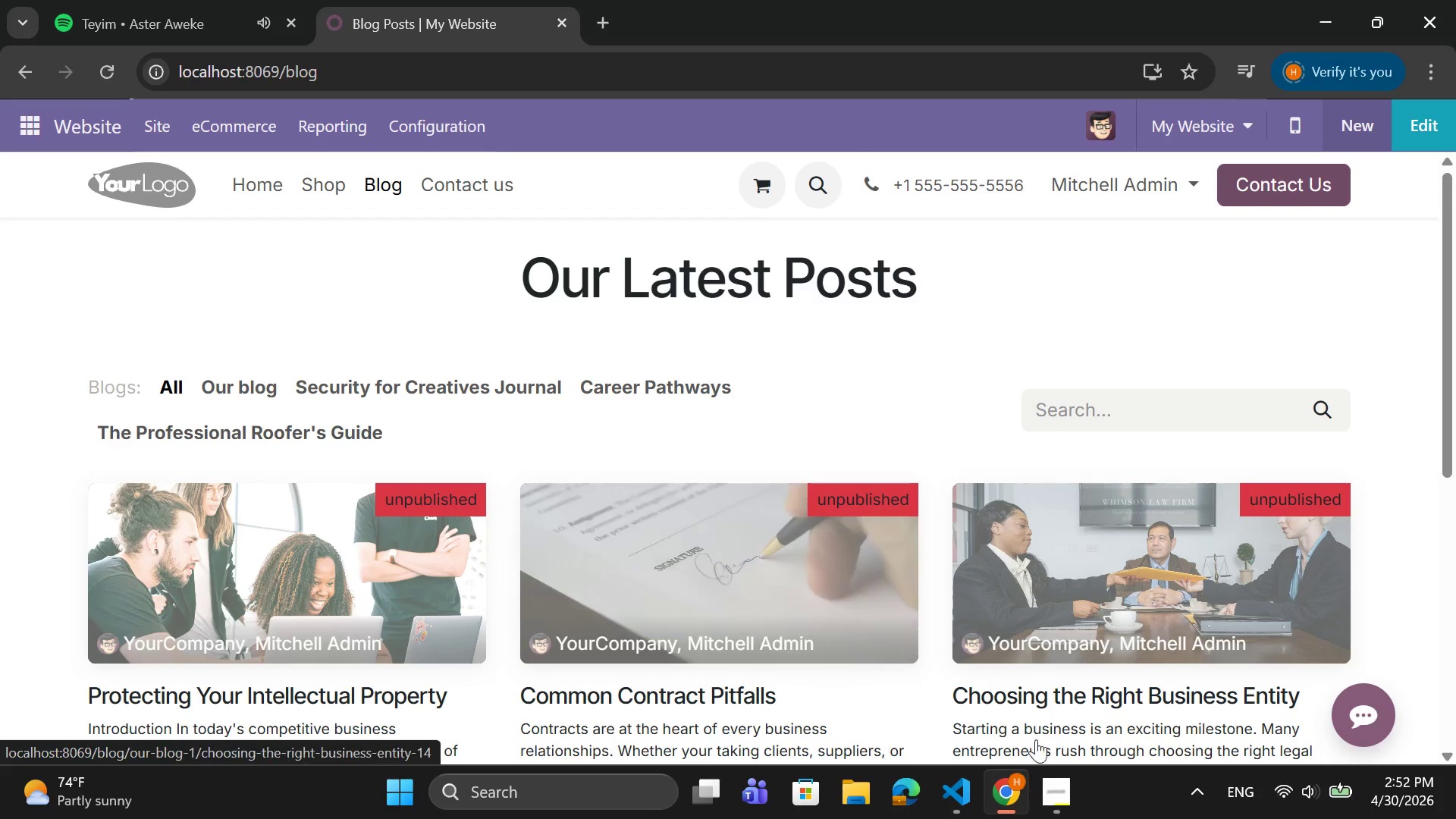 
left_click([1024, 595])
 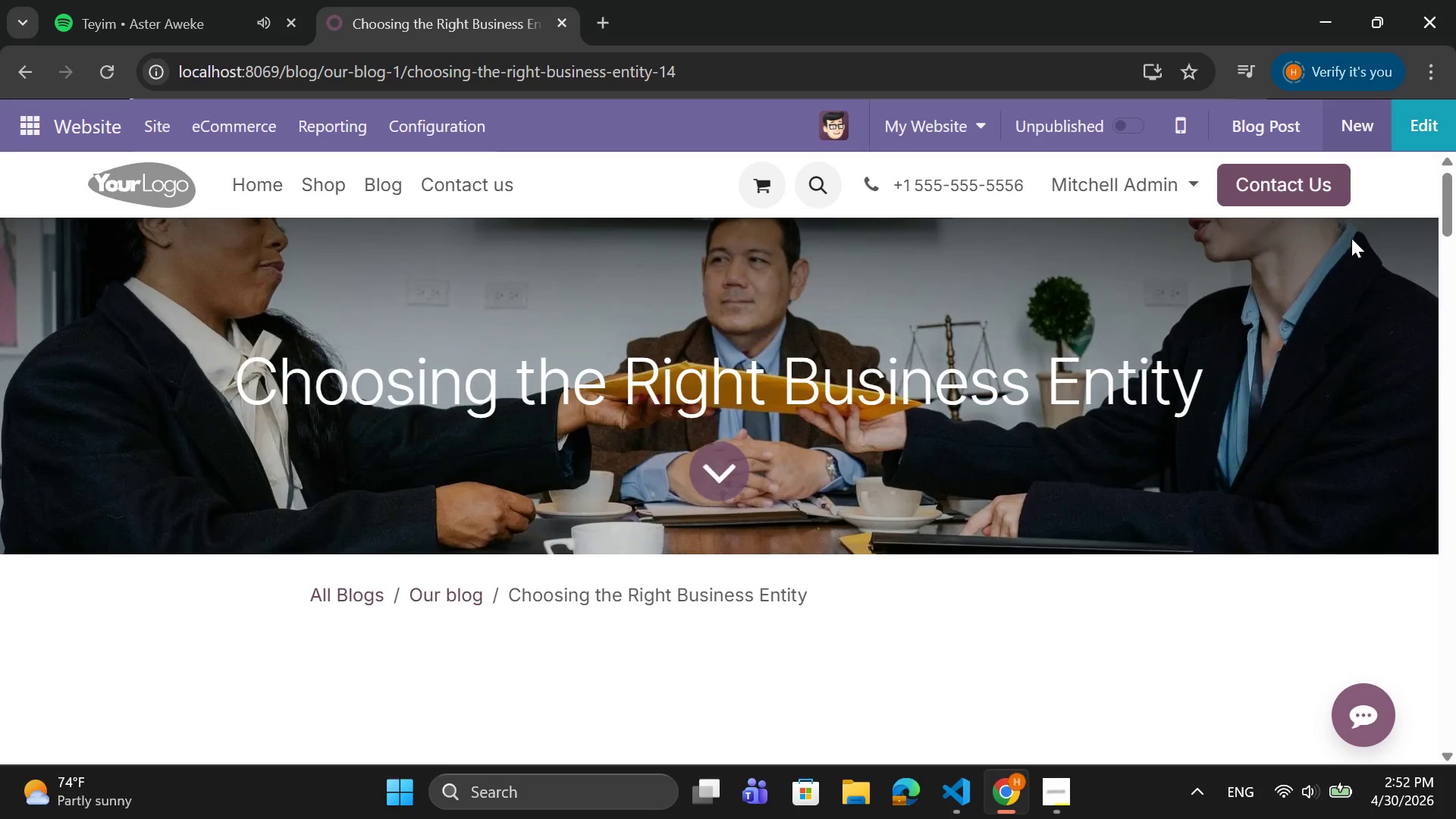 
left_click([1282, 127])
 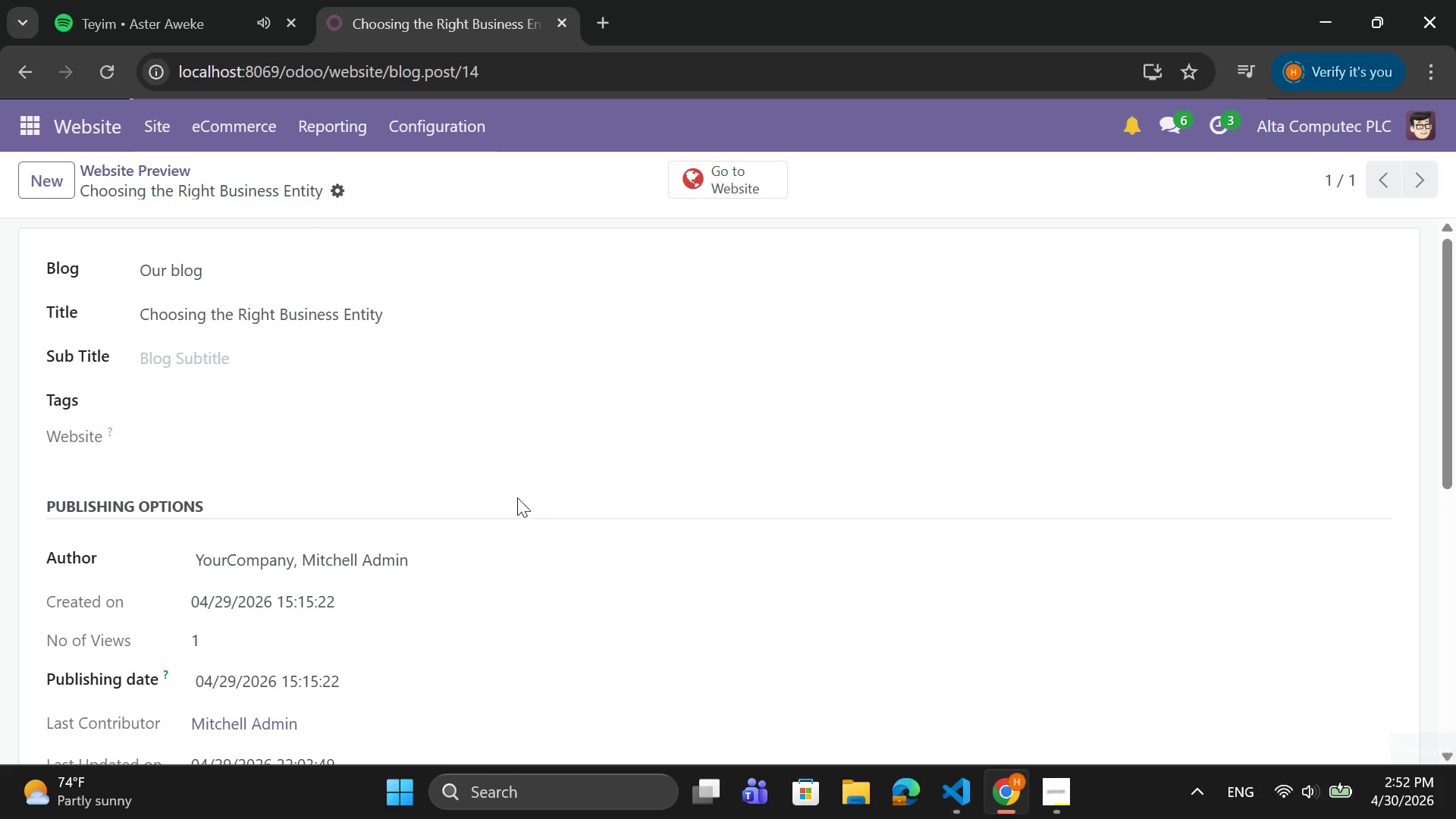 
scroll: coordinate [519, 482], scroll_direction: down, amount: 5.0
 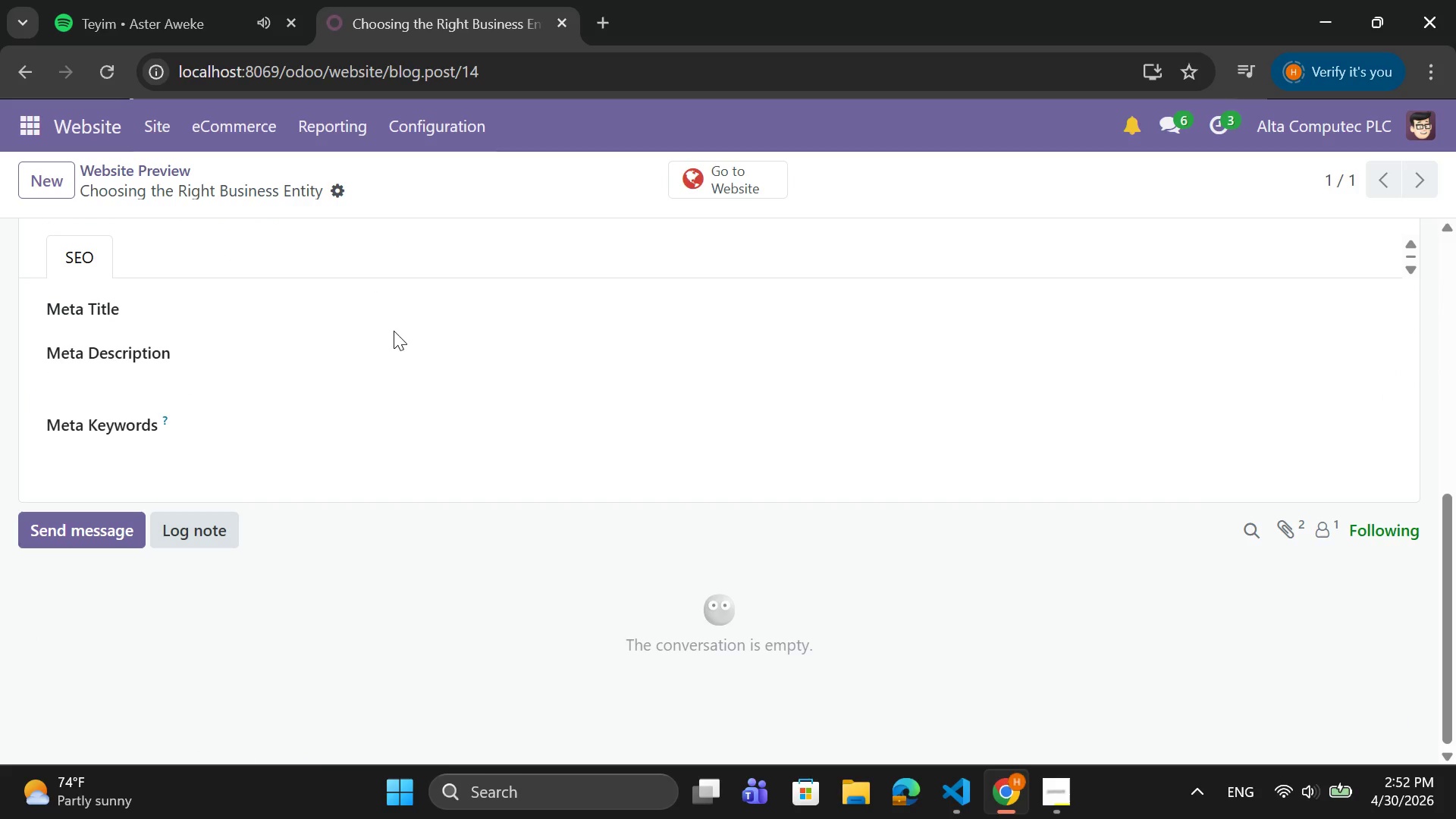 
left_click([401, 316])
 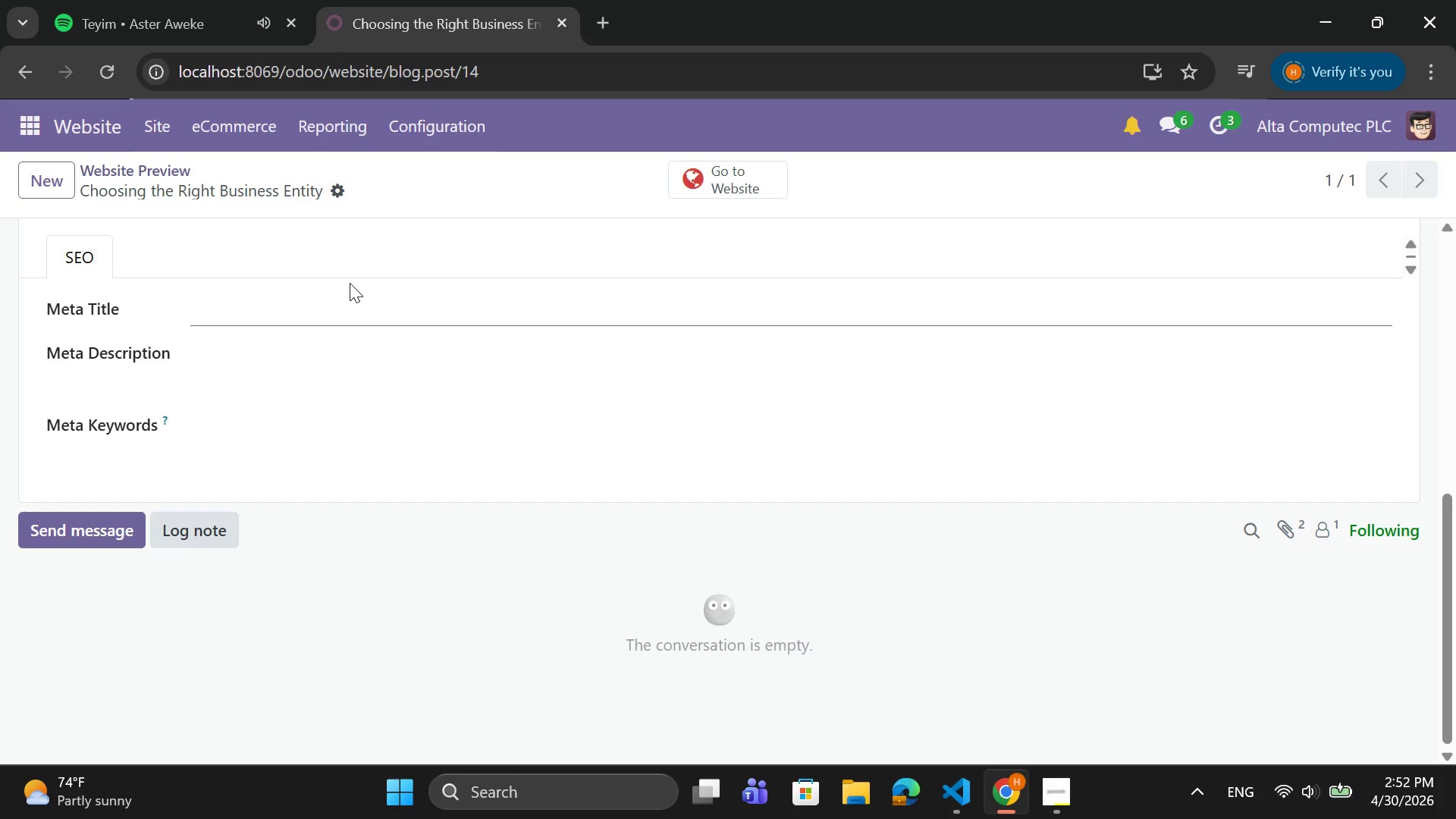 
type(CHOS)
key(Backspace)
key(Backspace)
key(Backspace)
type(hoosing )
 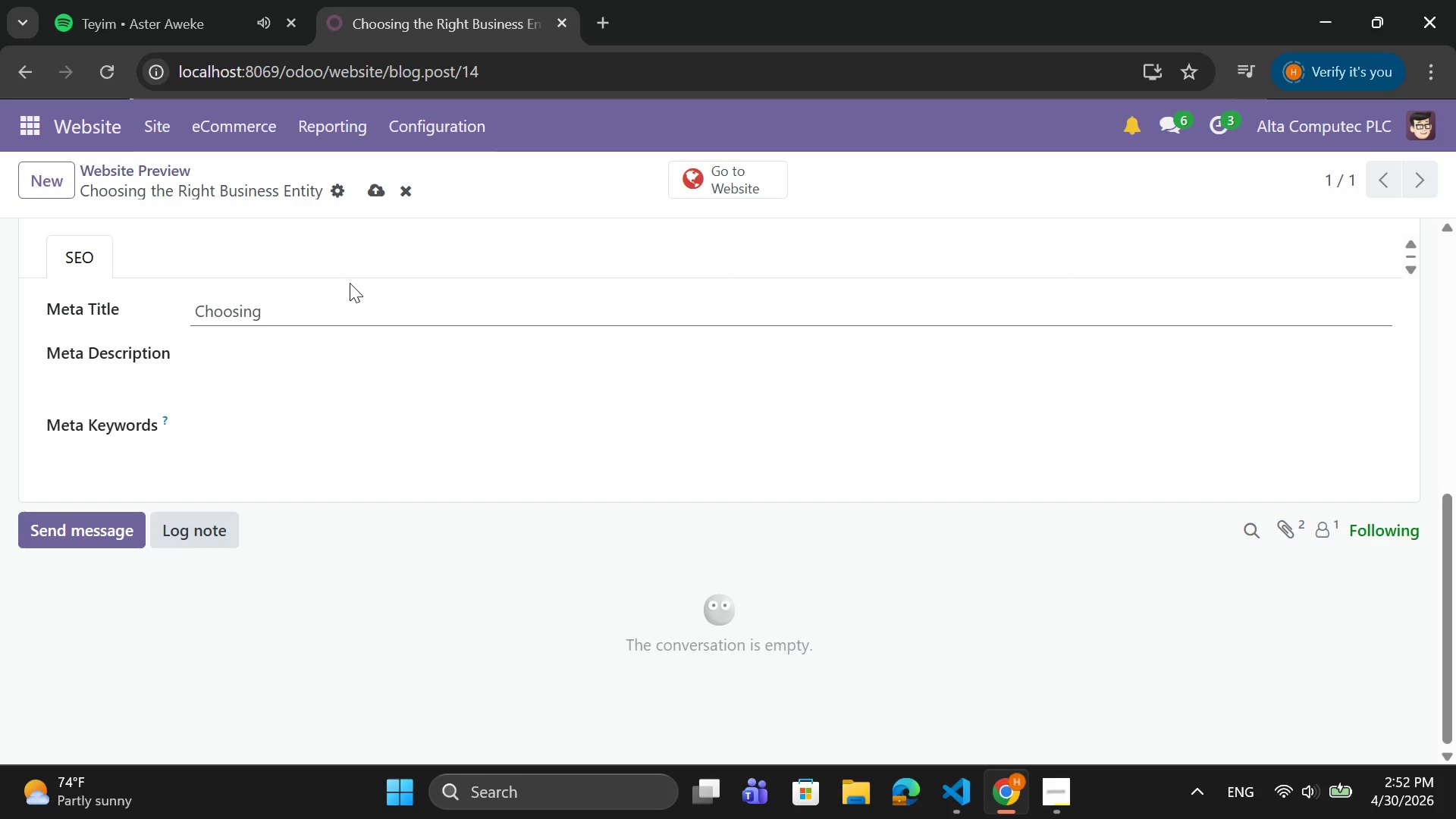 
type(the Right Business Entity for DS)
key(Backspace)
key(Backspace)
type(Starrt)
key(Backspace)
key(Backspace)
type(t )
 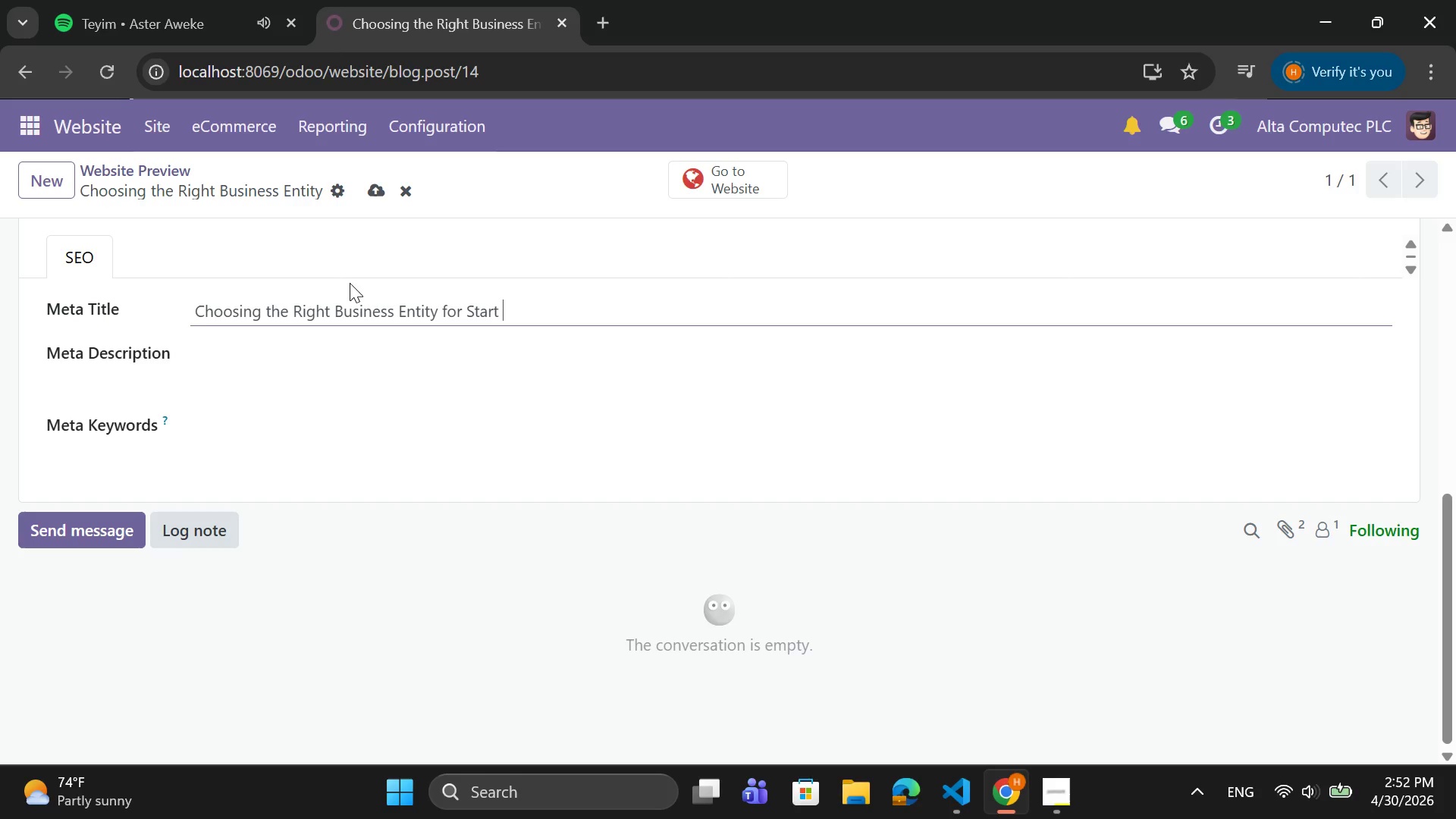 
key(Backspace)
type(ups)
 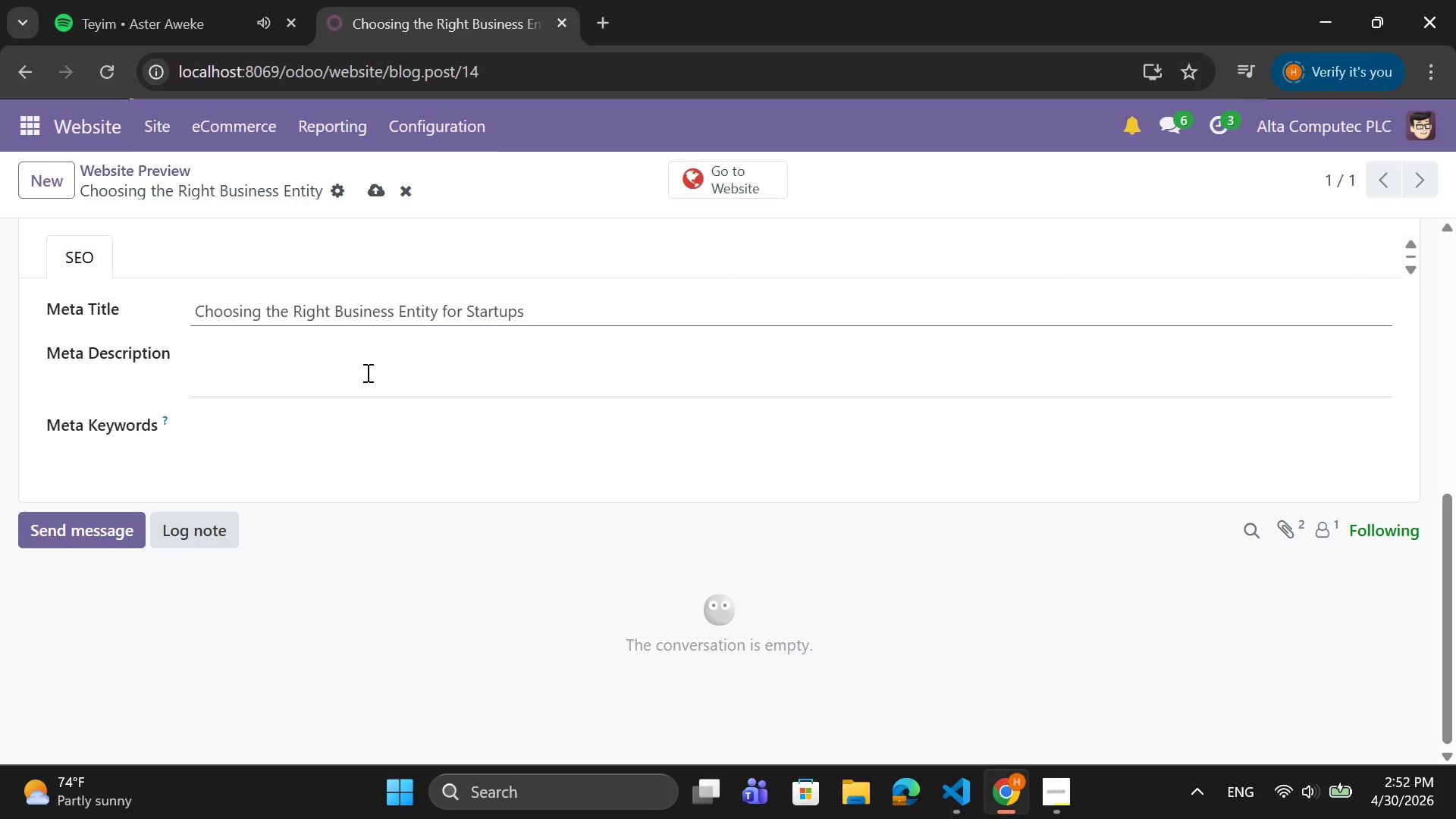 
left_click([364, 365])
 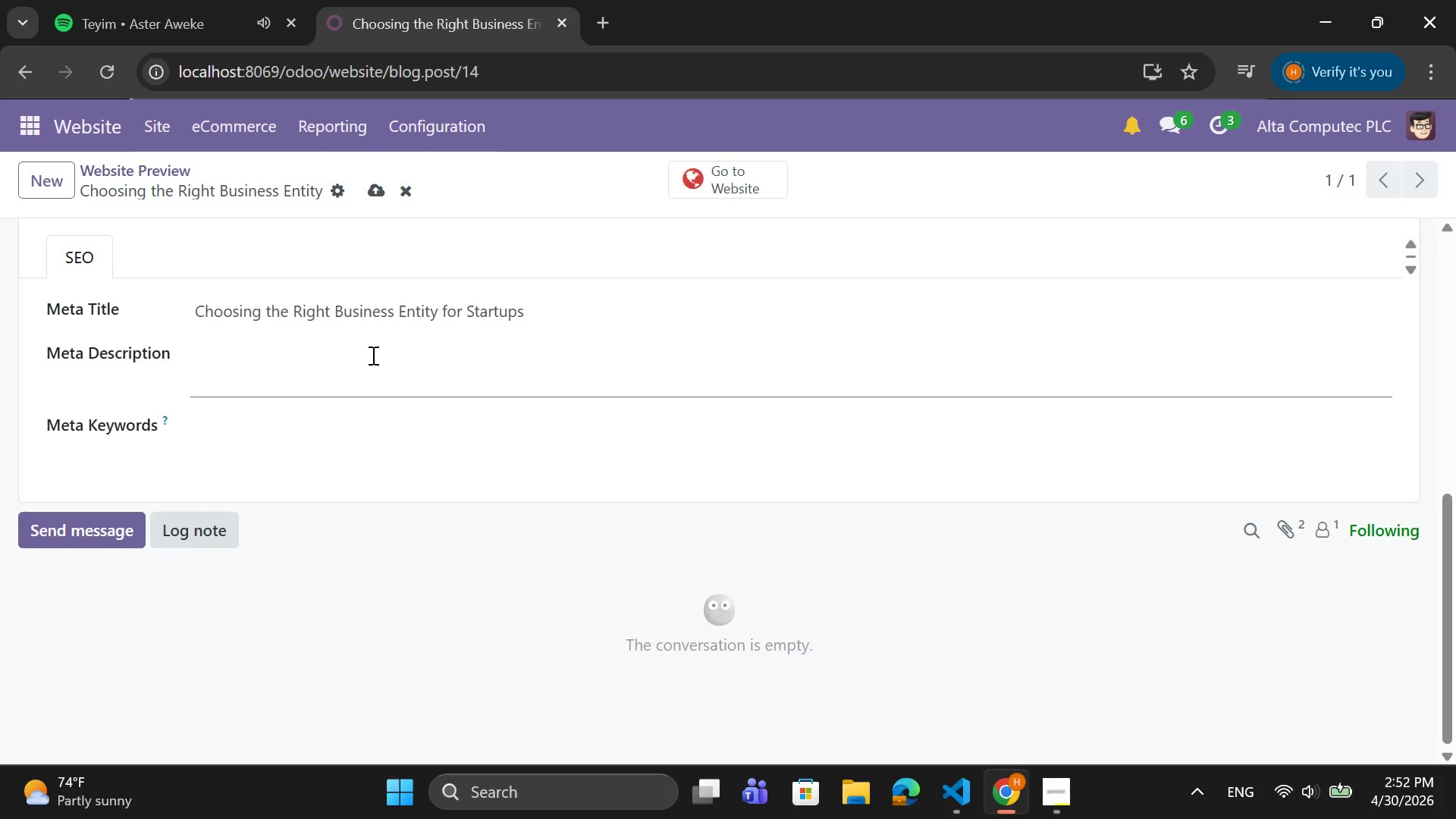 
type(Lw)
key(Backspace)
type(earn how to )
 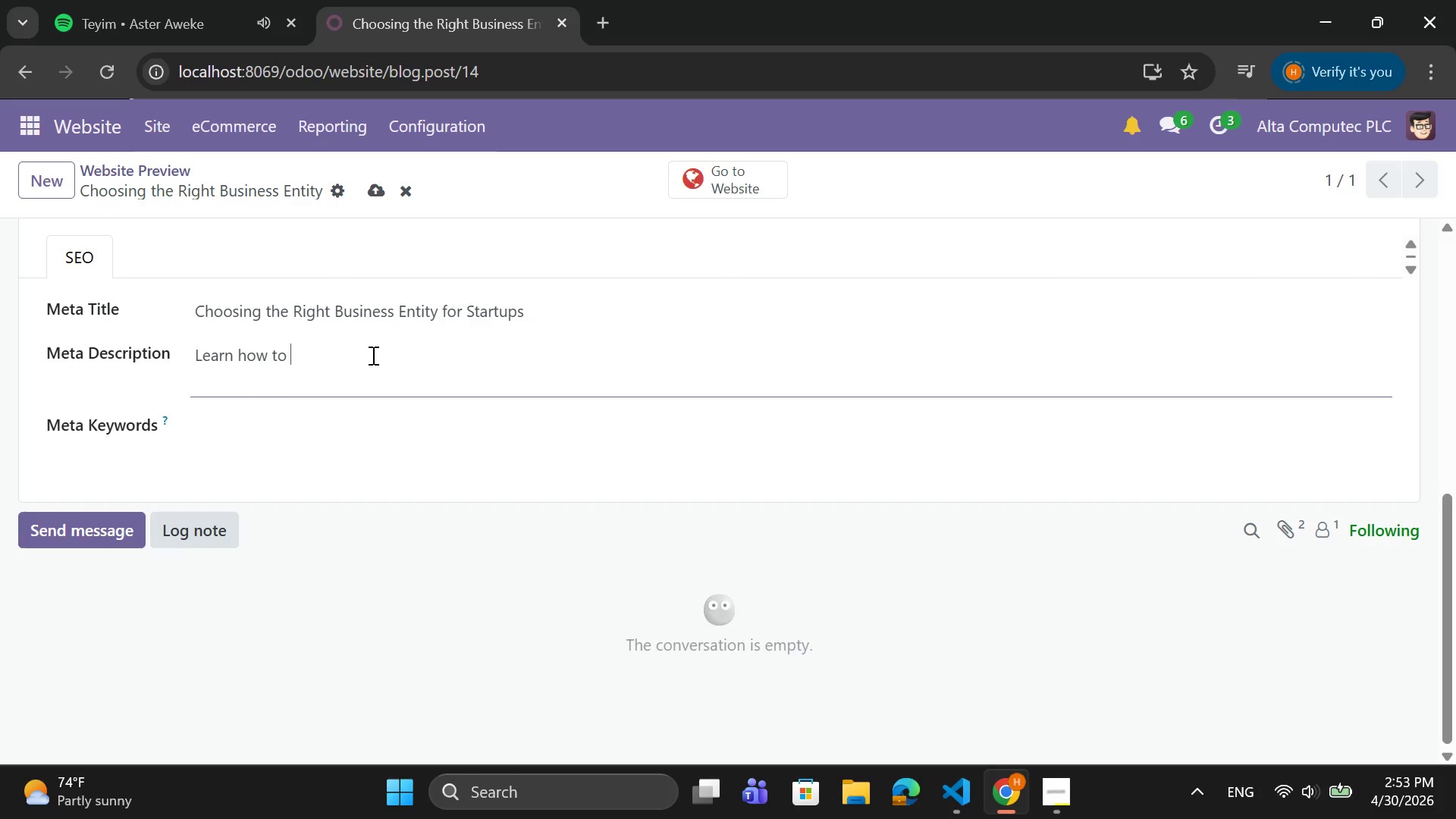 
wait(6.0)
 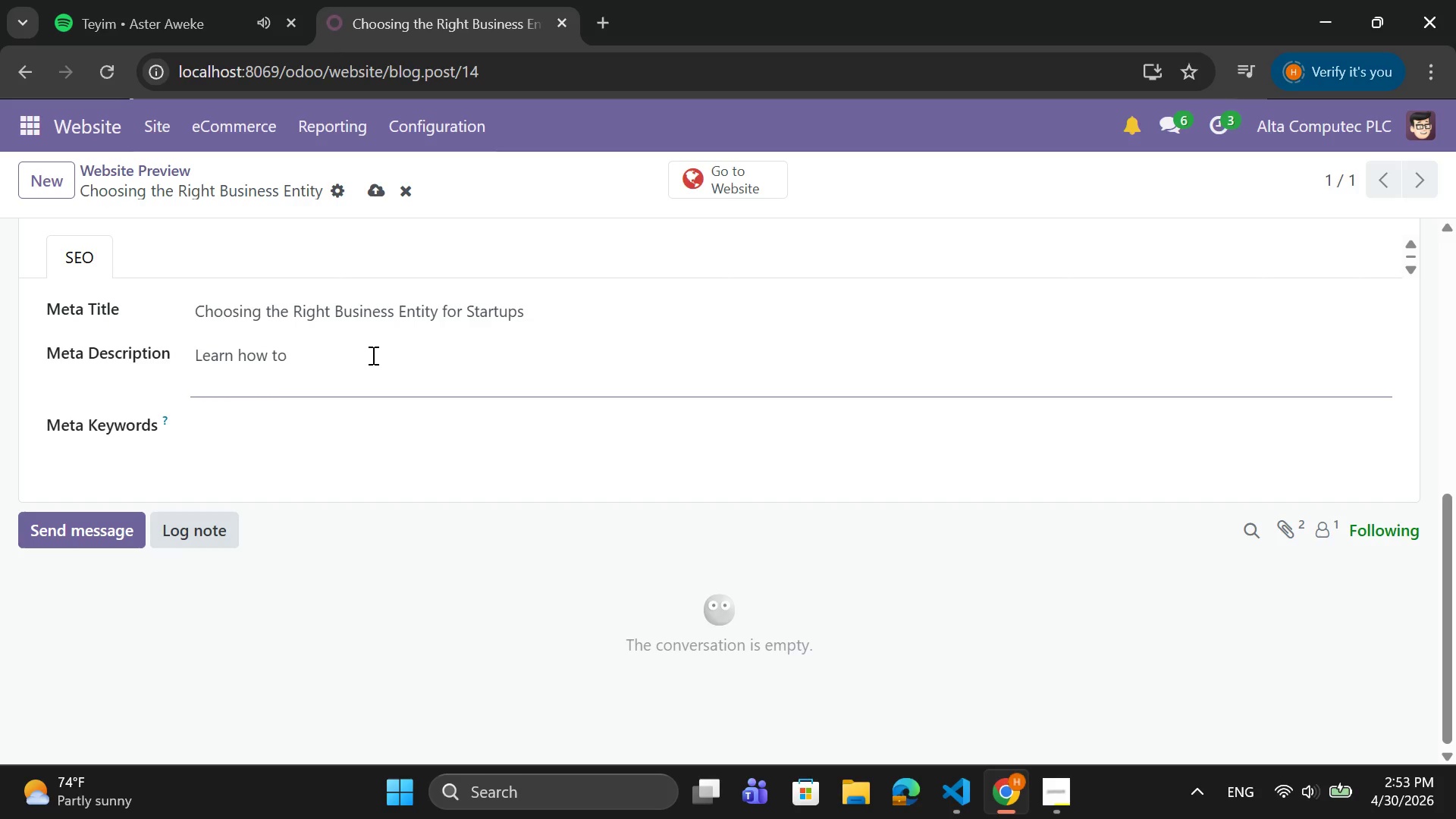 
type(choose between LLC and C-Crop and avoid personal liabilt)
key(Backspace)
type(ity risks )
key(Backspace)
type(. Expert legal advice for startups)
 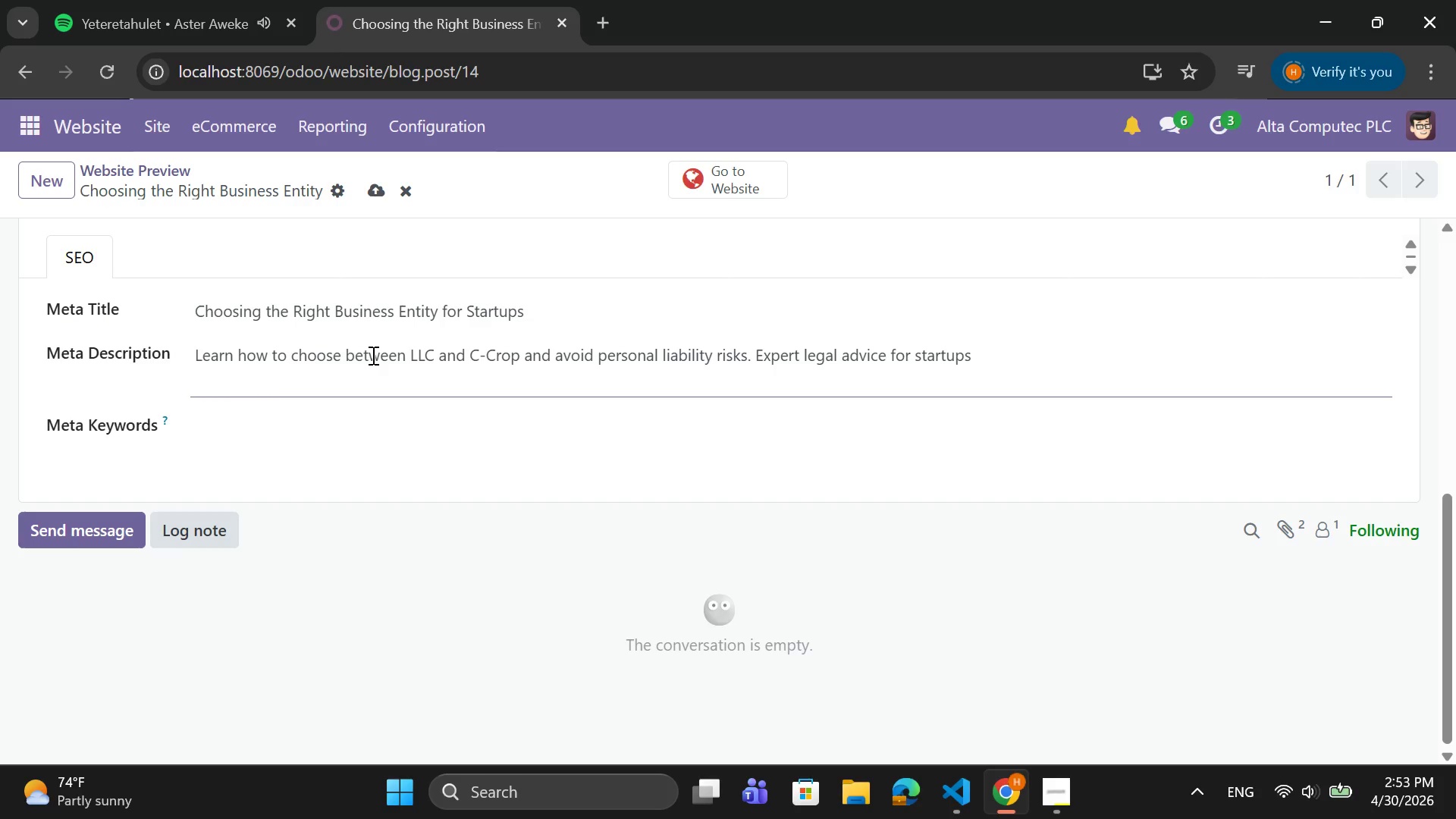 
wait(10.08)
 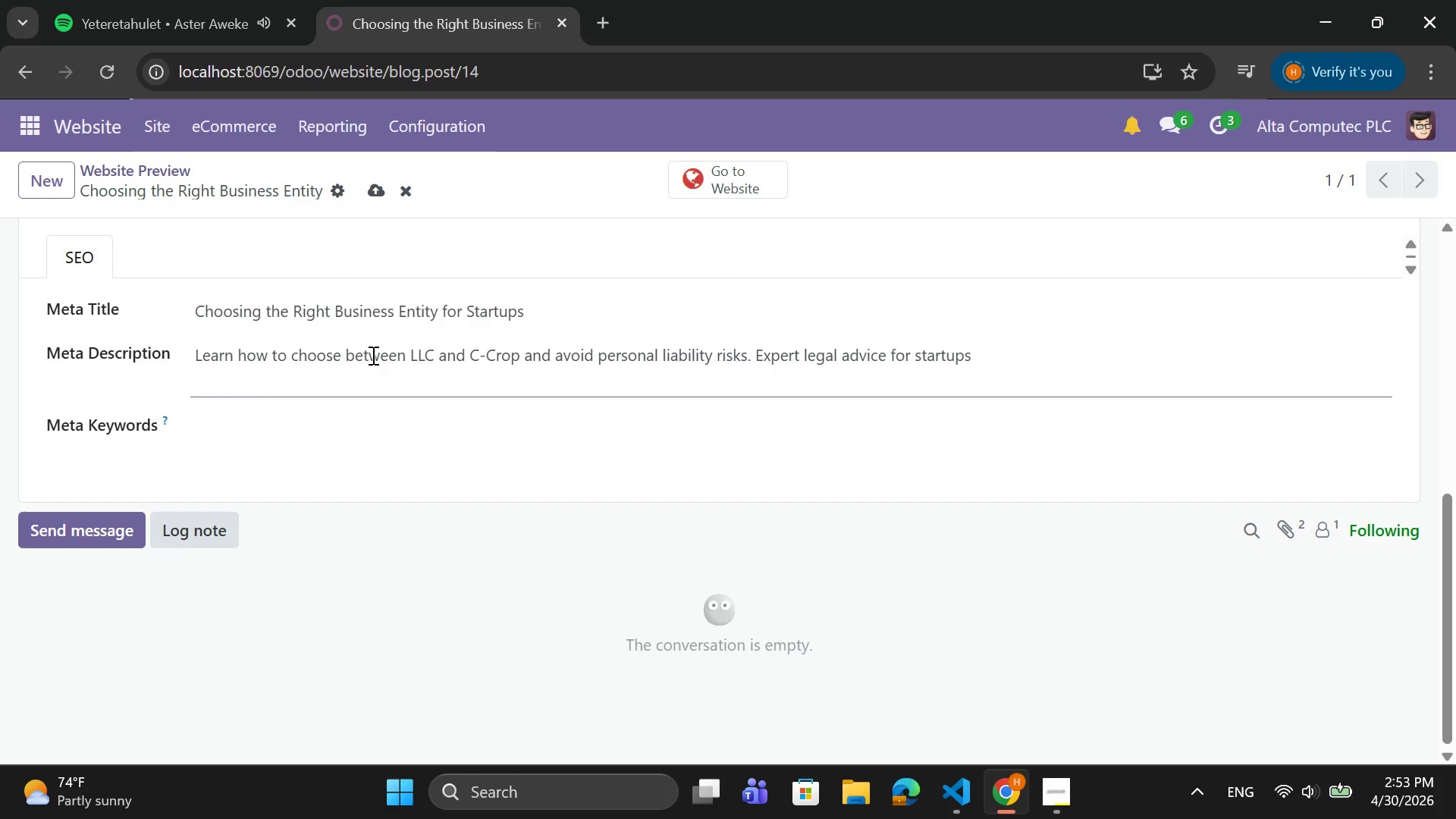 
left_click([377, 193])
 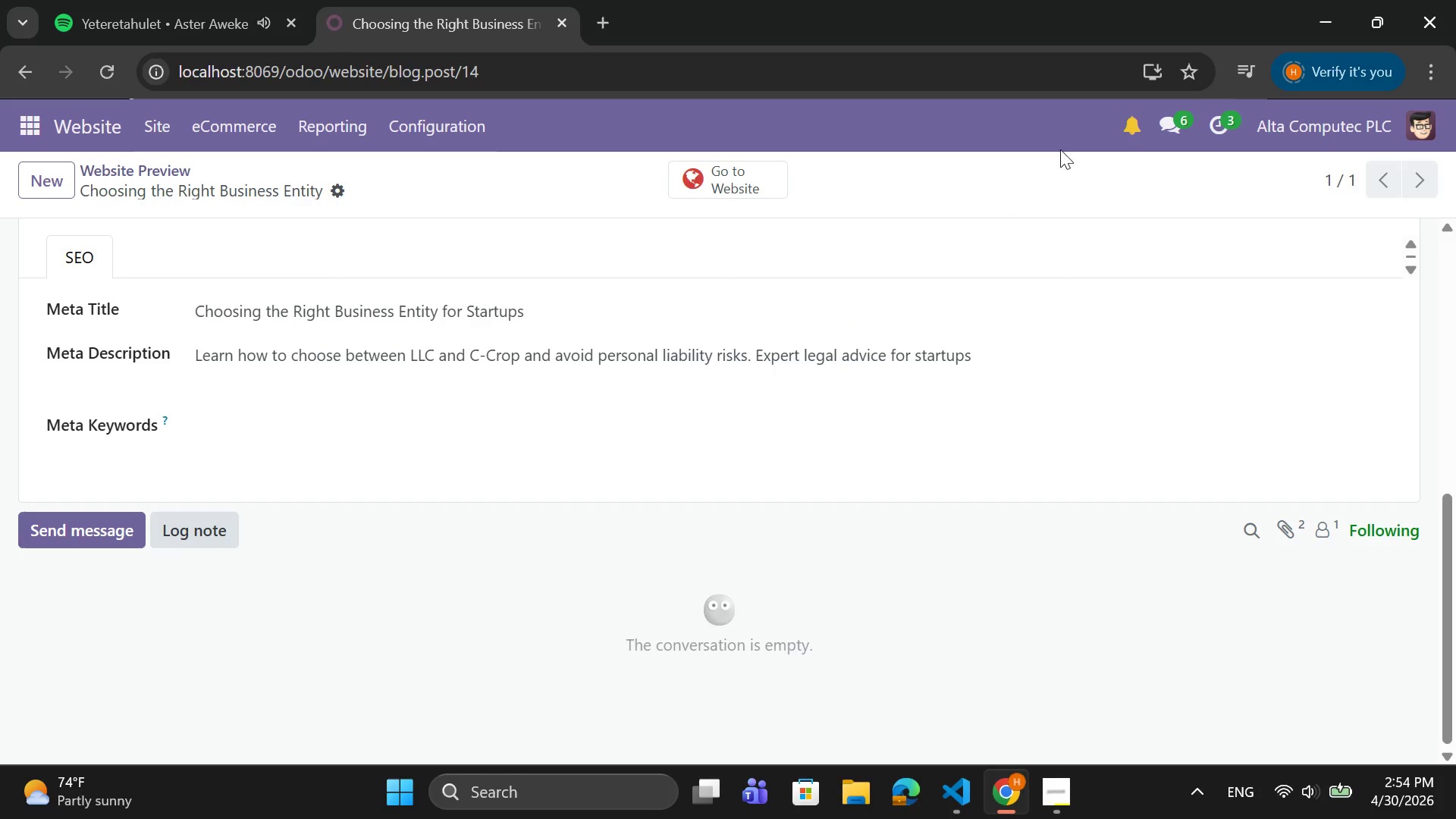 
wait(6.64)
 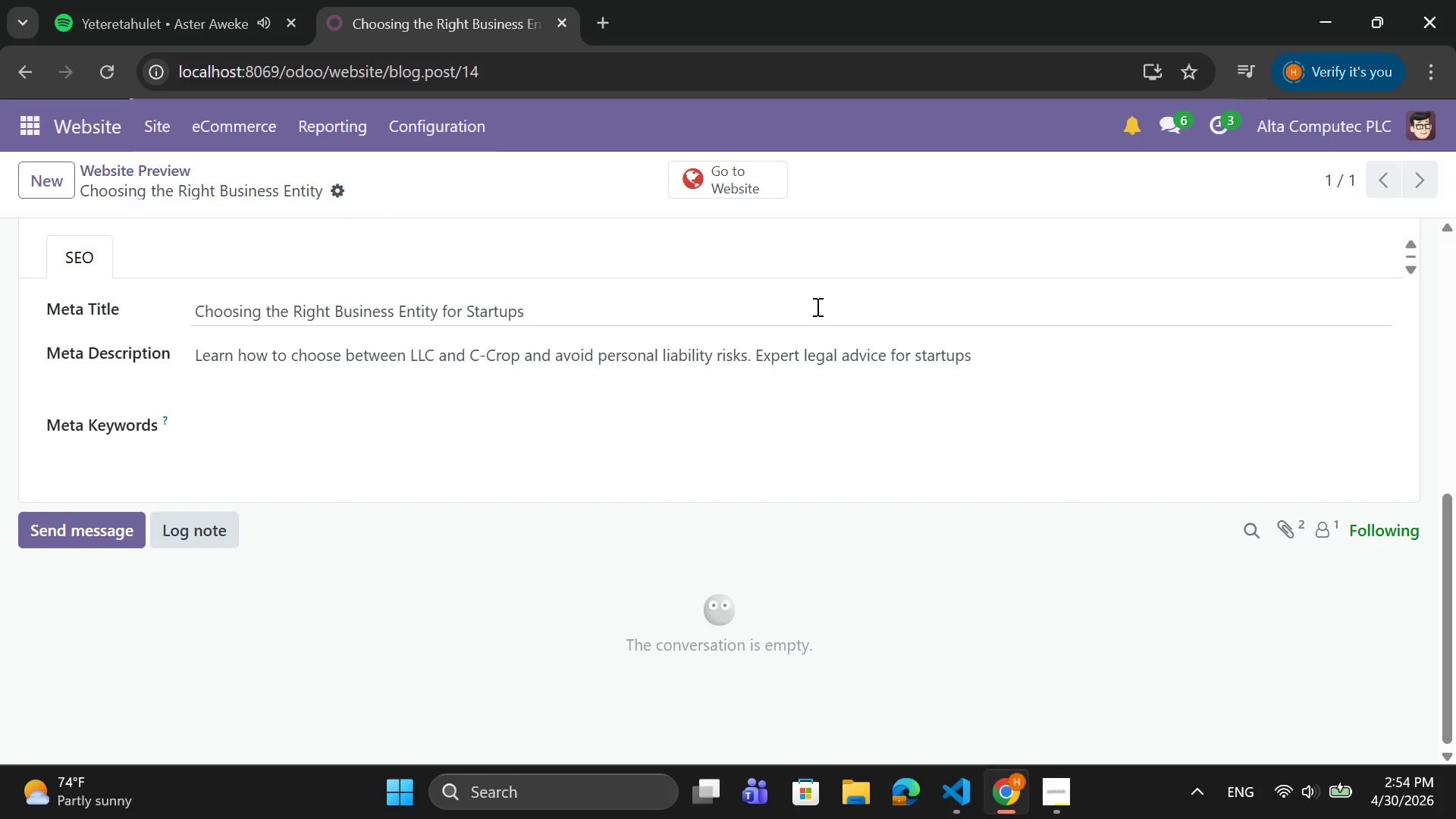 
left_click([160, 172])
 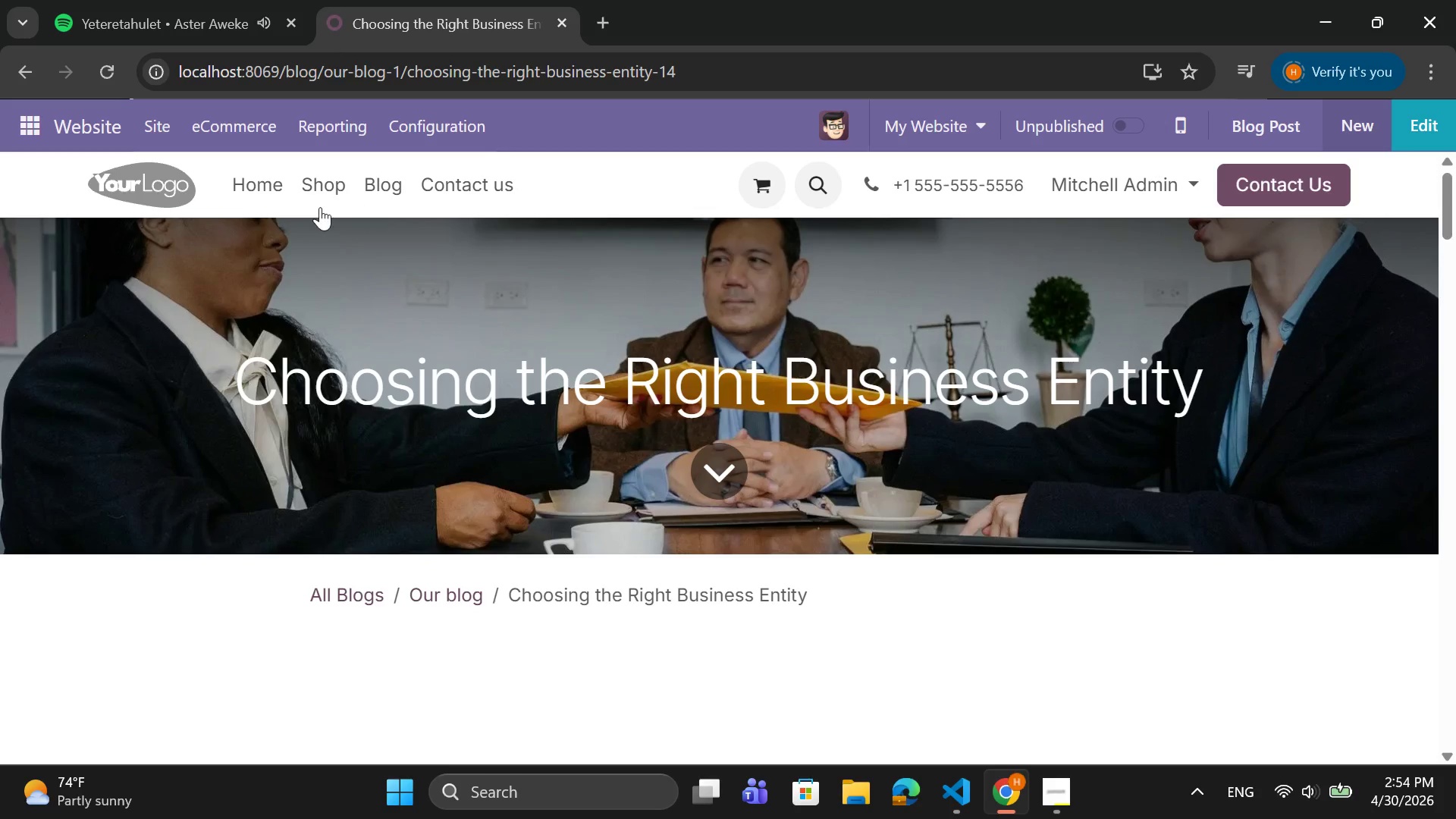 
left_click([385, 184])
 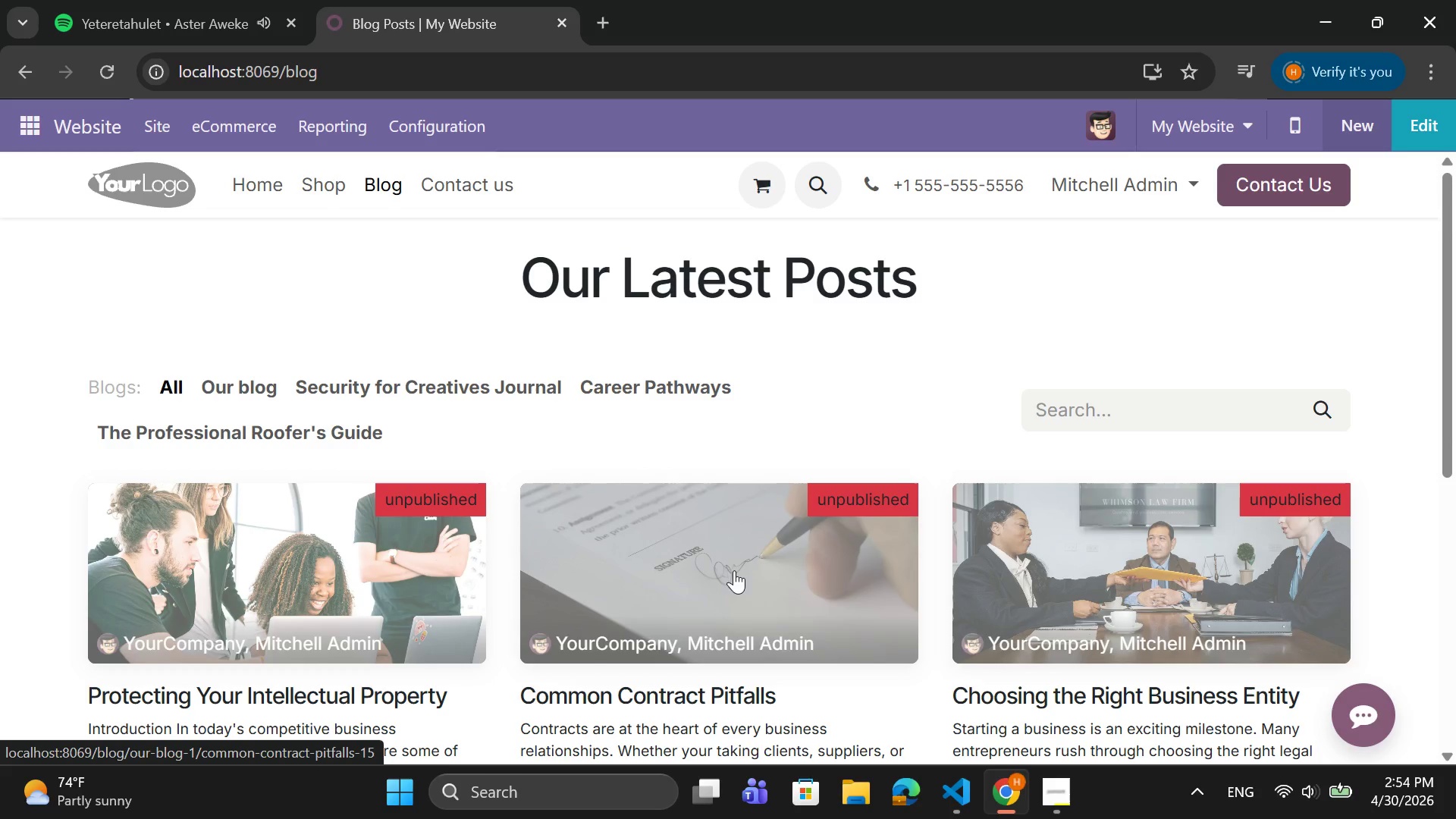 
left_click([743, 587])
 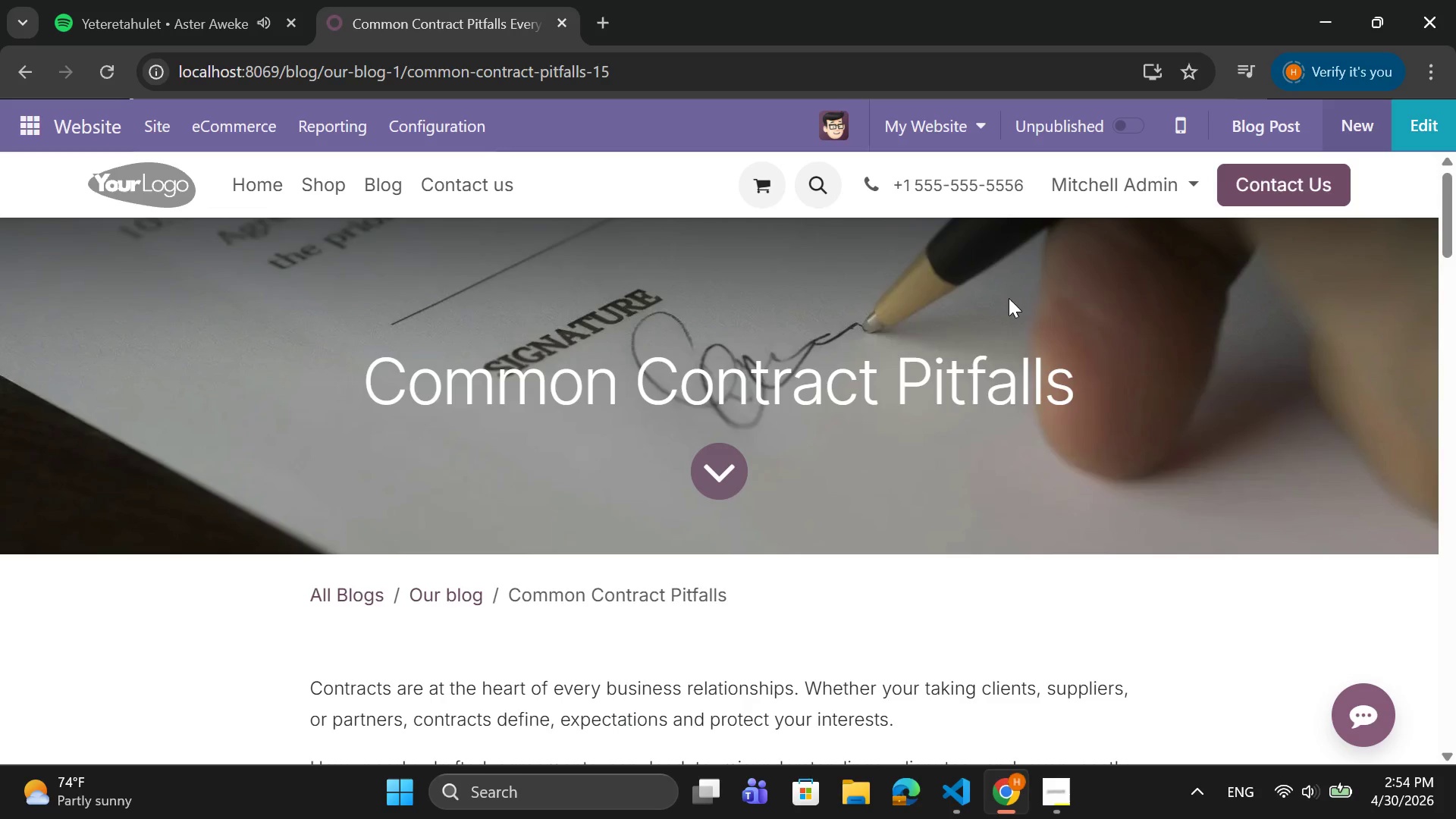 
scroll: coordinate [871, 407], scroll_direction: down, amount: 2.0
 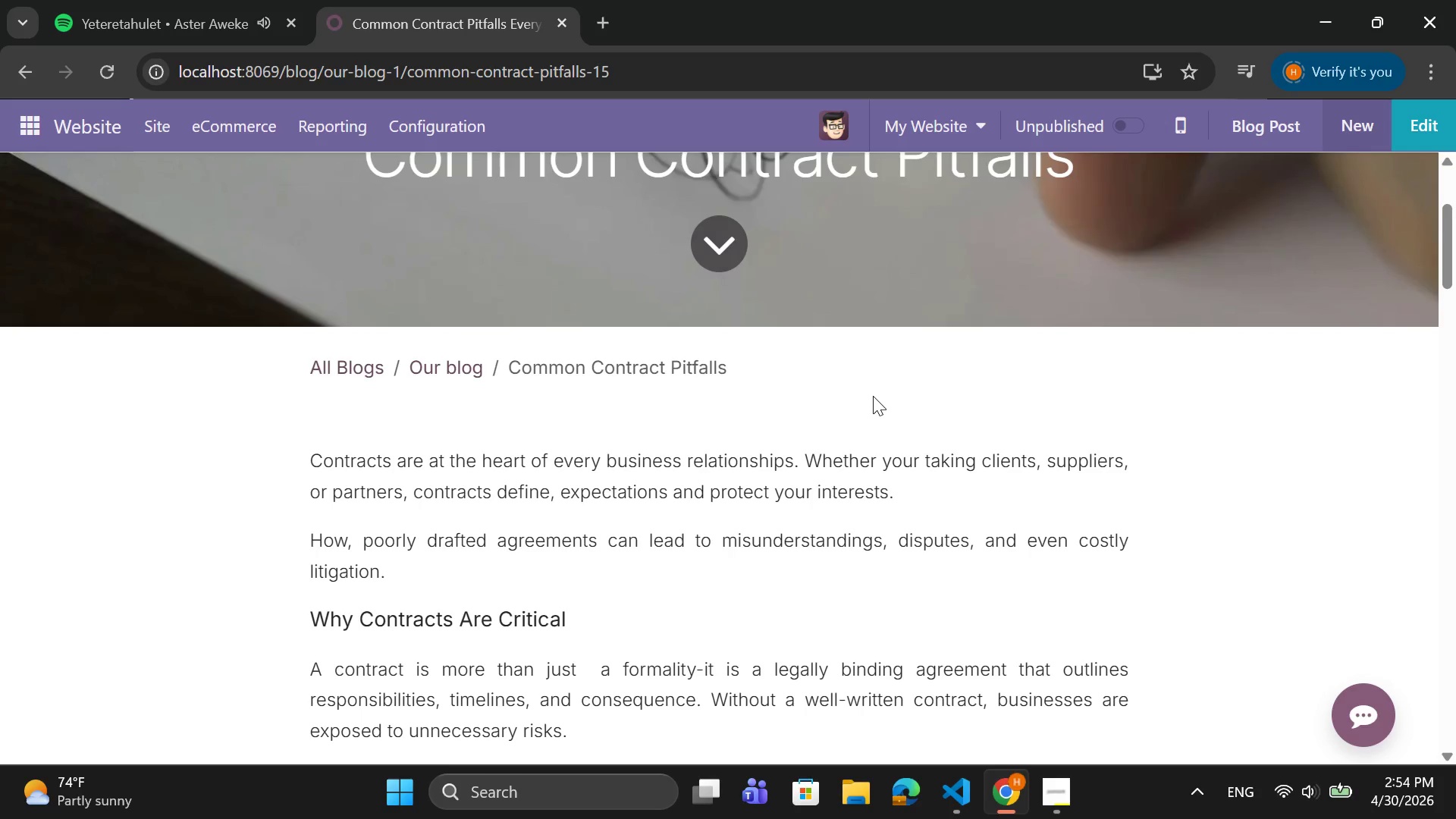 
scroll: coordinate [873, 383], scroll_direction: up, amount: 7.0
 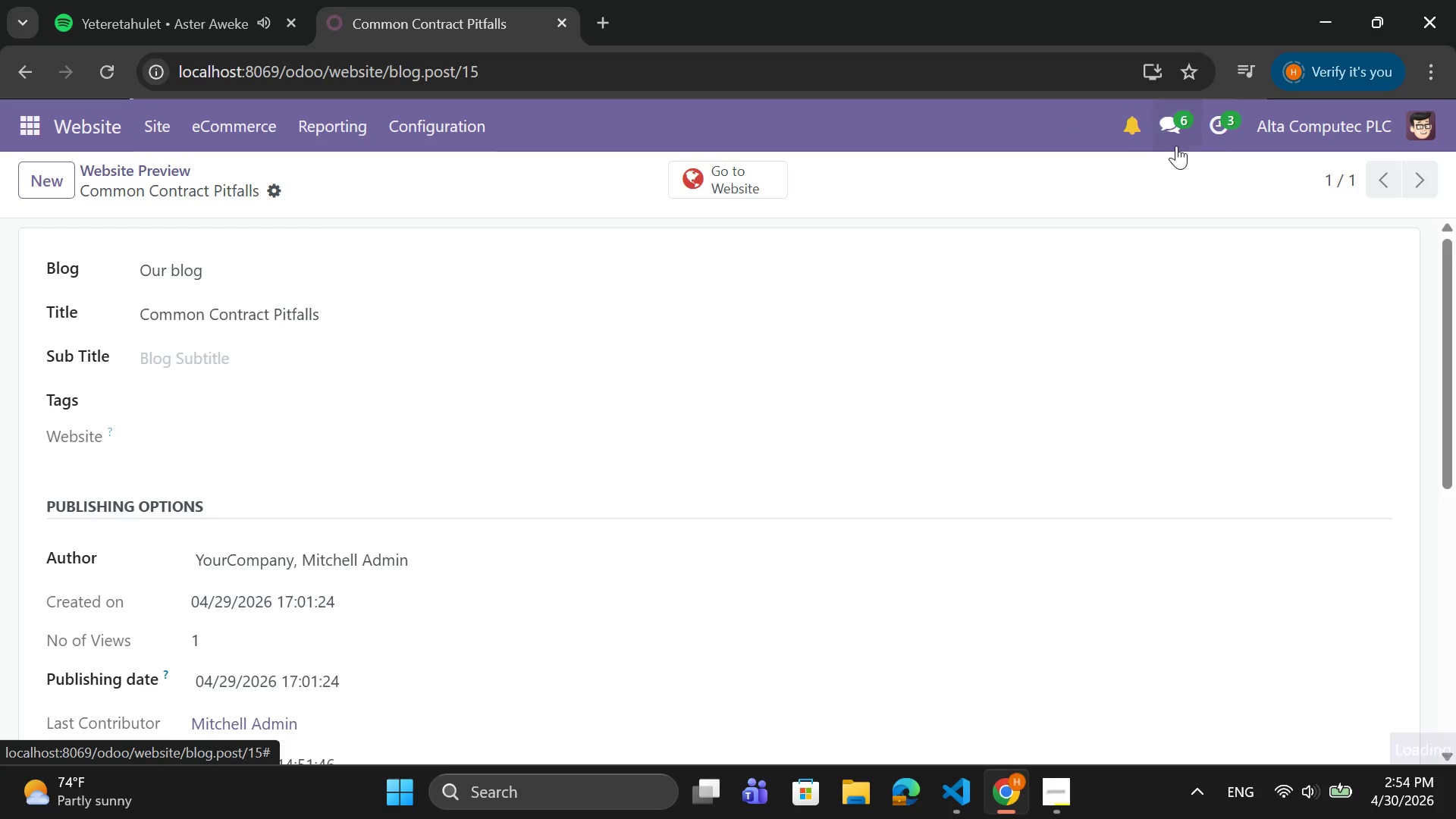 
scroll: coordinate [424, 458], scroll_direction: down, amount: 4.0
 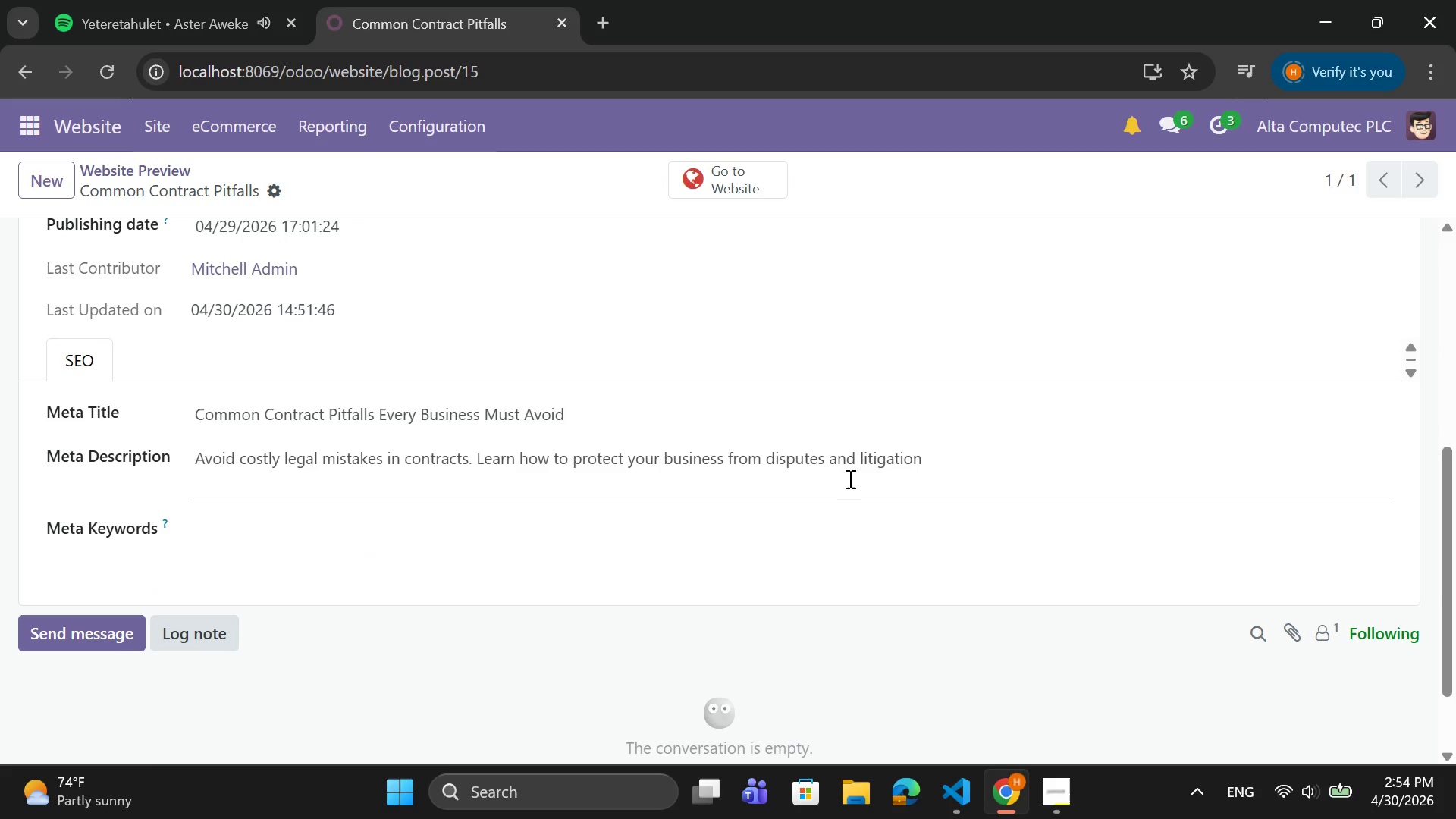 
scroll: coordinate [474, 364], scroll_direction: up, amount: 7.0
 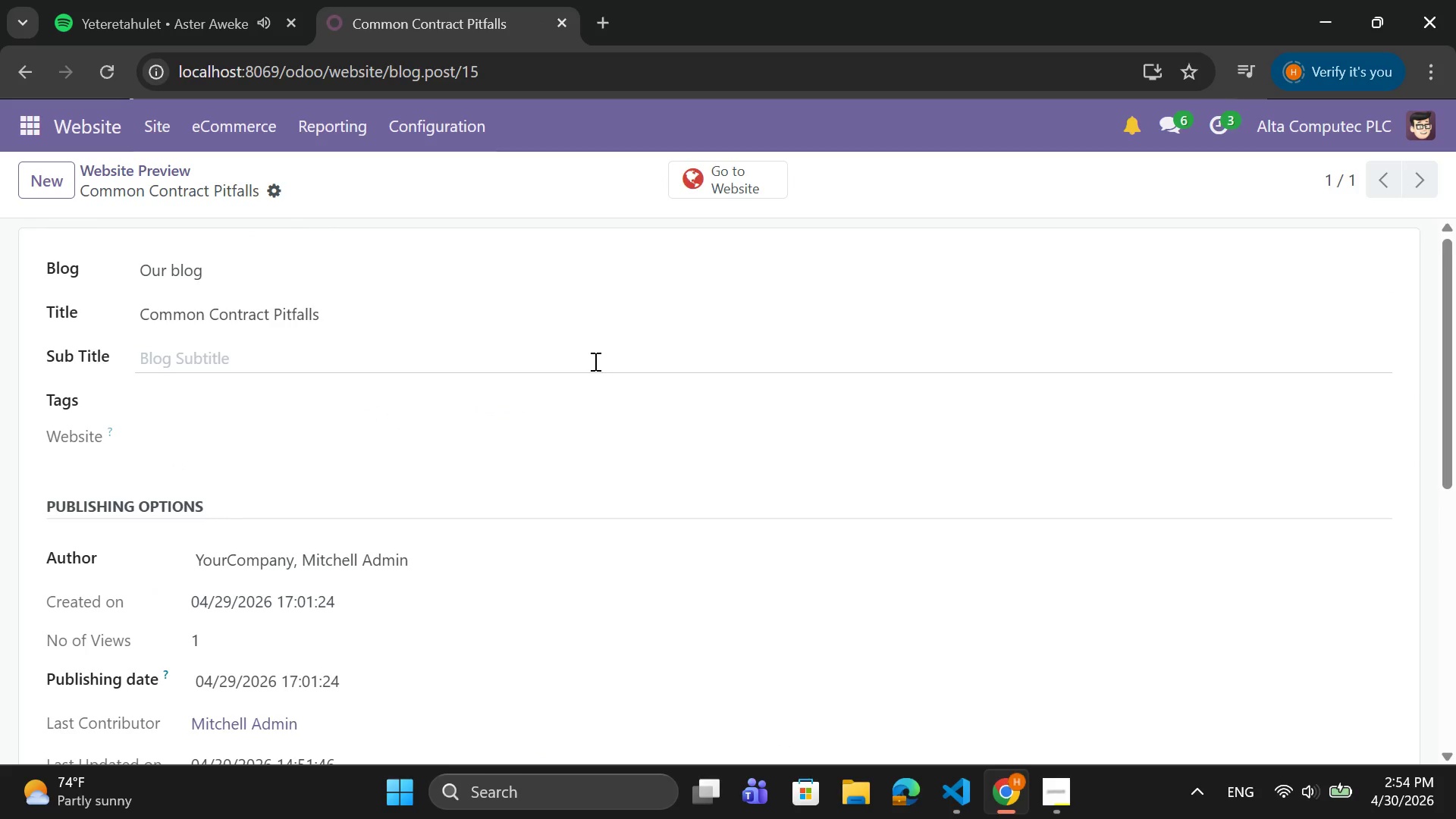 
wait(24.56)
 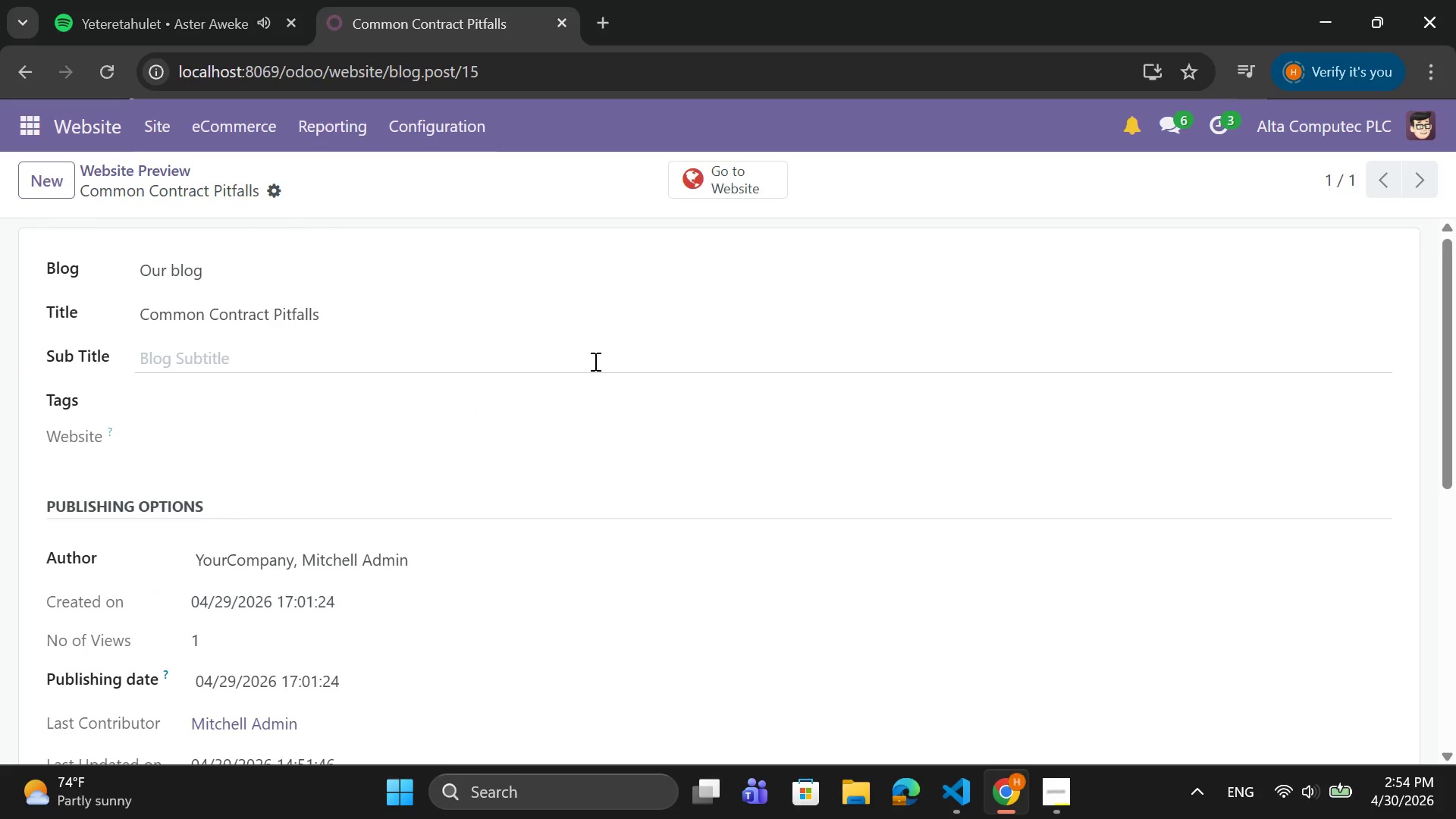 
left_click([159, 168])
 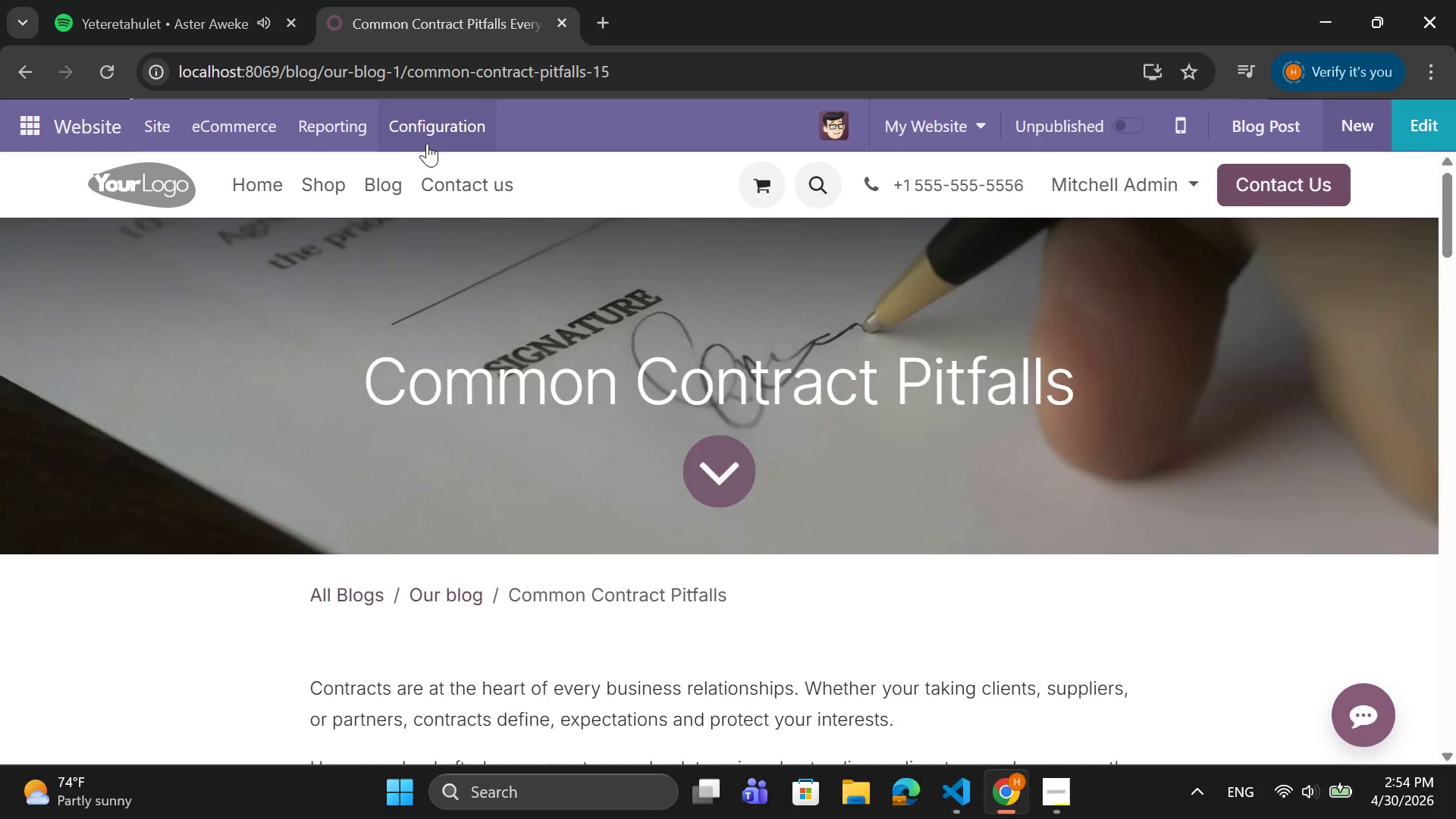 
wait(7.95)
 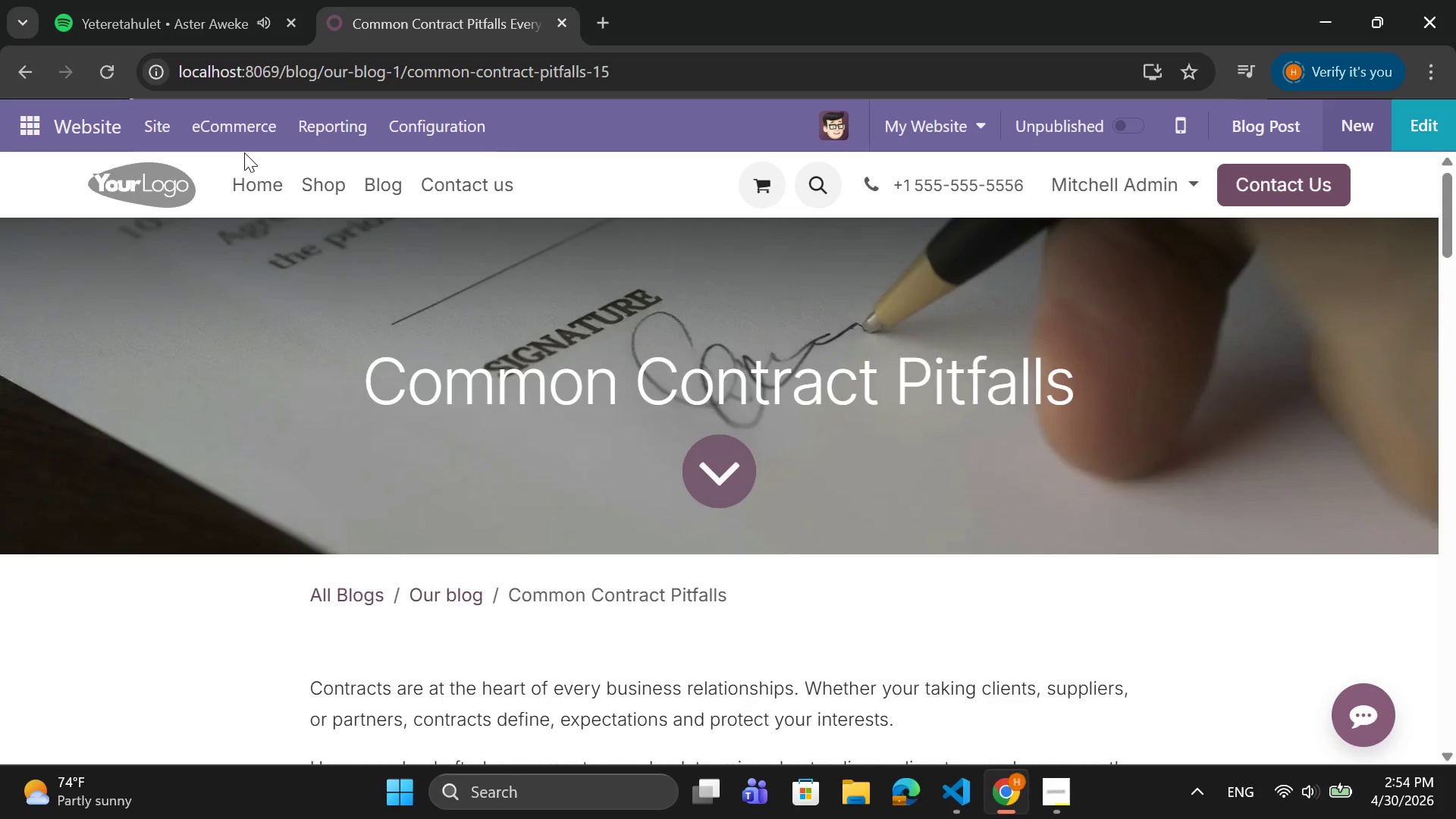 
scroll: coordinate [483, 544], scroll_direction: down, amount: 3.0
 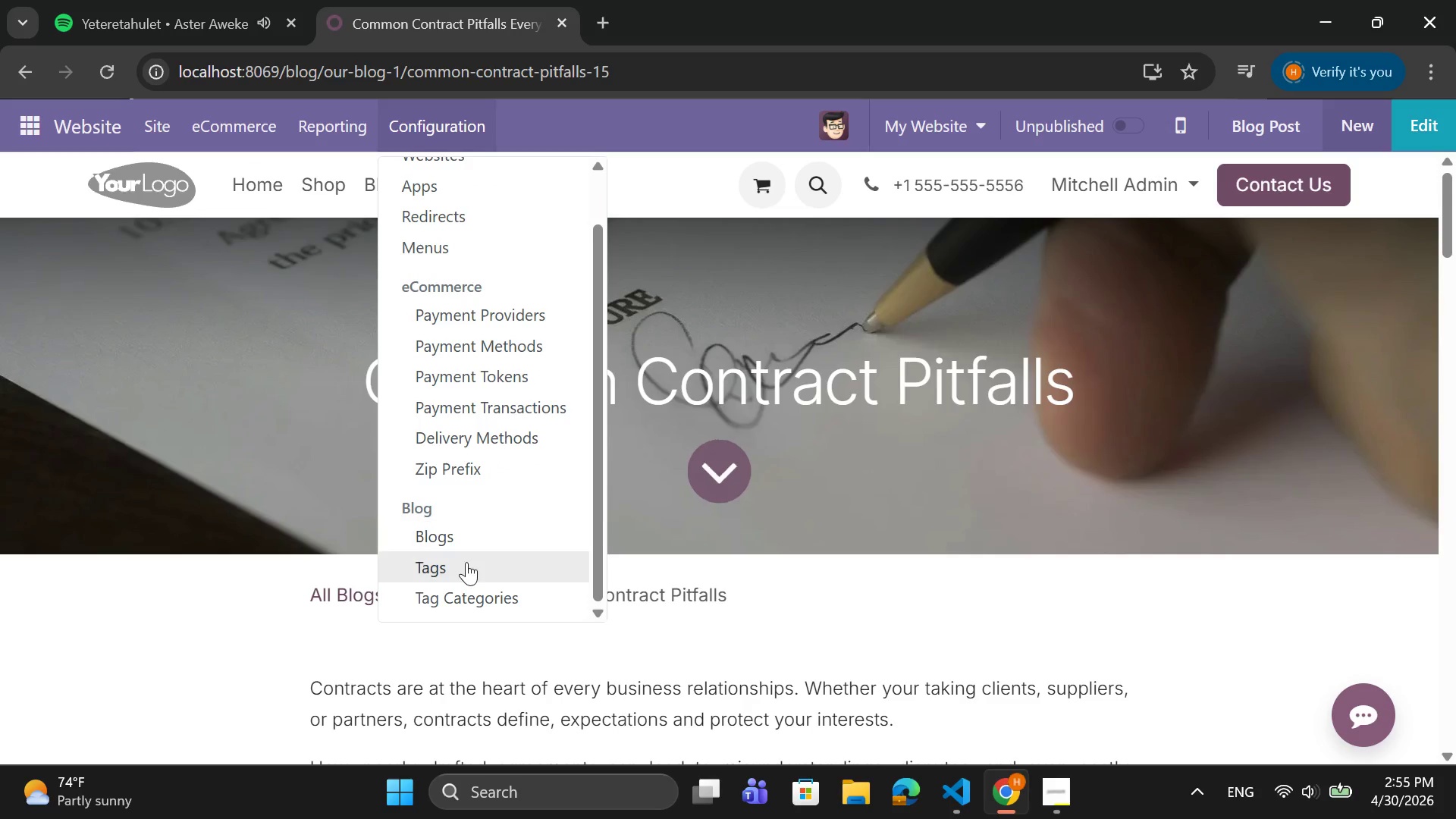 
left_click_drag(start_coordinate=[463, 564], to_coordinate=[462, 569])
 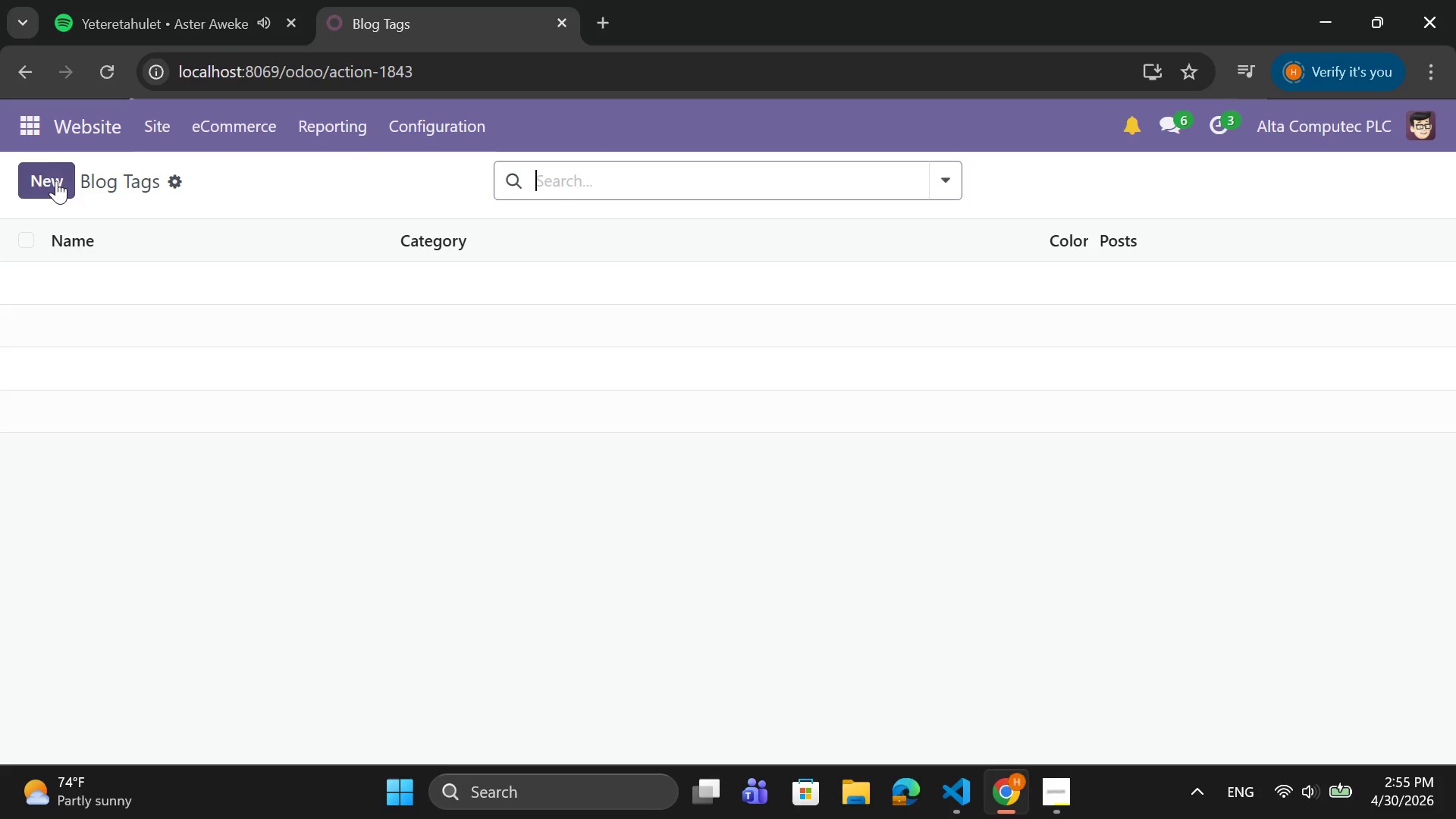 
wait(7.0)
 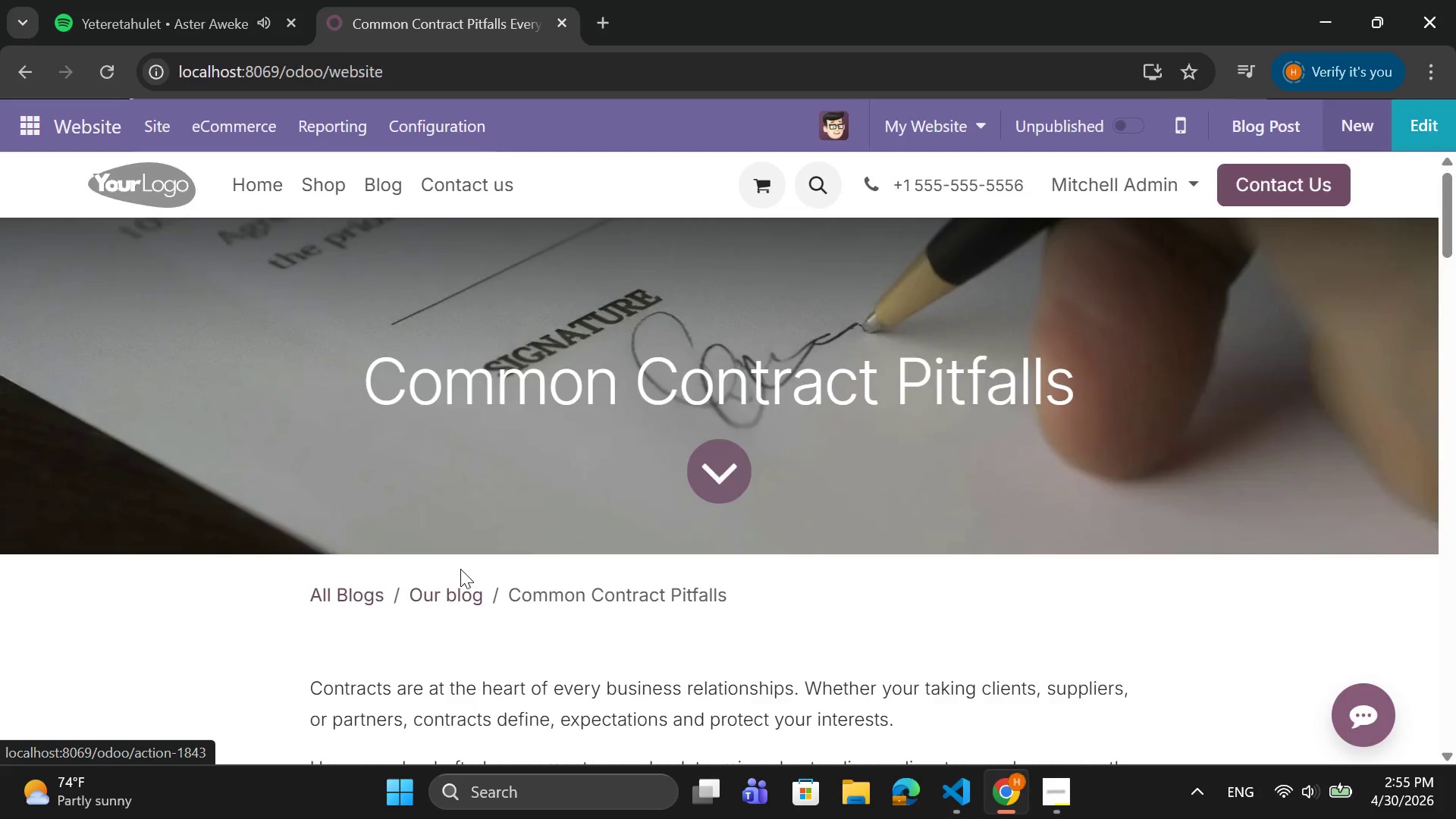 
type(Startups)
 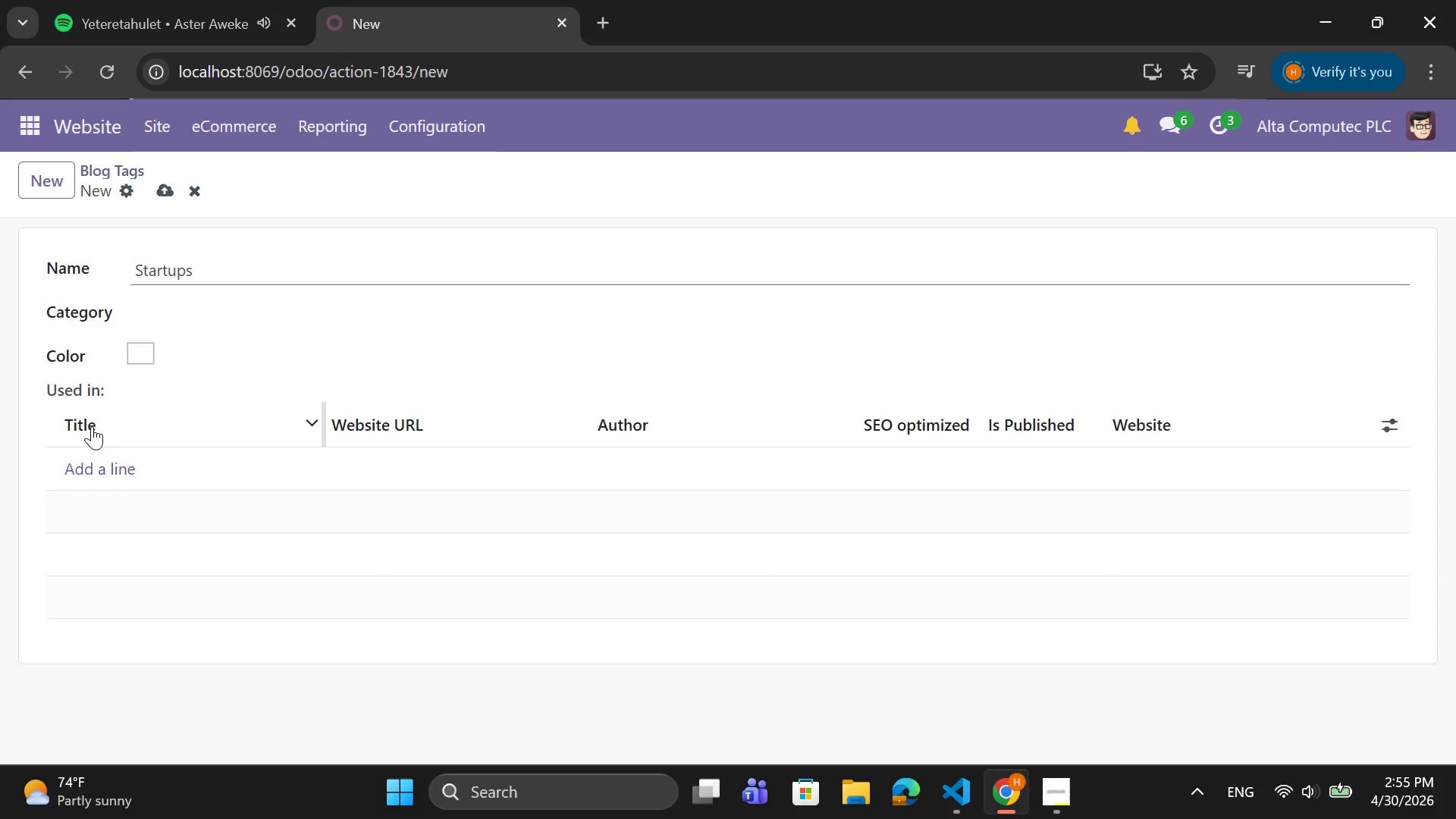 
left_click([133, 469])
 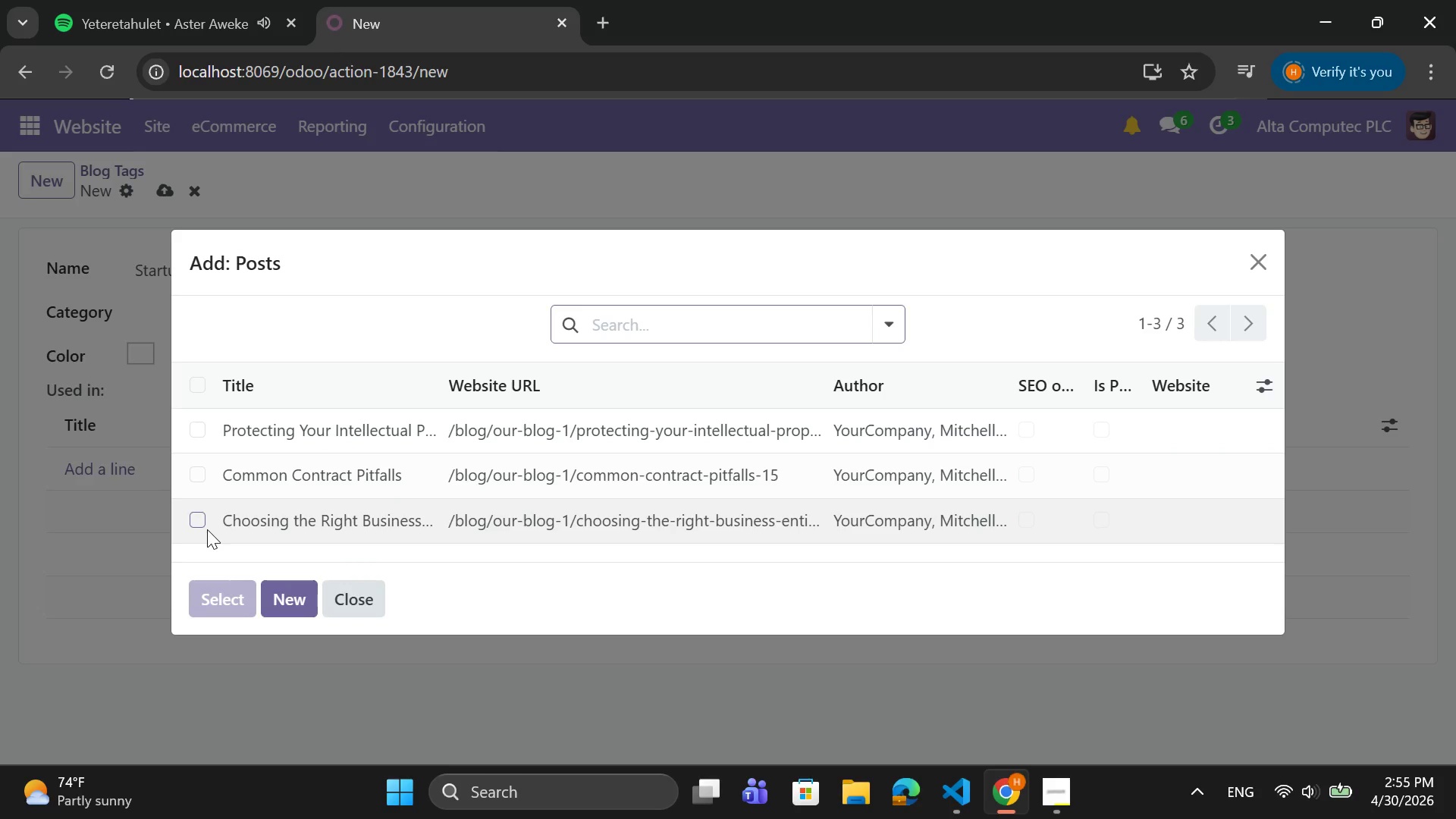 
wait(6.96)
 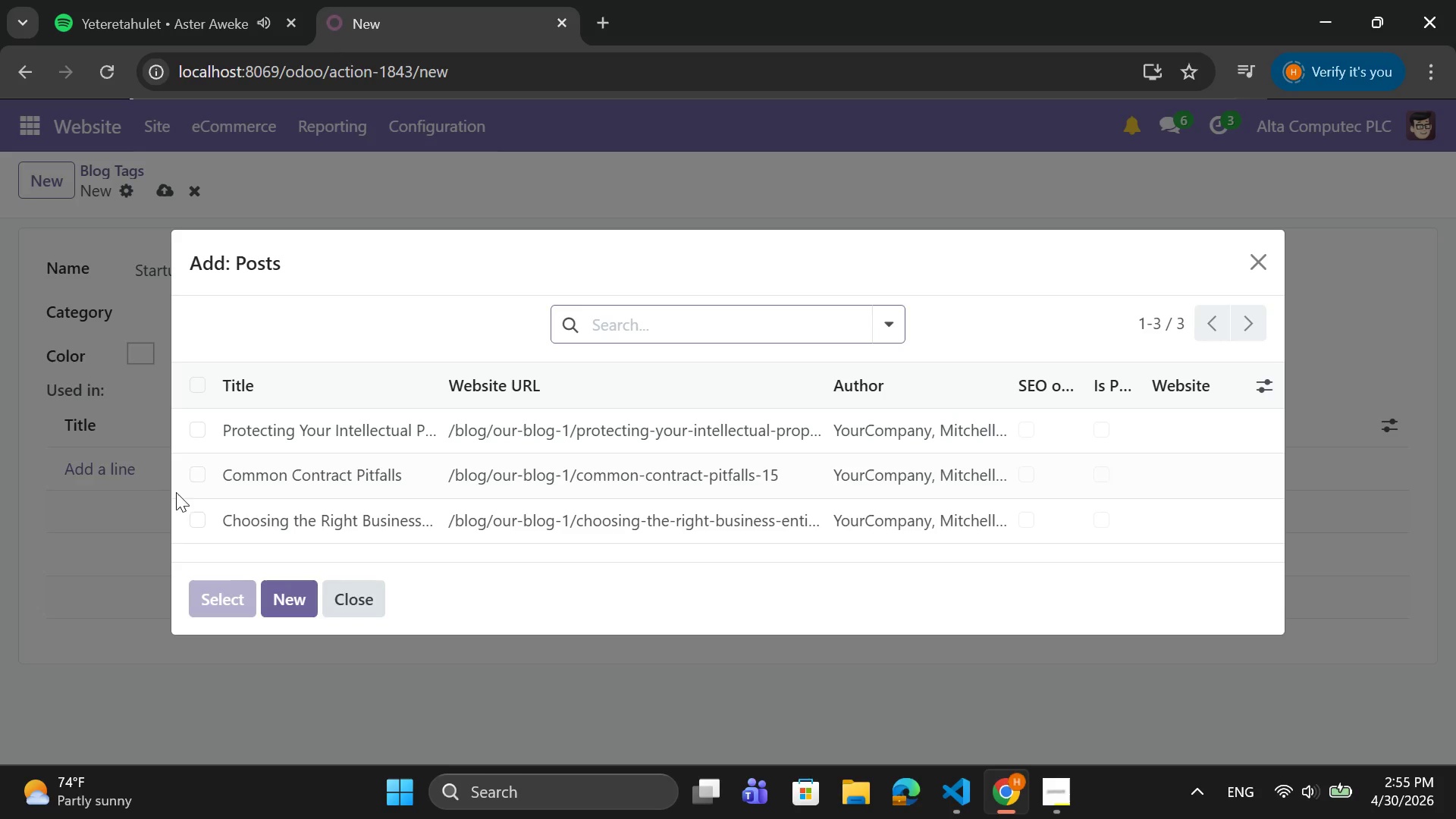 
mouse_move([962, 771])
 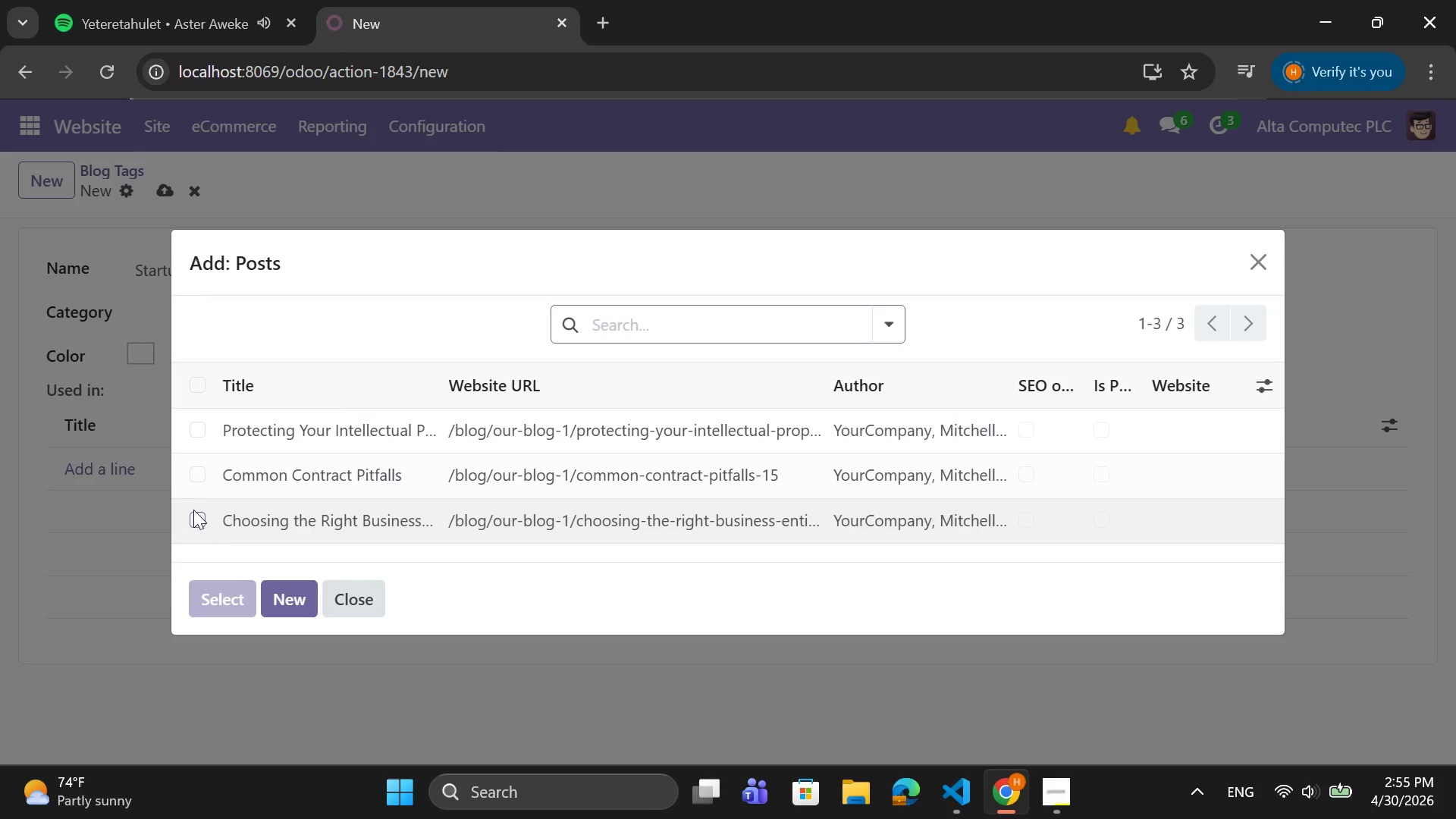 
left_click([198, 514])
 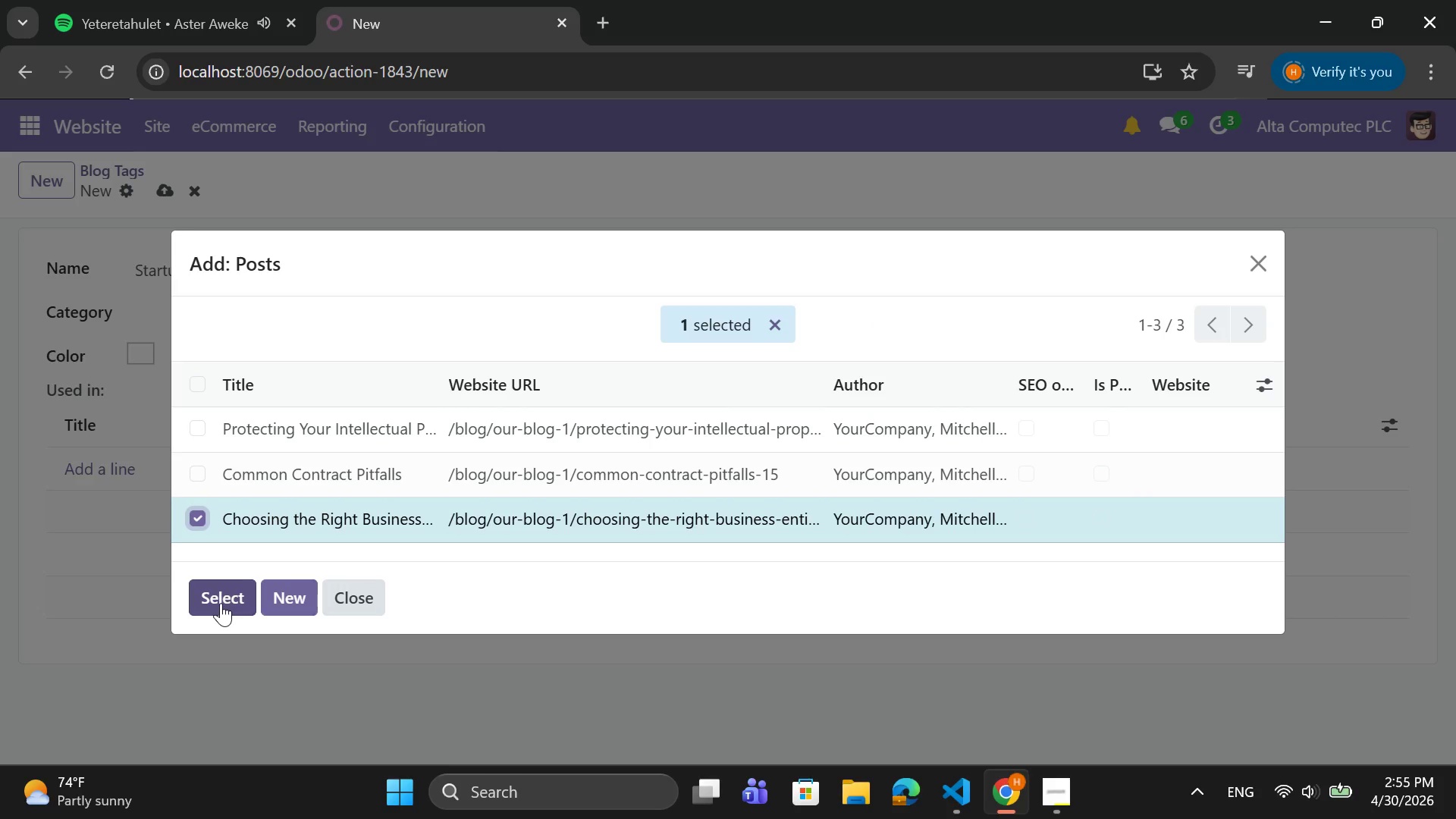 
left_click([221, 603])
 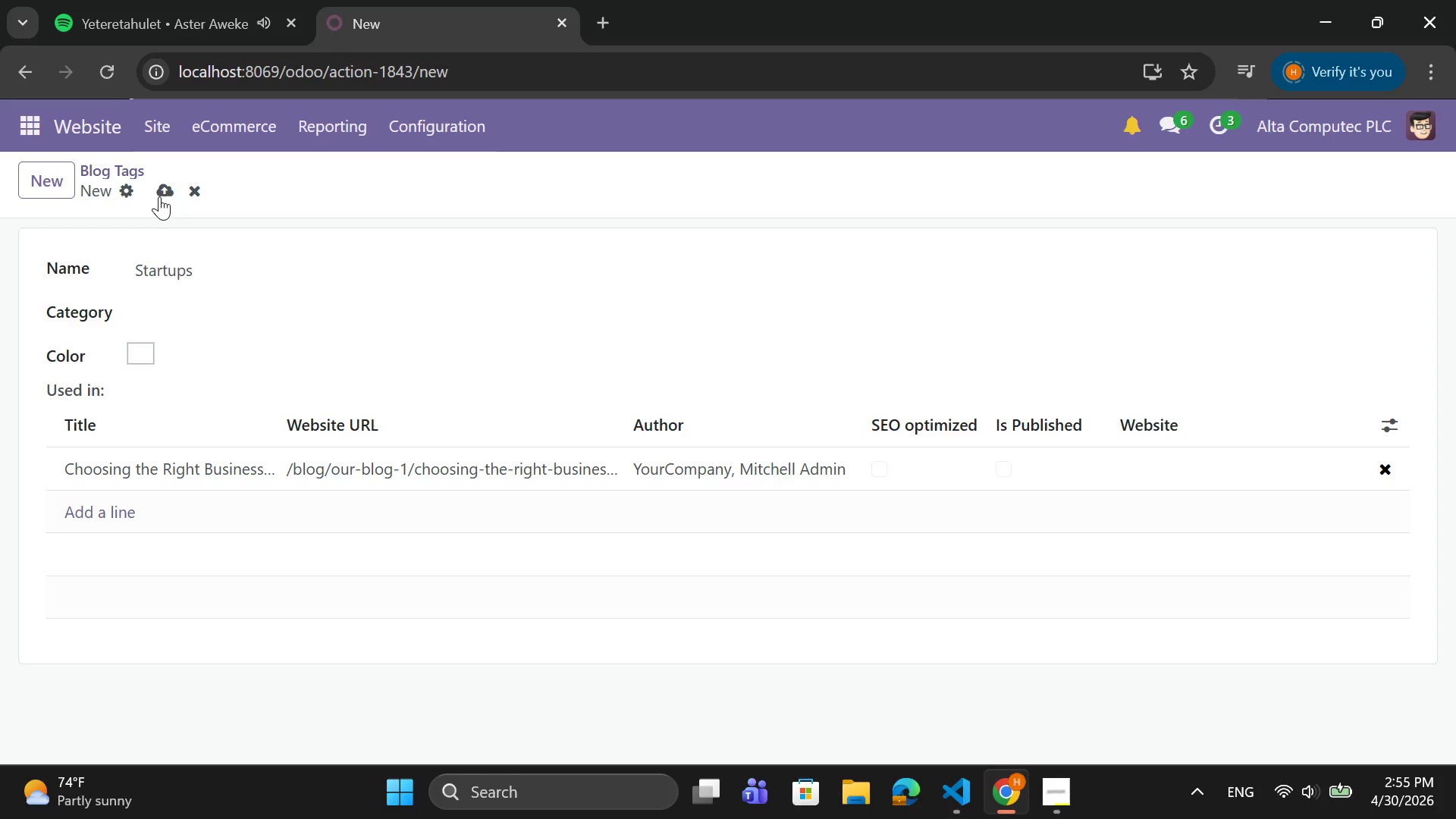 
left_click([159, 191])
 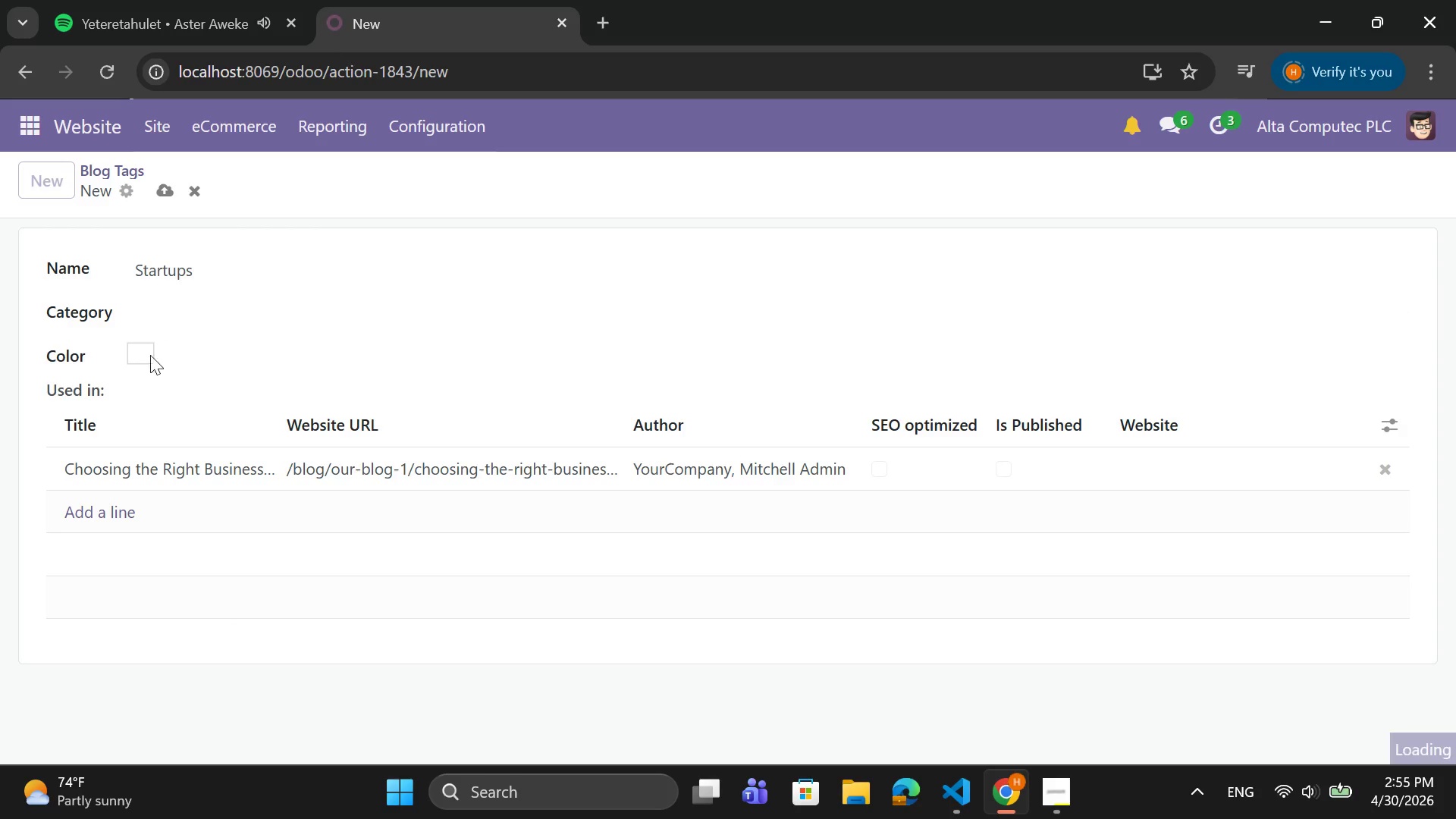 
mouse_move([146, 392])
 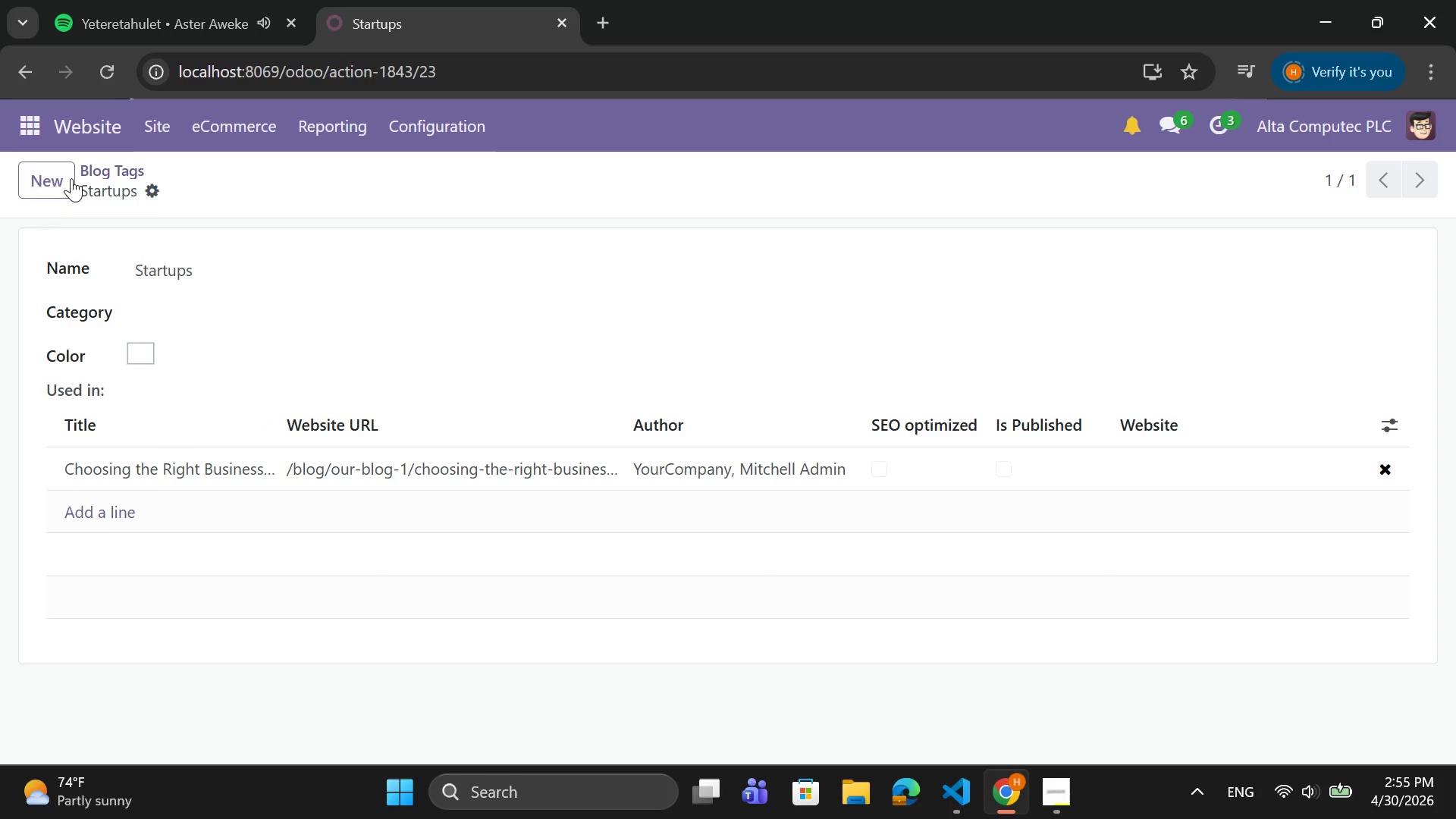 
left_click([61, 176])
 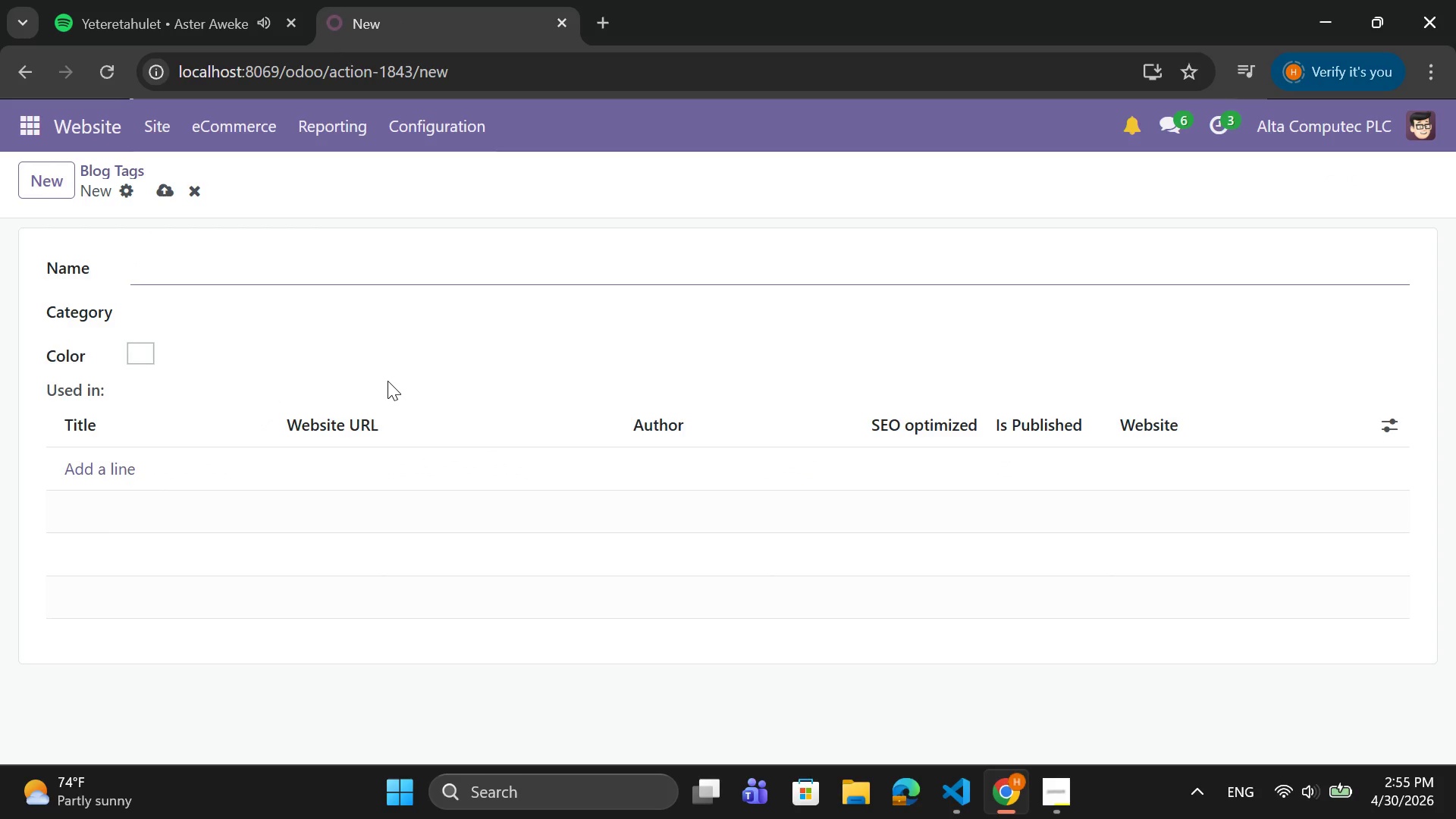 
type(c)
key(Backspace)
type(Compliance)
 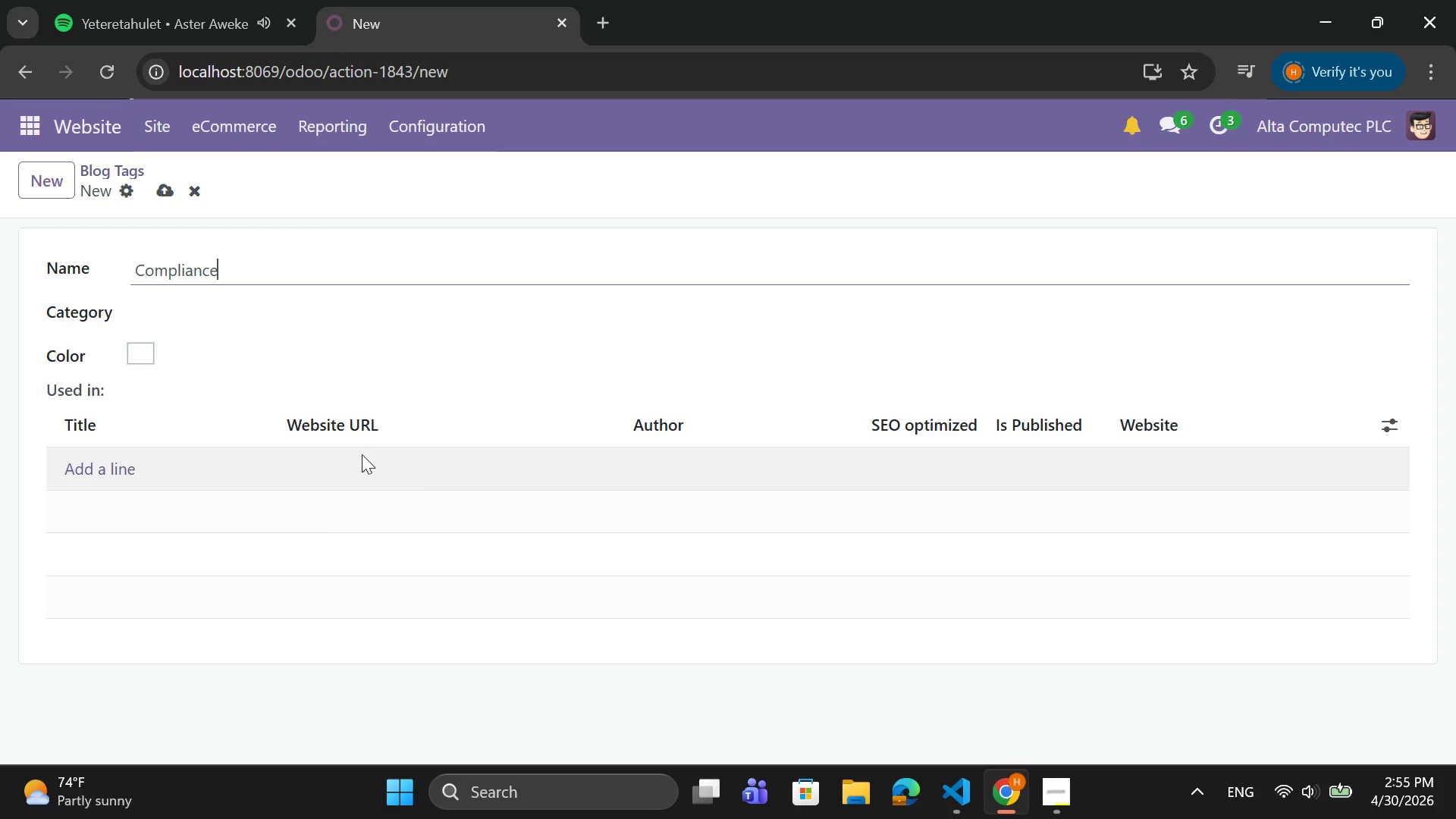 
left_click([116, 472])
 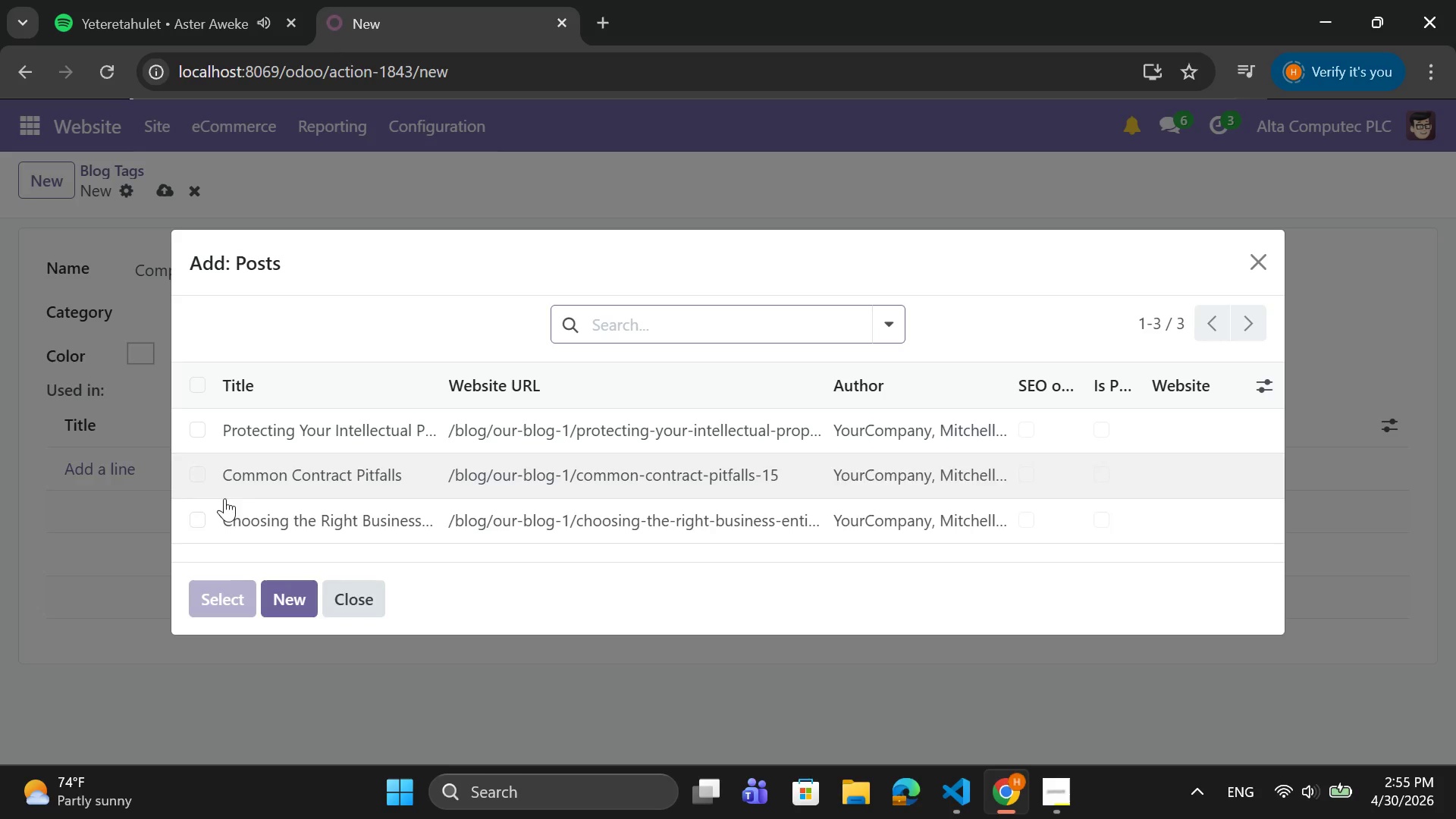 
wait(5.27)
 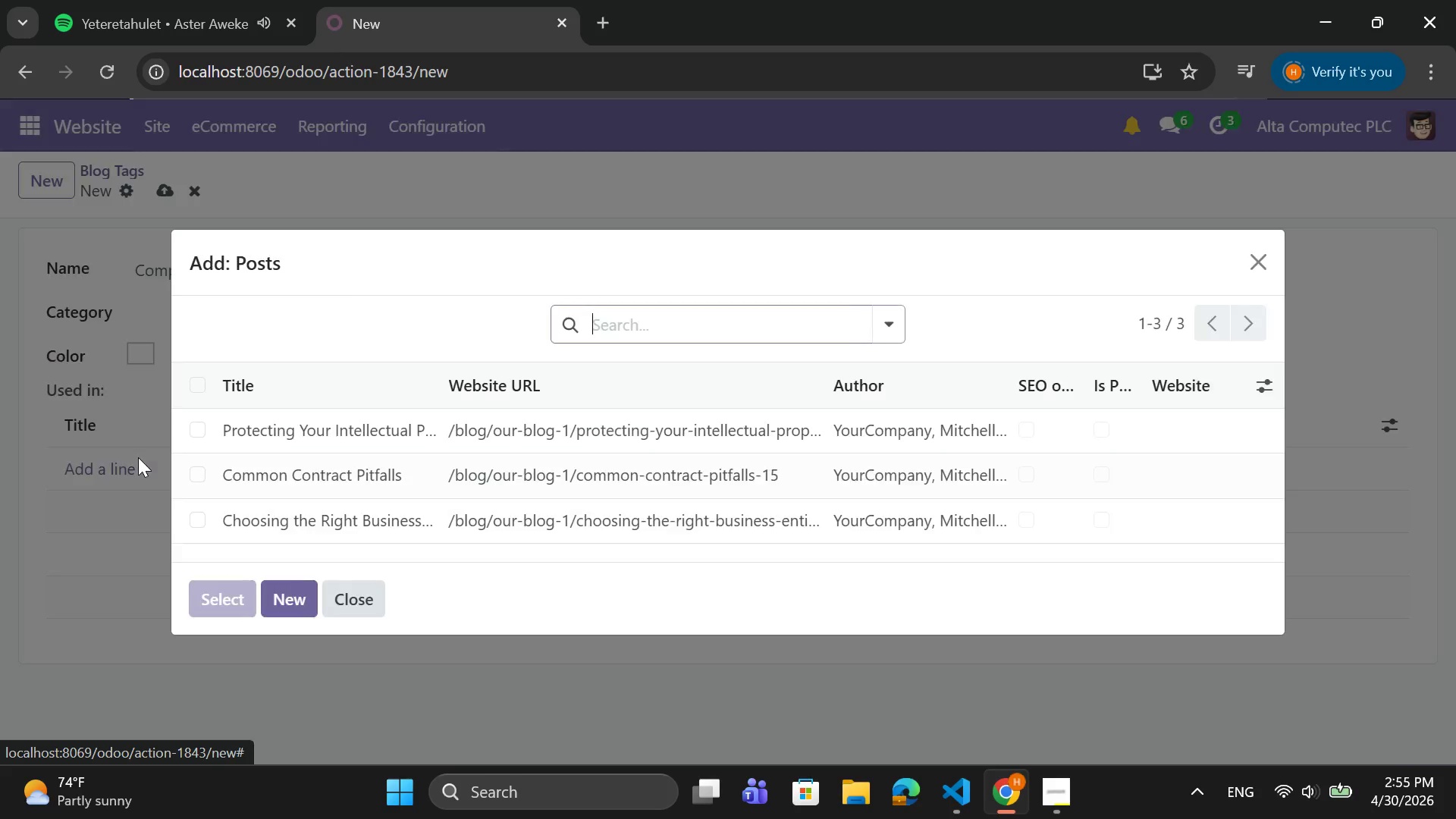 
left_click([210, 595])
 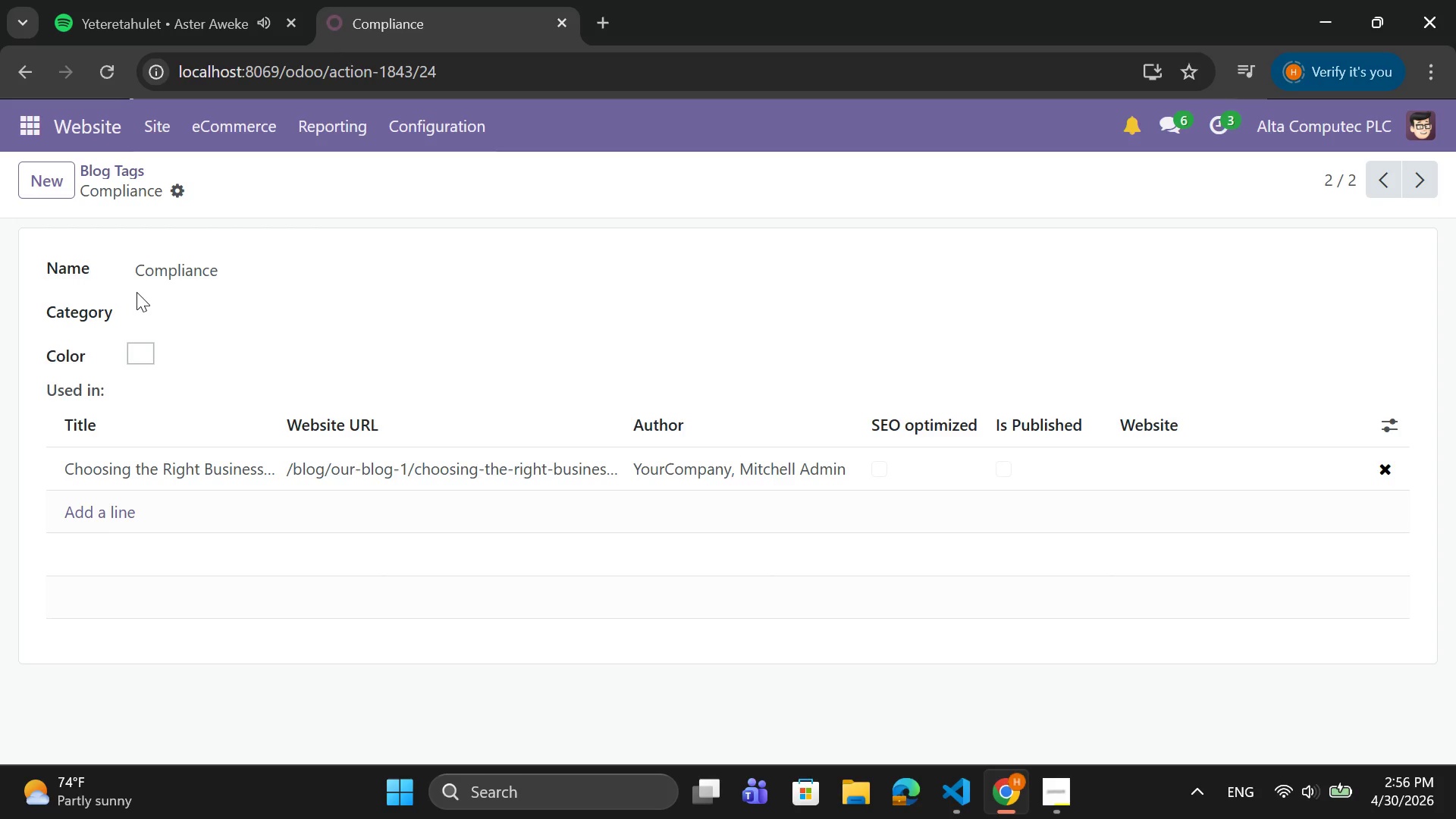 
wait(12.17)
 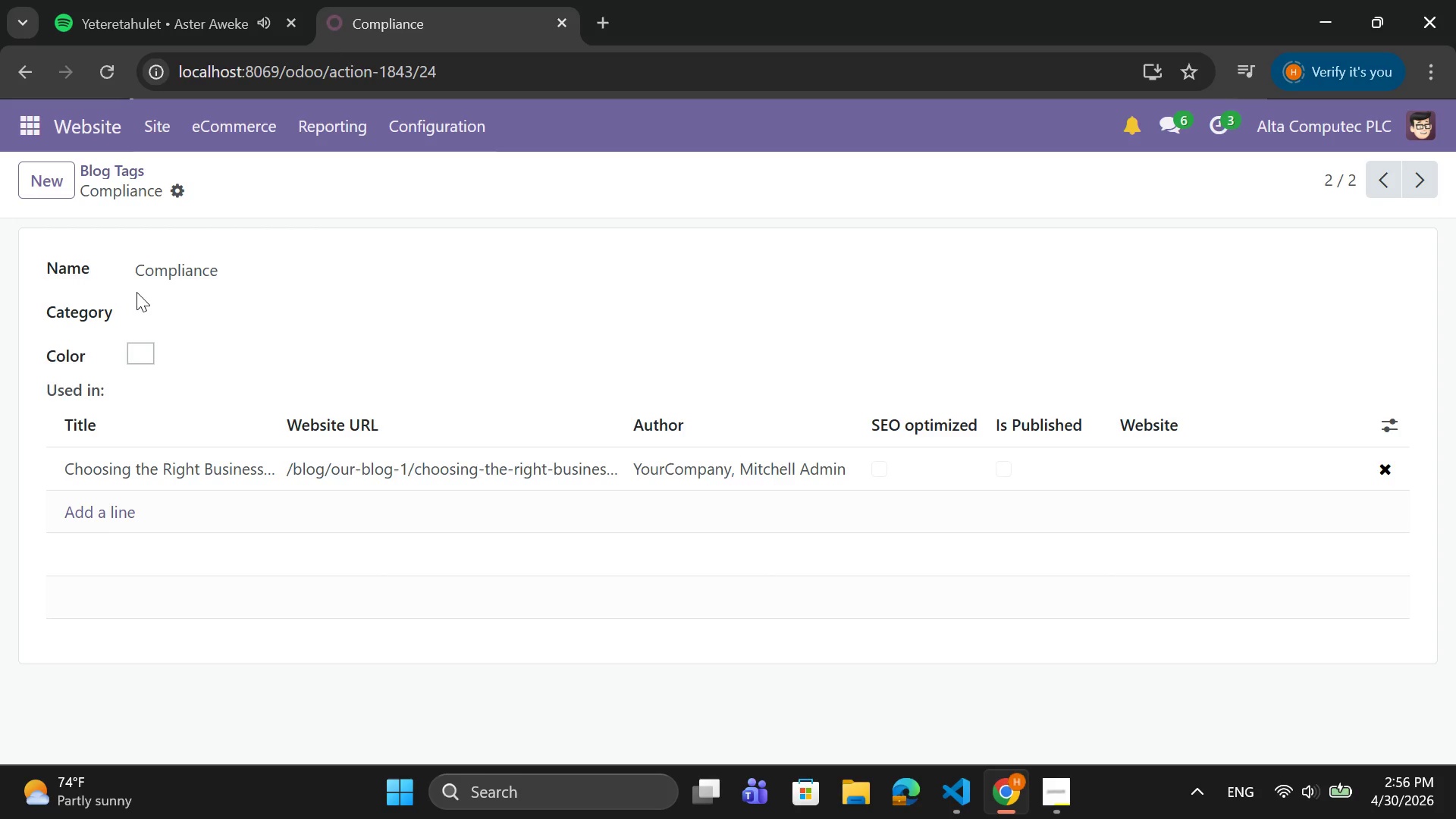 
type(Contracts)
 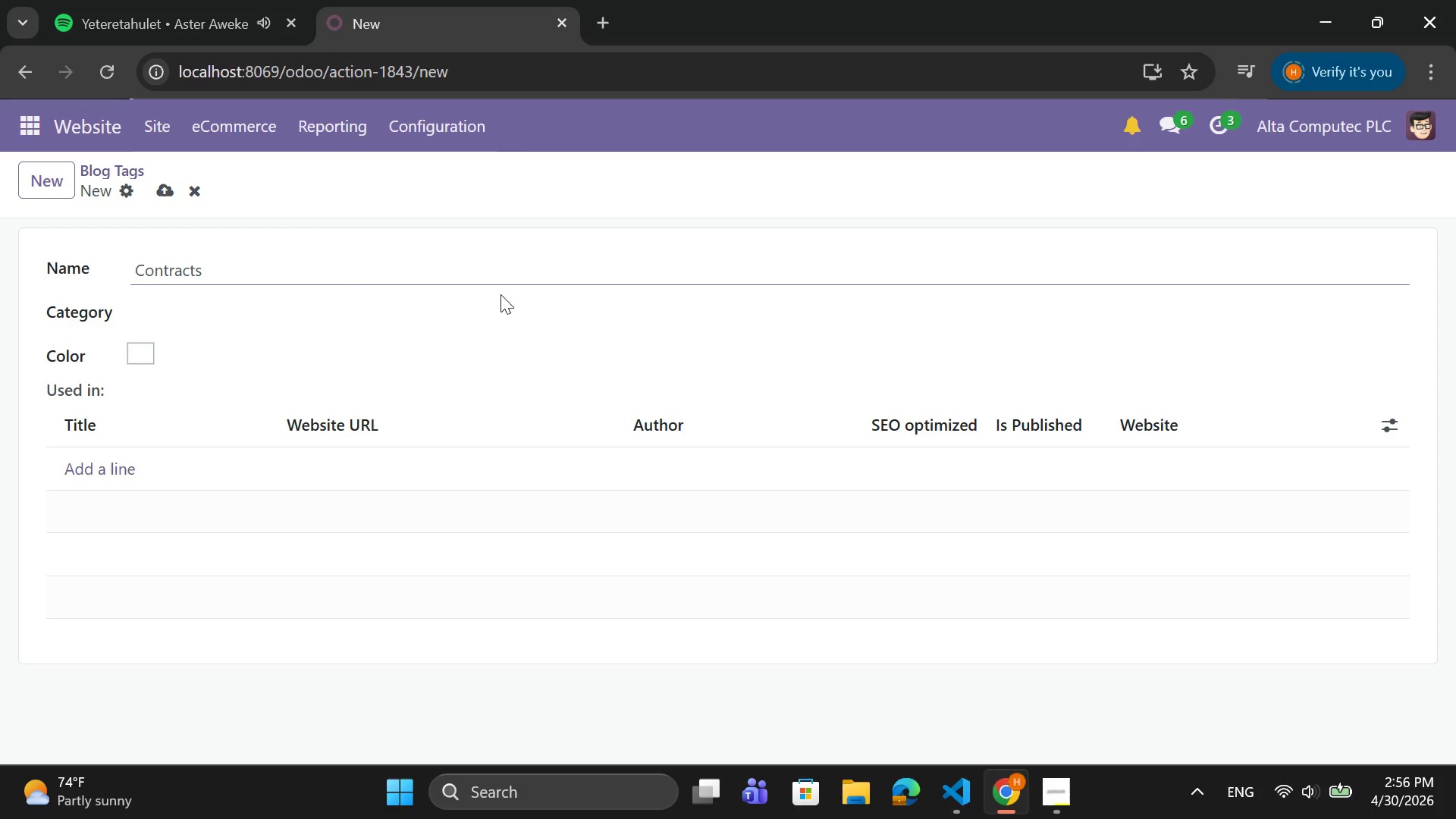 
left_click([93, 456])
 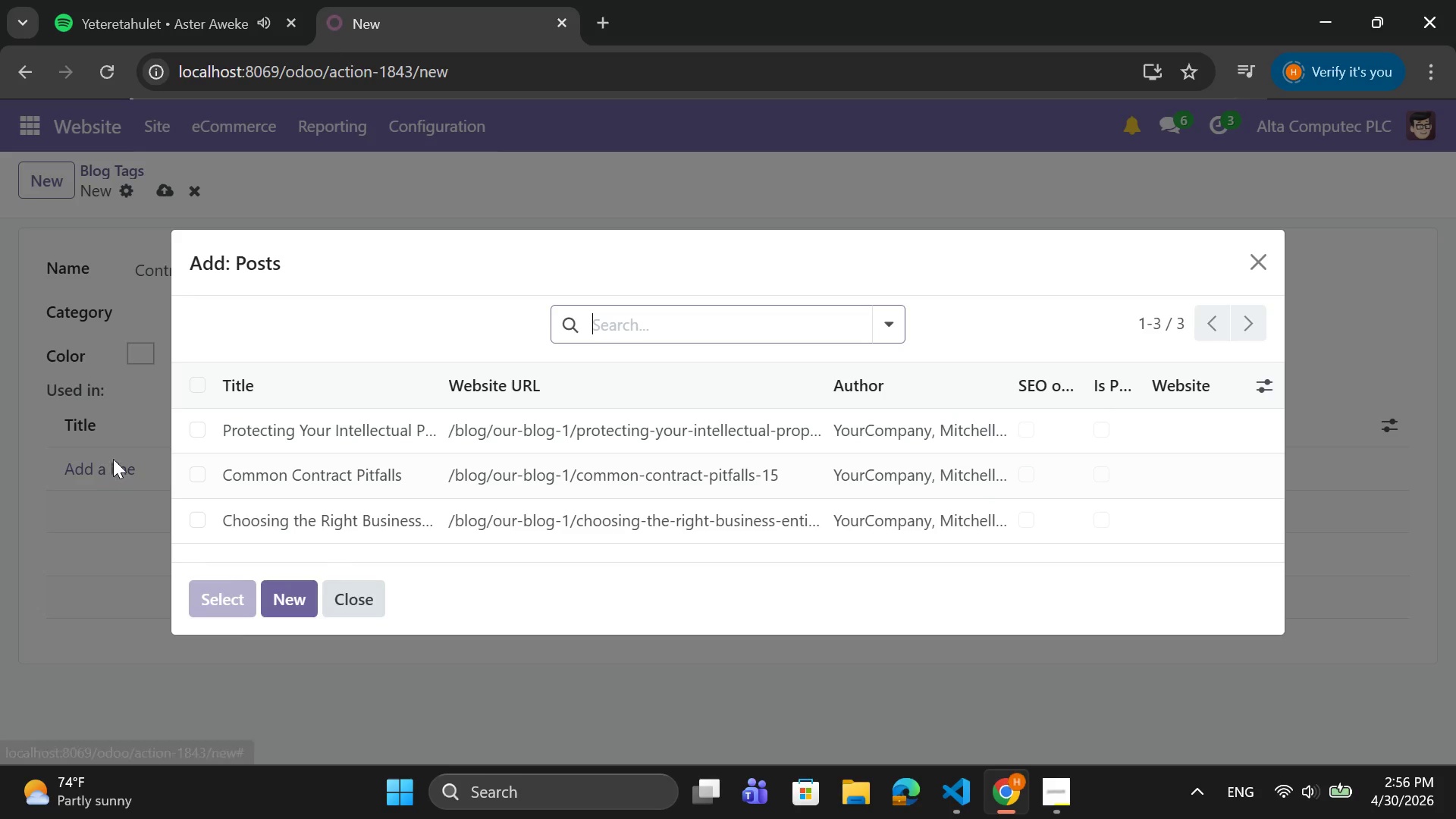 
wait(5.17)
 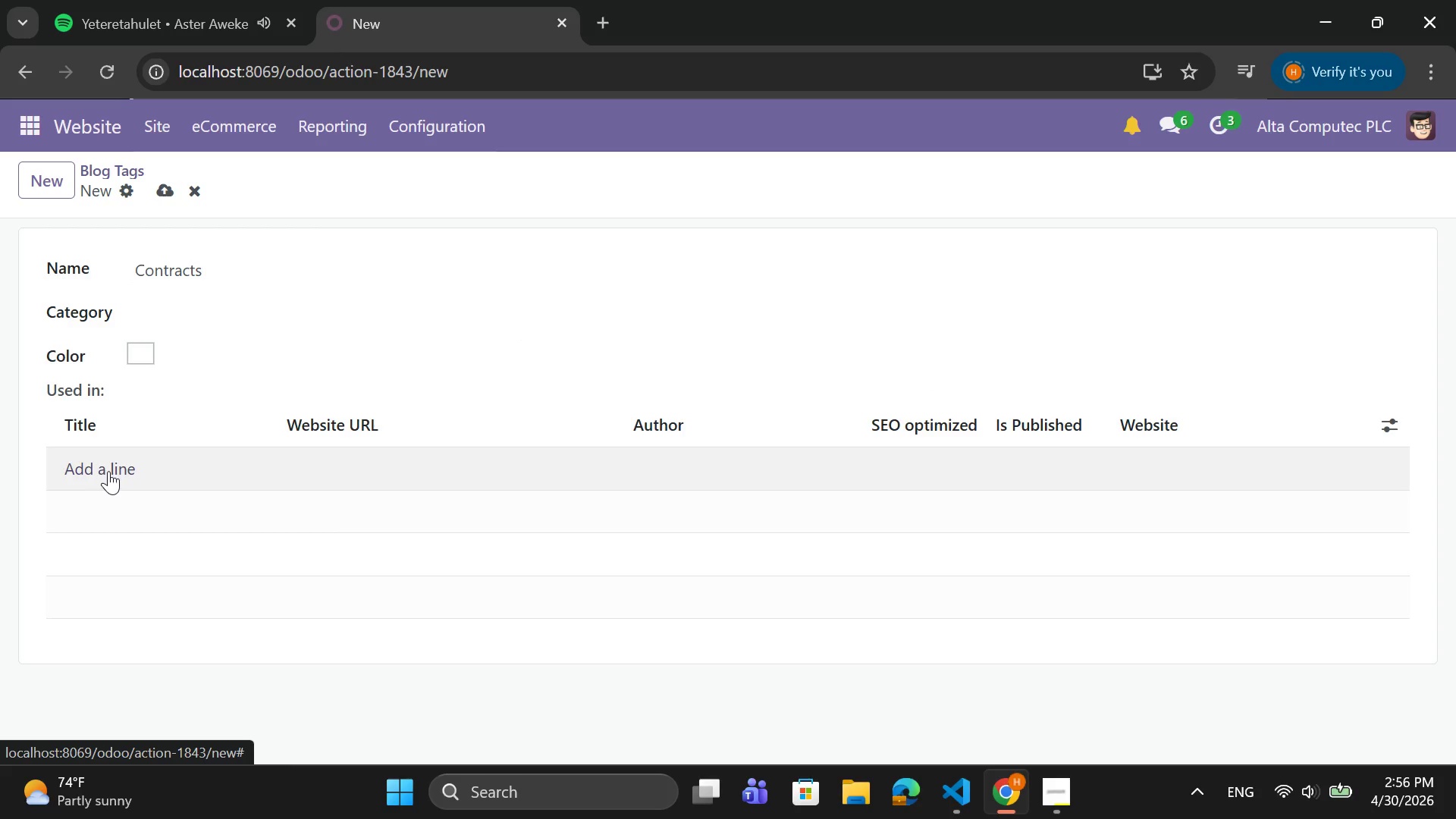 
left_click([195, 467])
 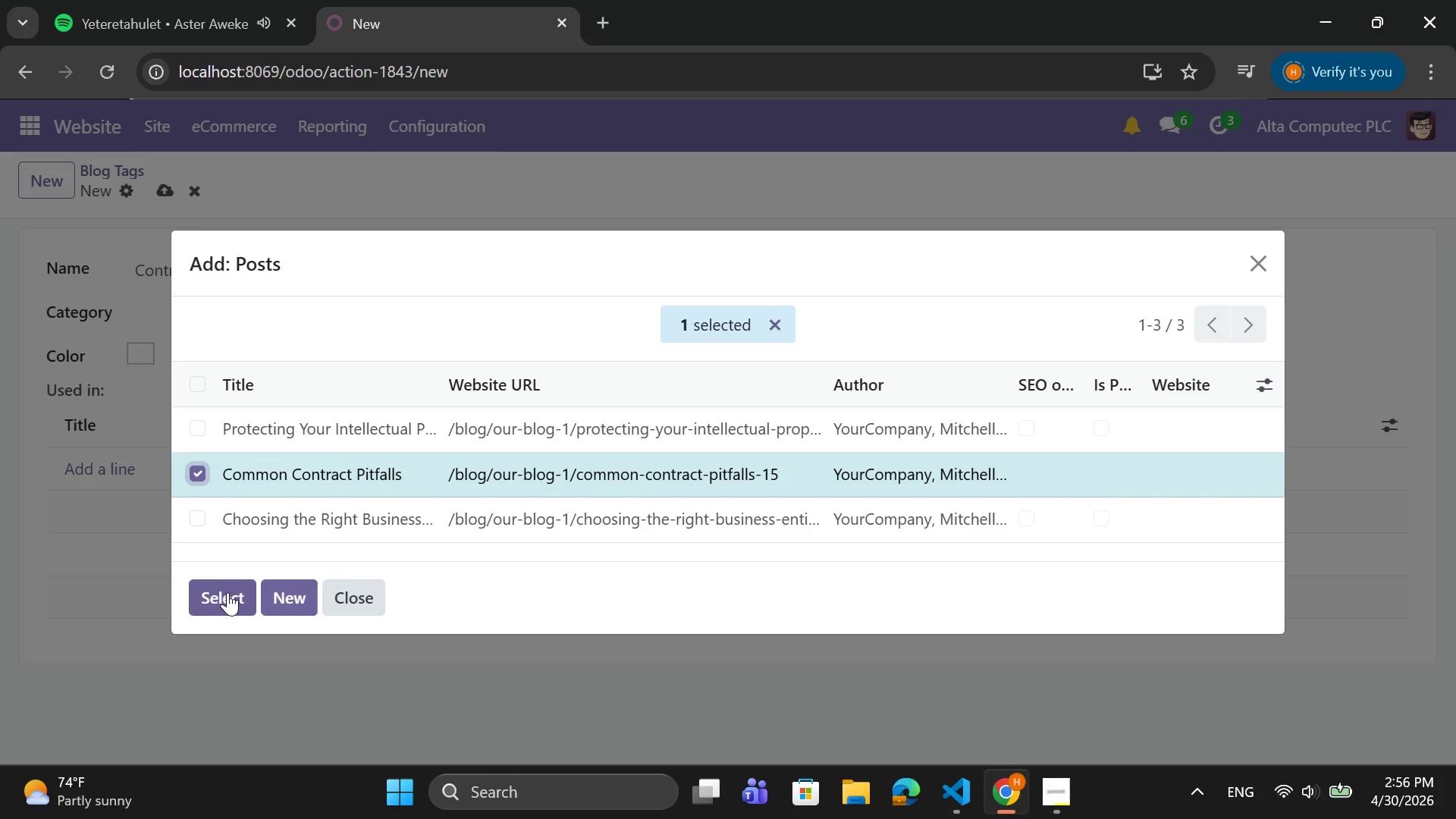 
left_click([229, 596])
 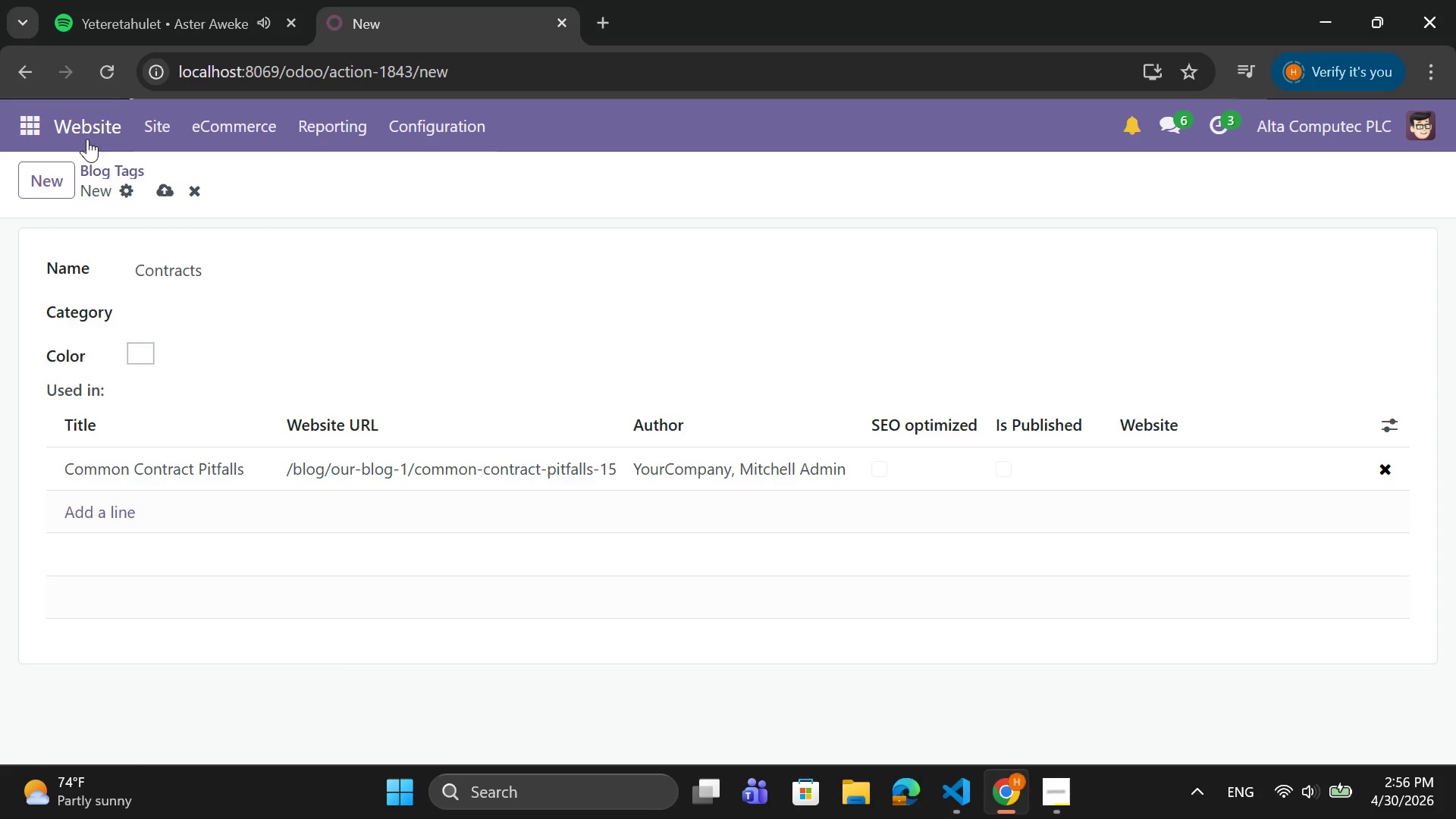 
left_click([171, 187])
 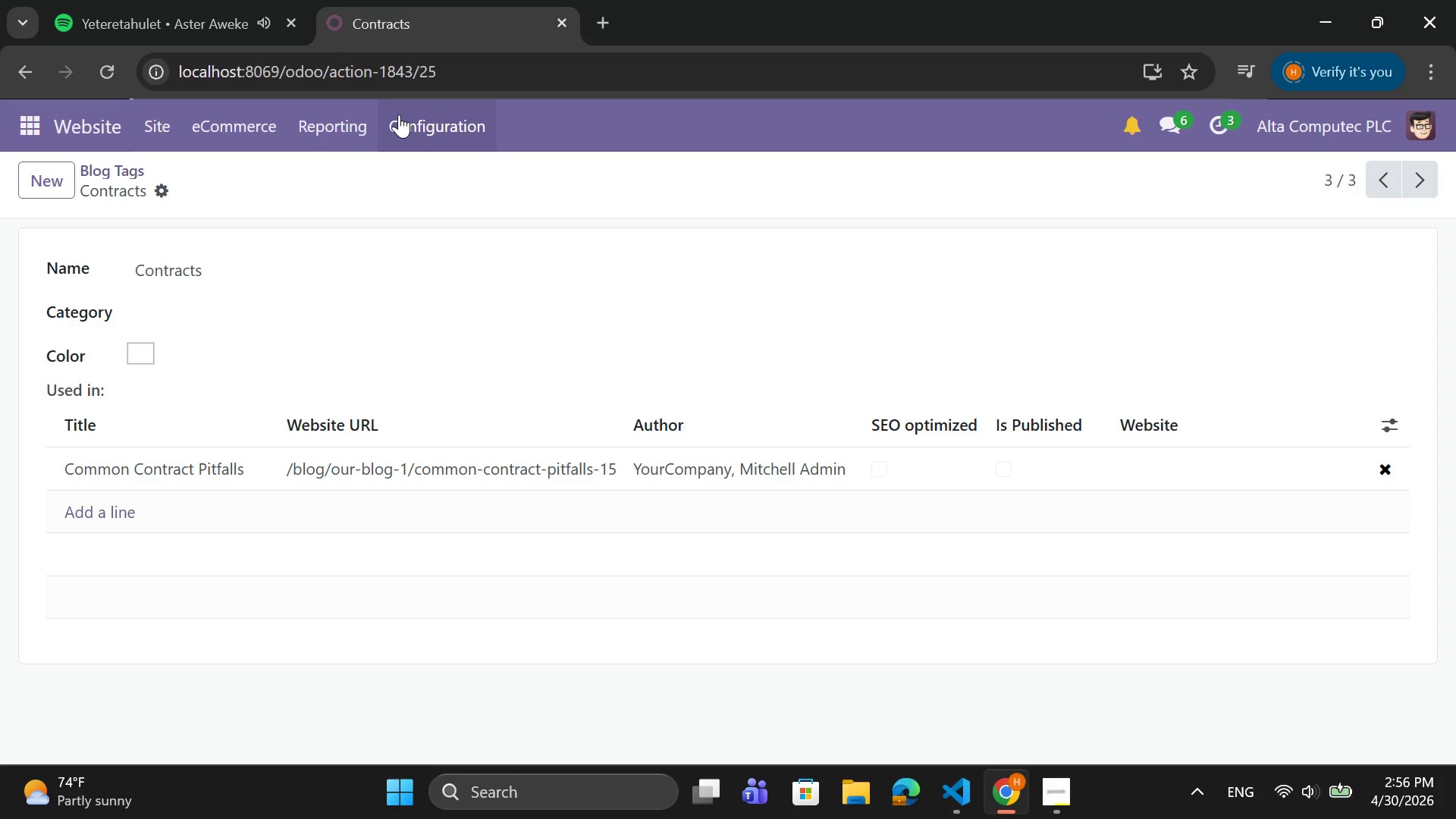 
wait(9.7)
 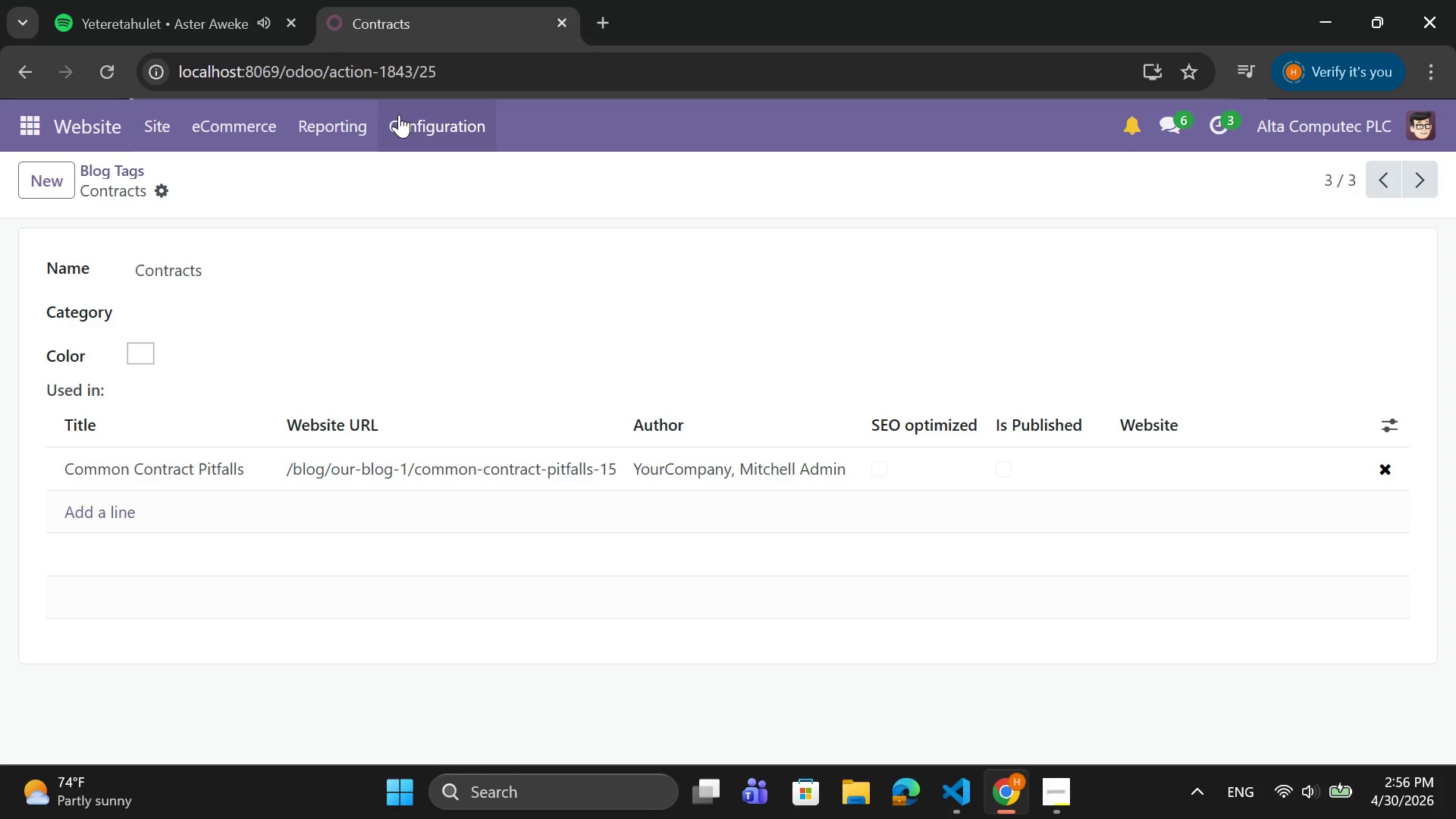 
mouse_move([463, 8])
 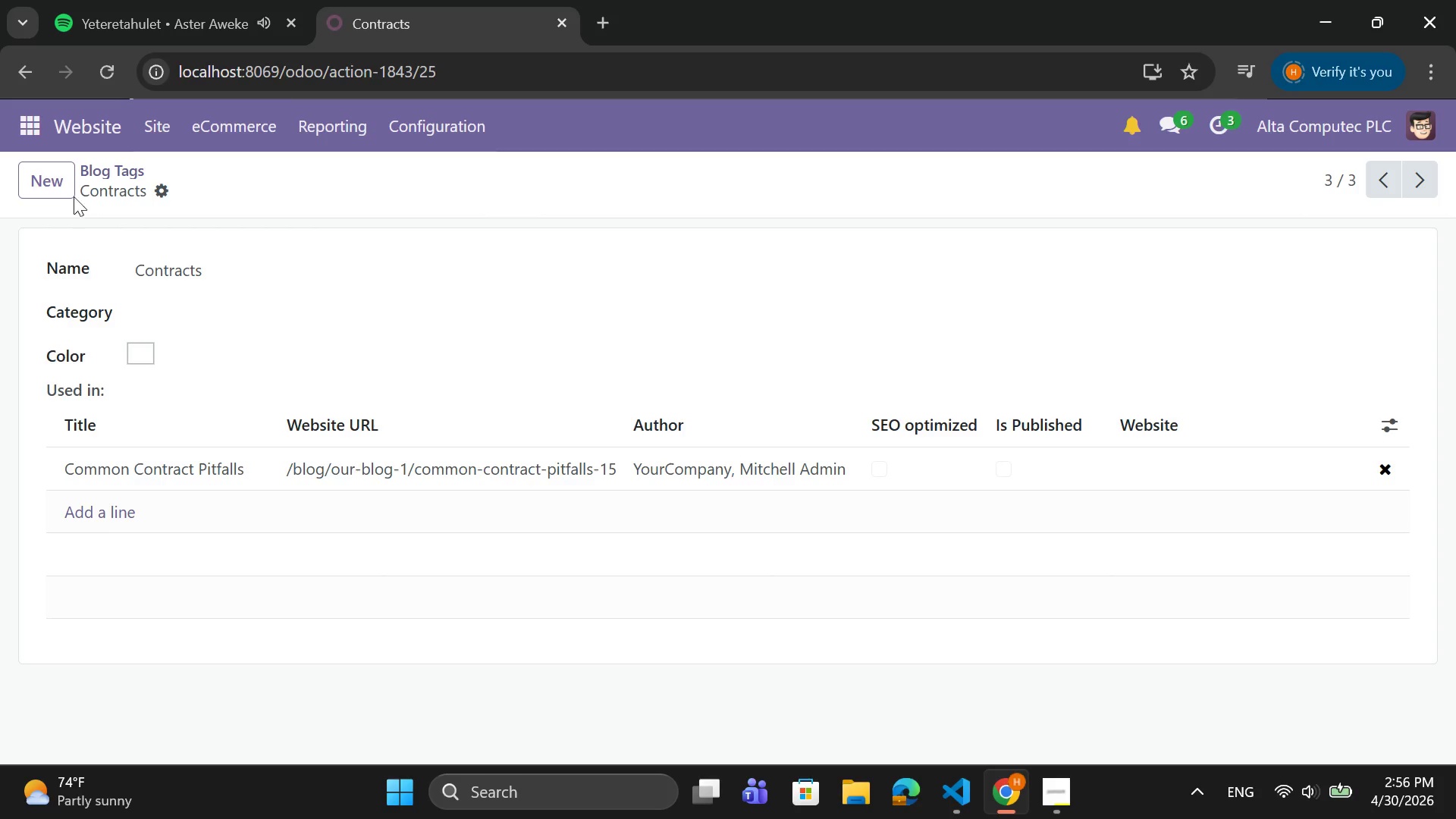 
left_click([64, 187])
 